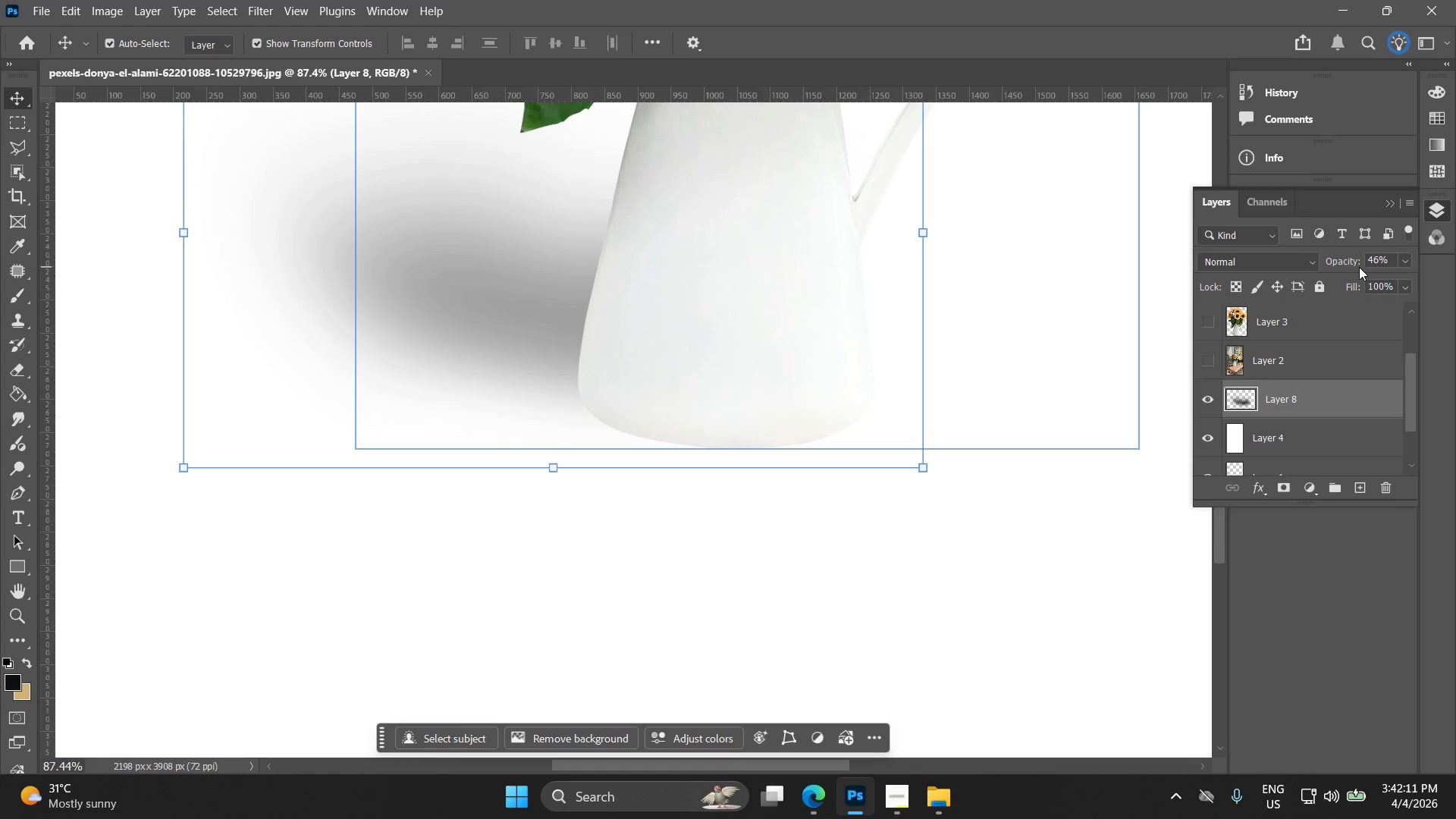 
left_click_drag(start_coordinate=[1358, 267], to_coordinate=[1348, 267])
 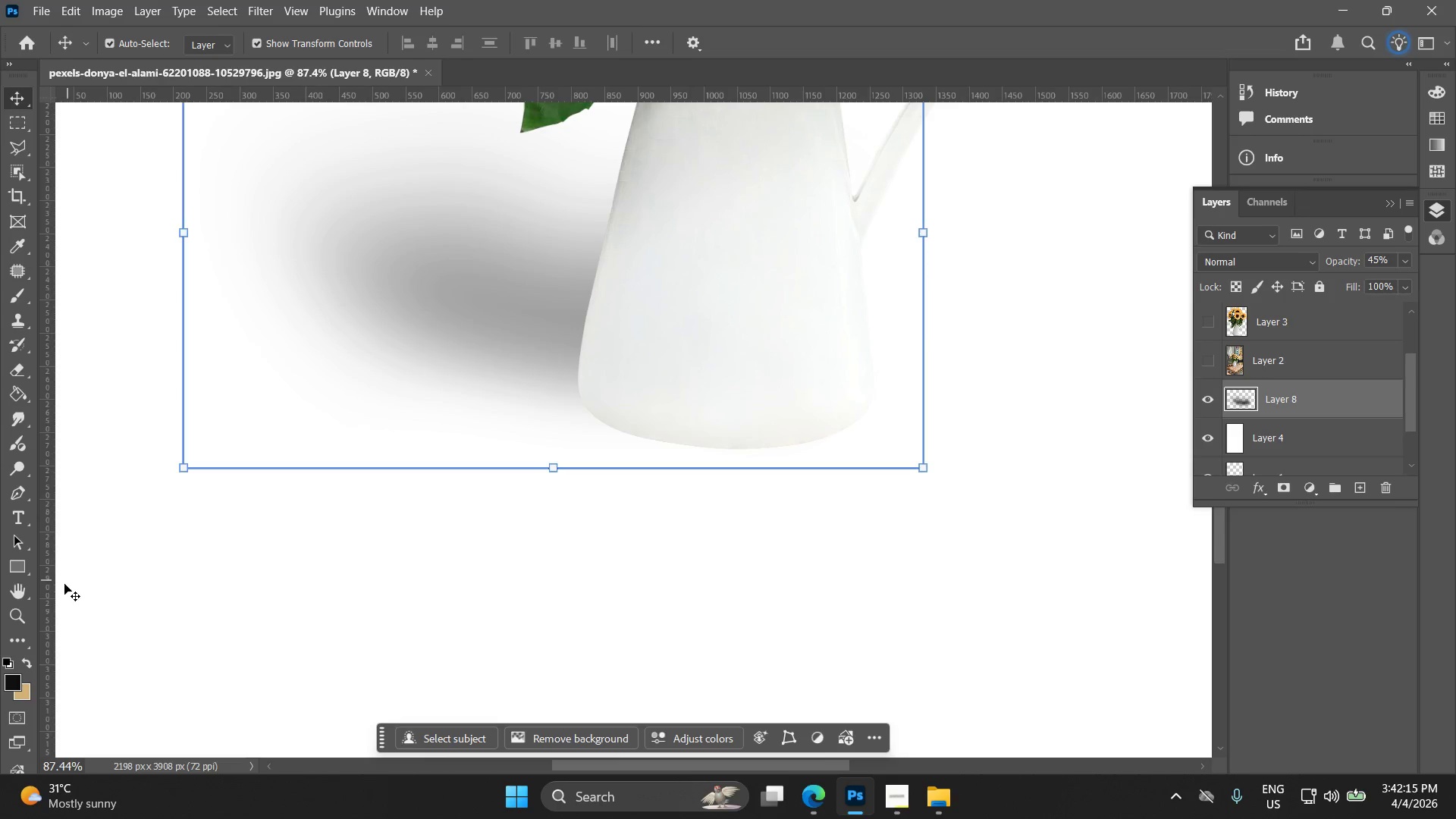 
left_click([14, 463])
 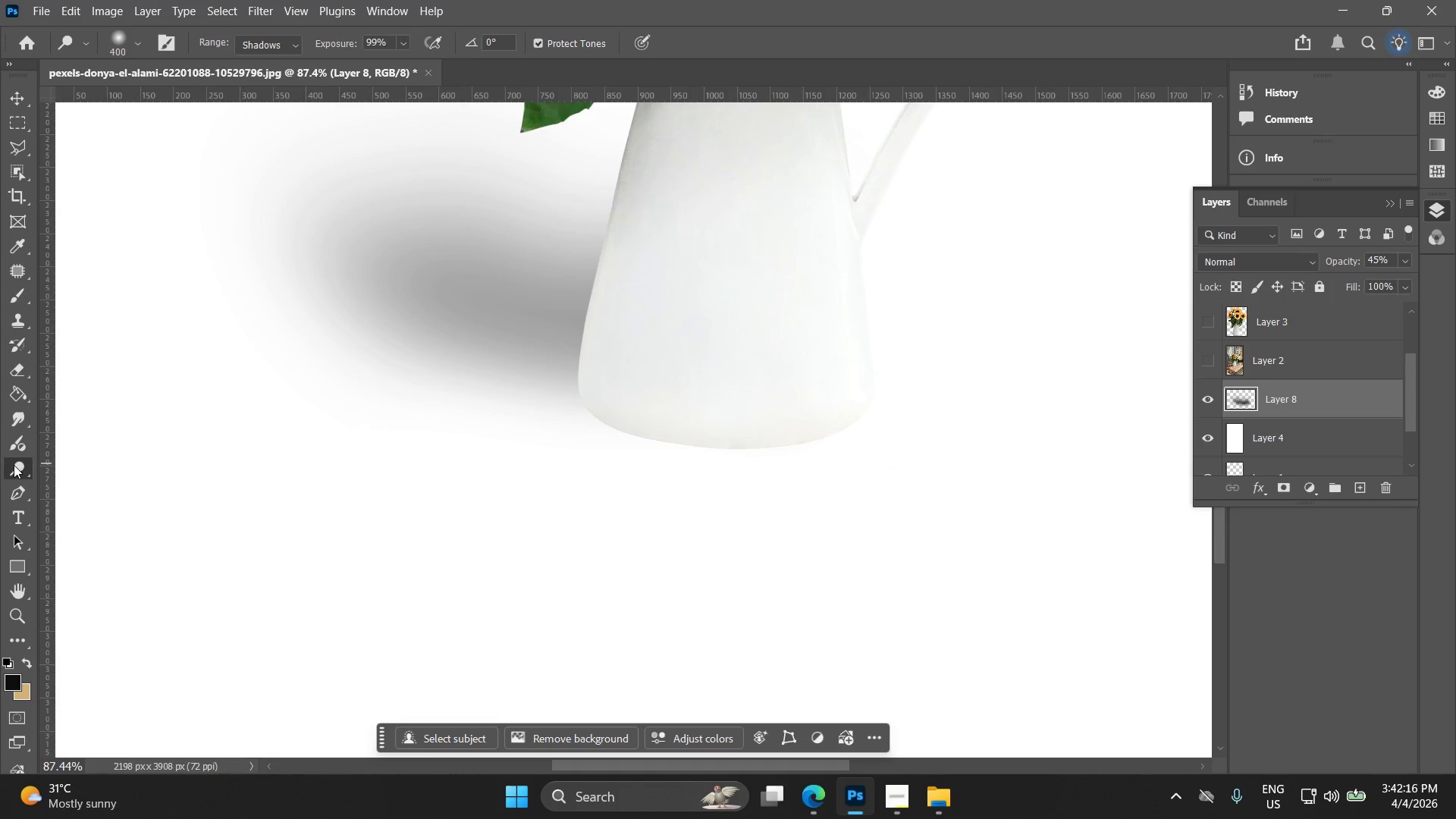 
right_click([14, 465])
 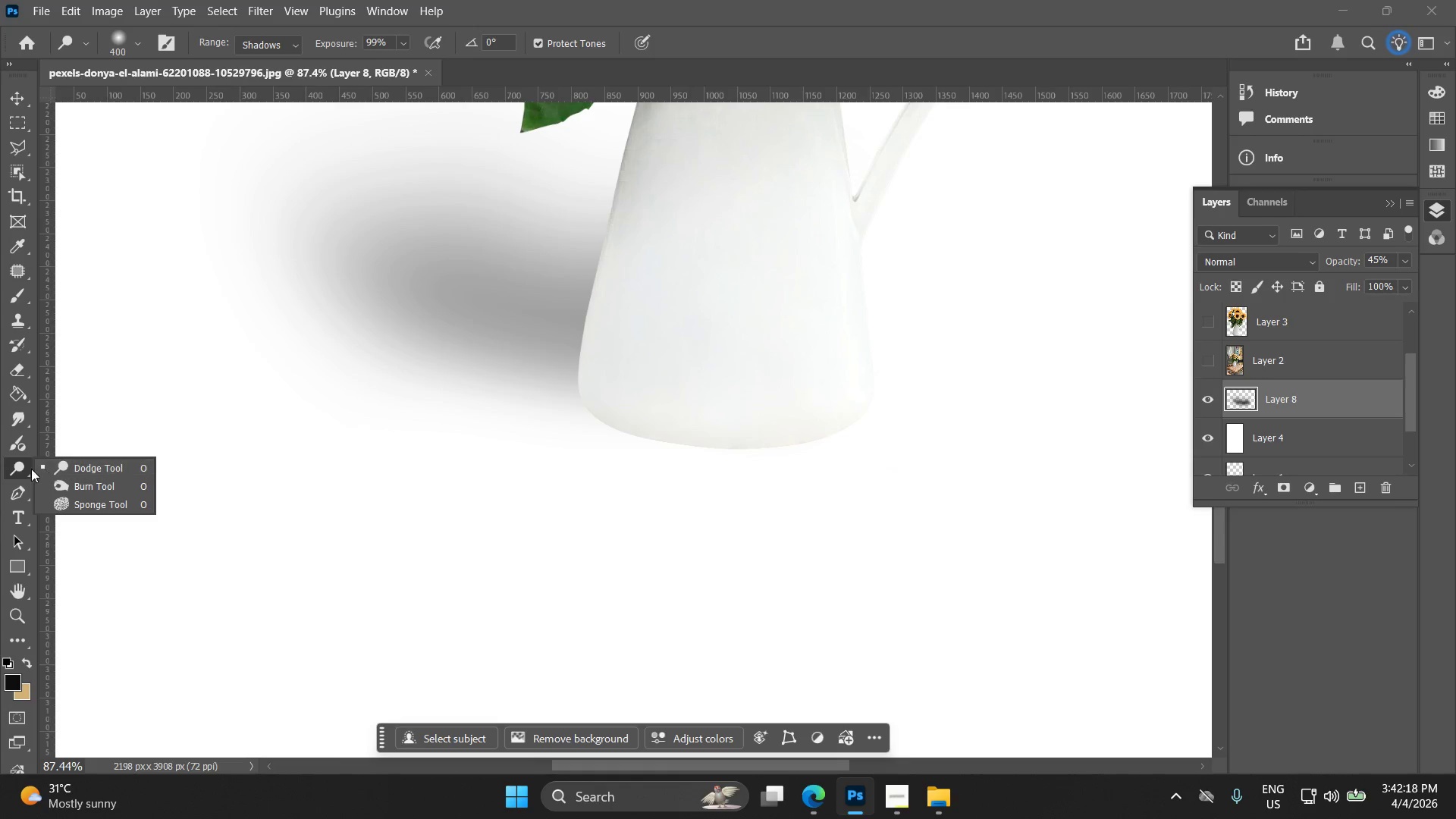 
right_click([19, 413])
 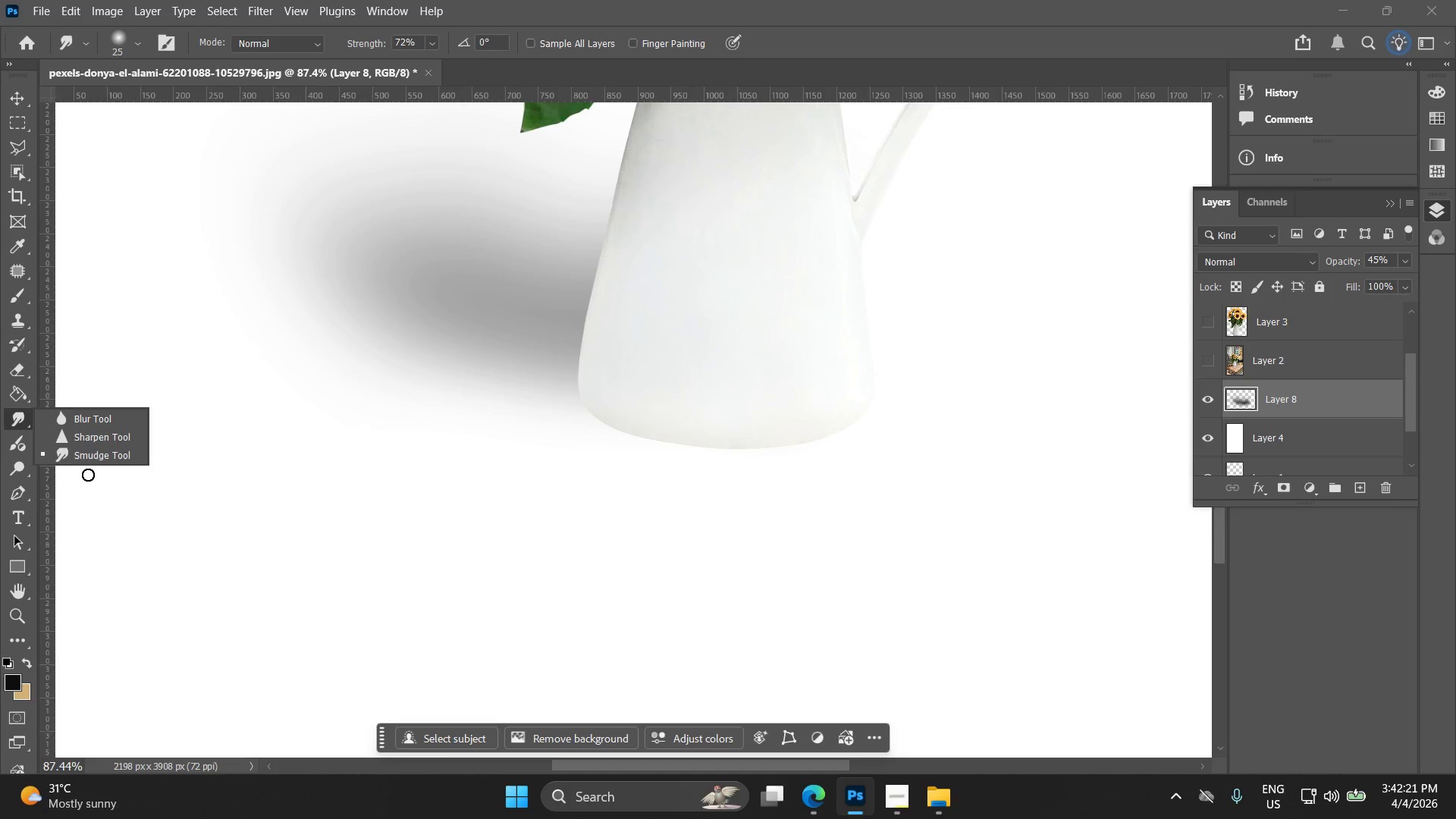 
left_click([89, 450])
 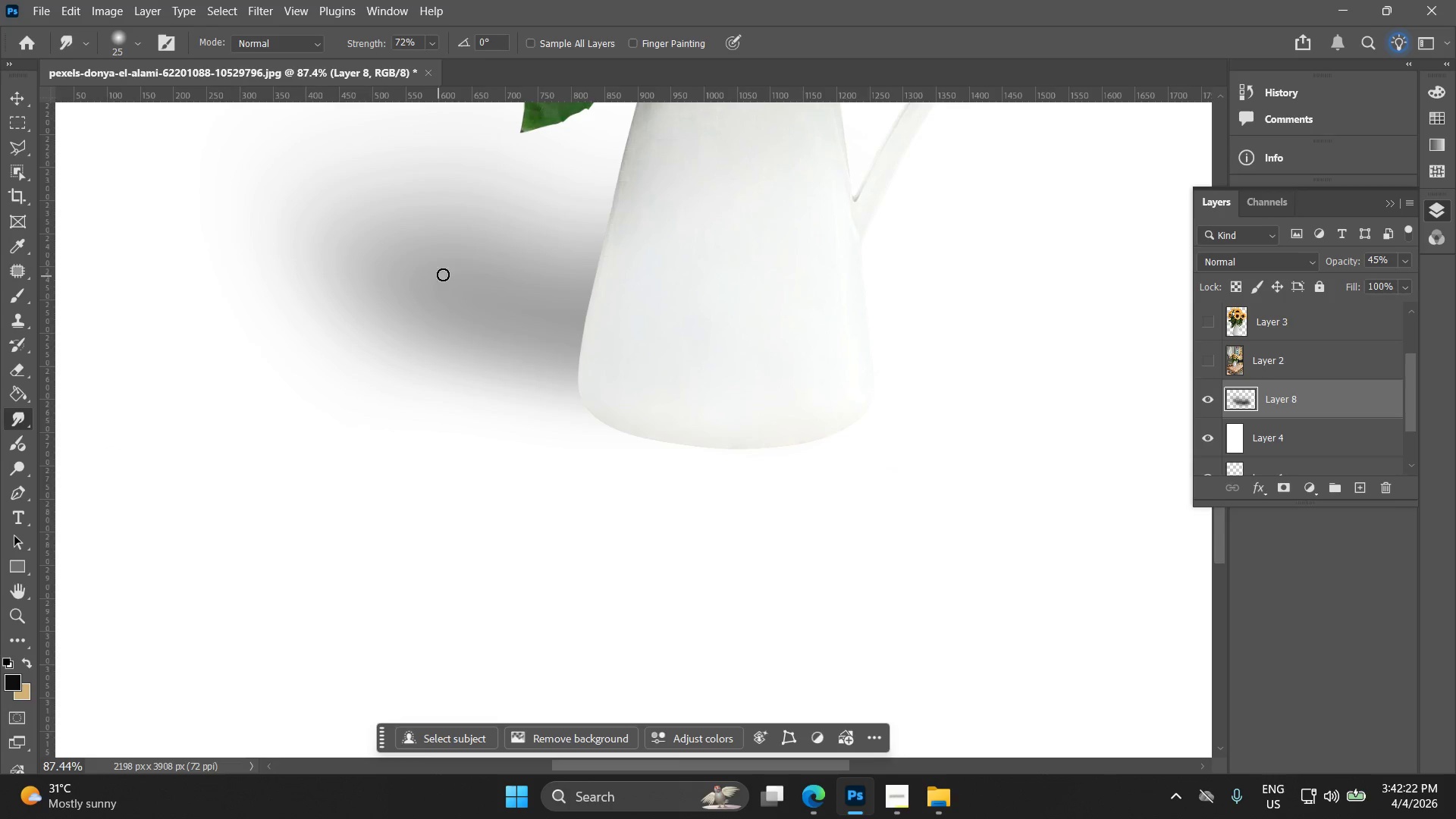 
left_click_drag(start_coordinate=[463, 278], to_coordinate=[419, 352])
 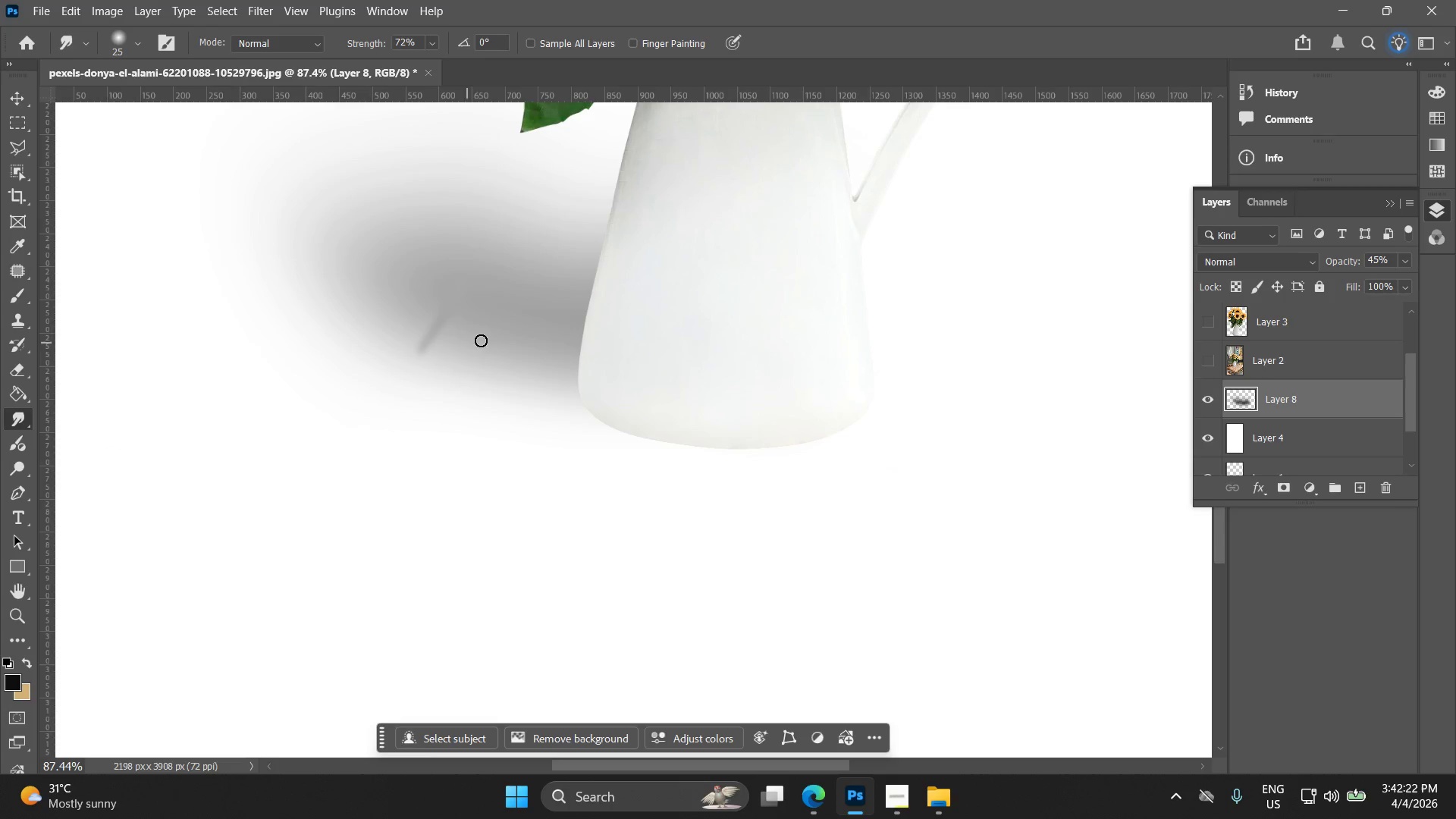 
key(Control+ControlLeft)
 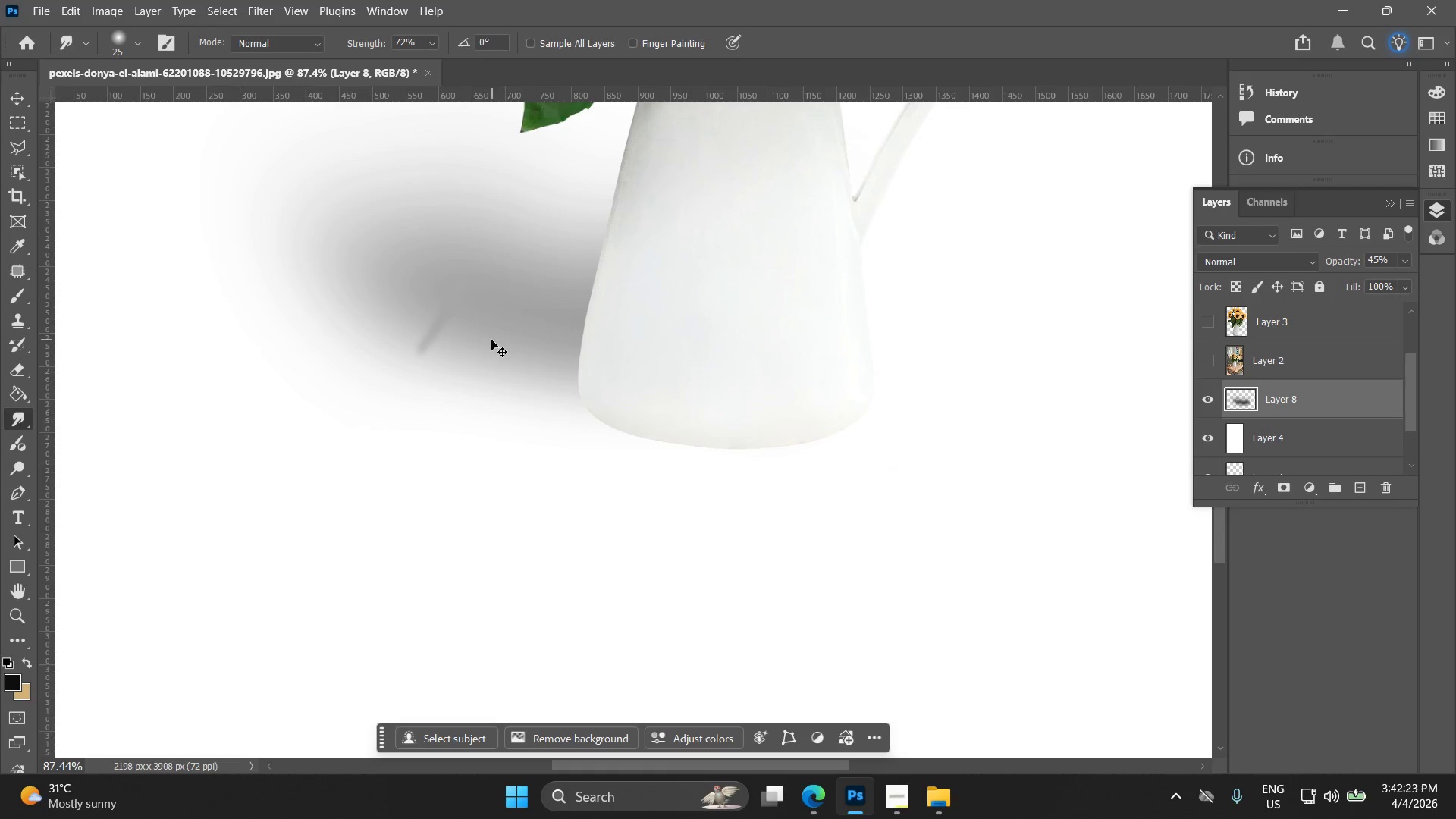 
key(Control+Z)
 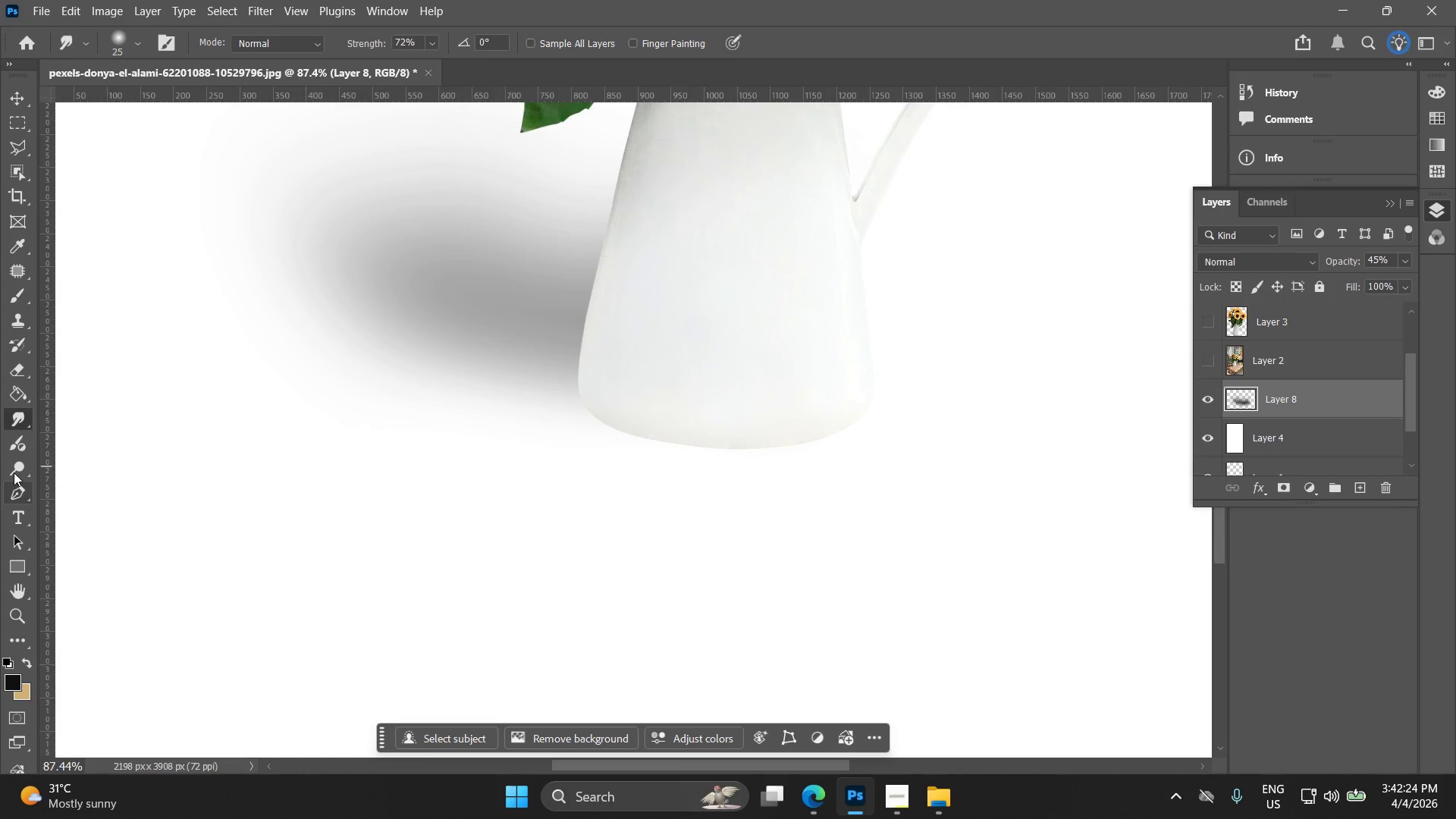 
right_click([18, 463])
 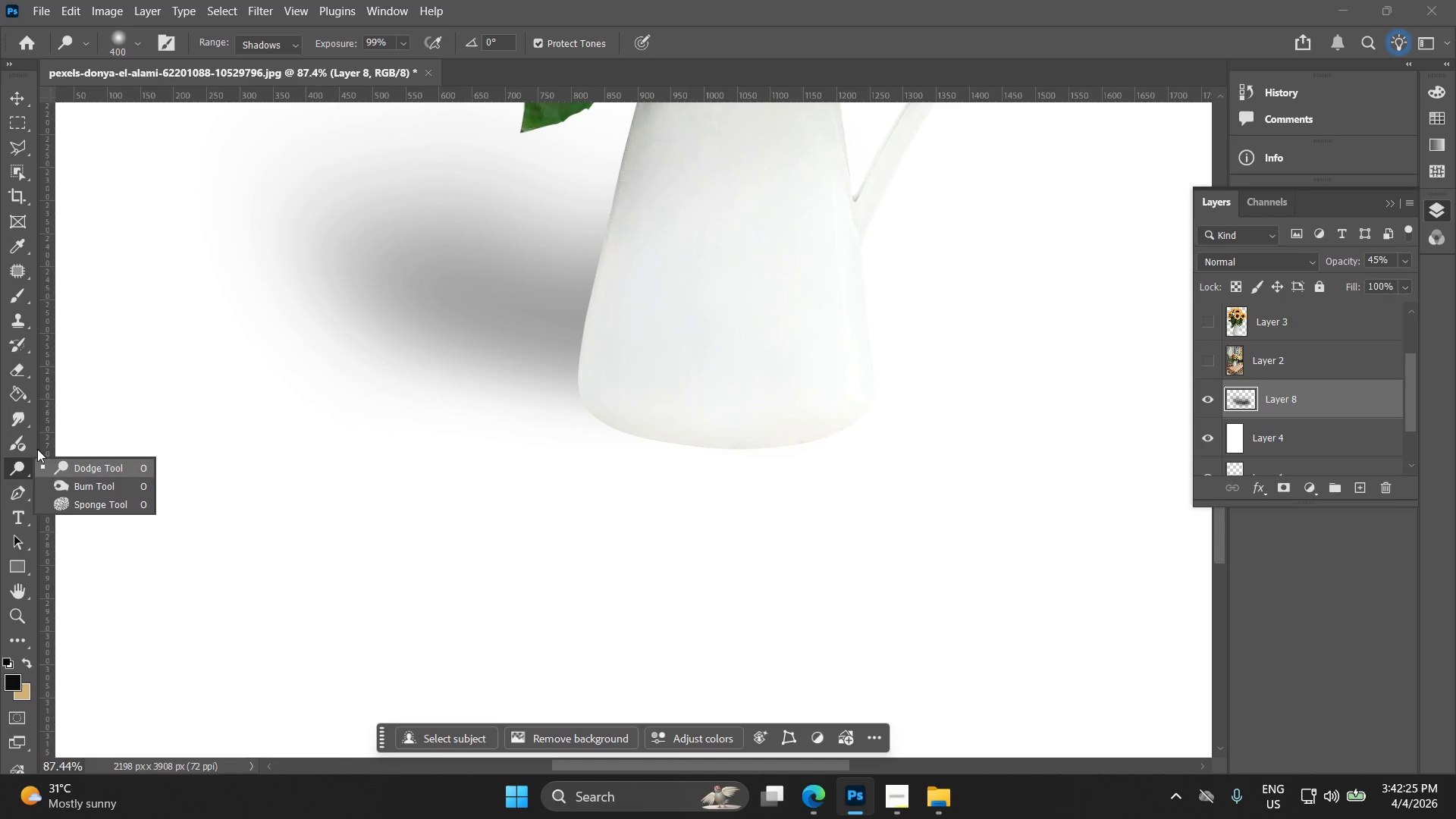 
right_click([23, 417])
 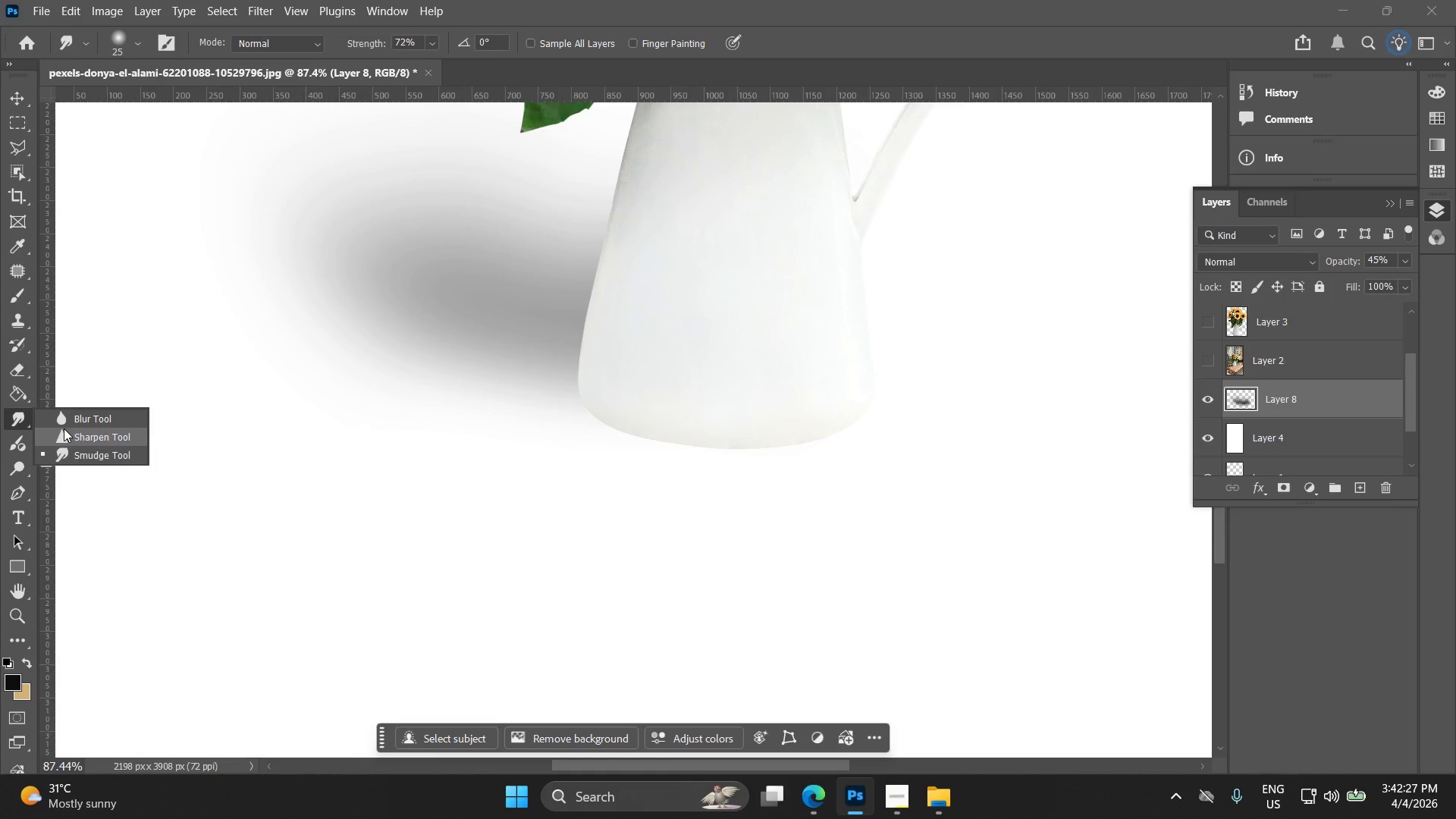 
left_click_drag(start_coordinate=[69, 426], to_coordinate=[75, 426])
 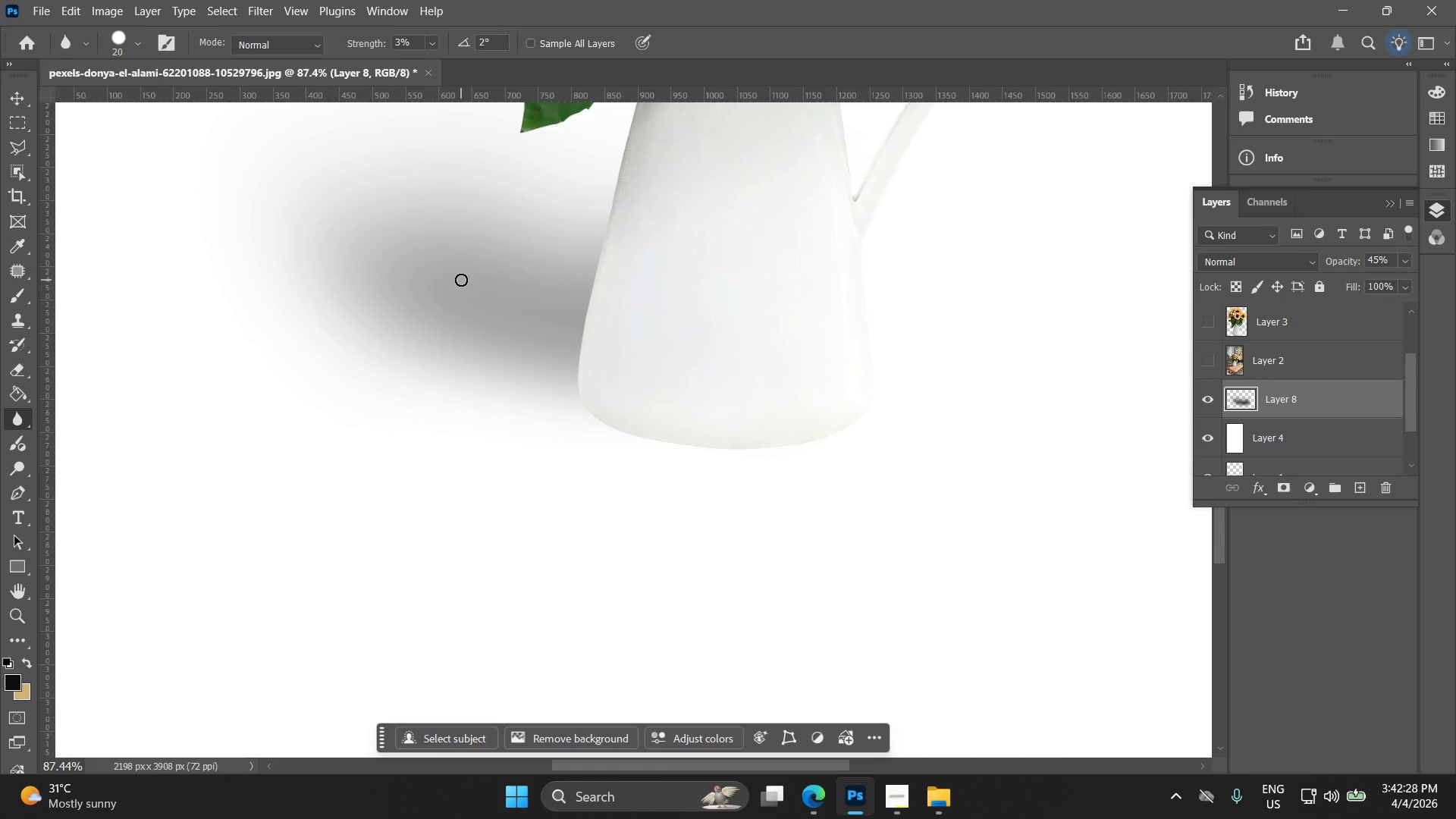 
left_click_drag(start_coordinate=[469, 279], to_coordinate=[560, 364])
 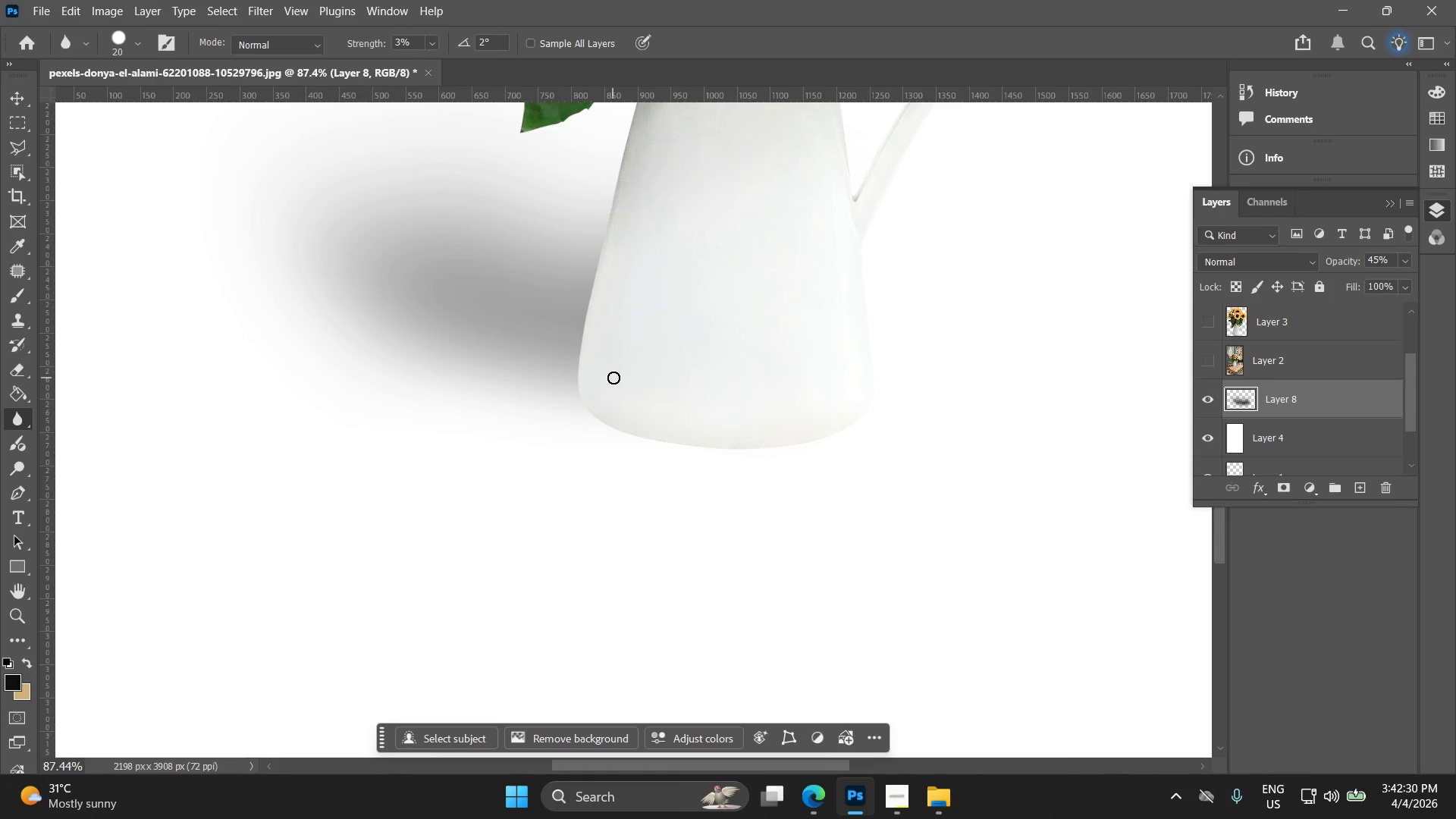 
key(Alt+AltLeft)
 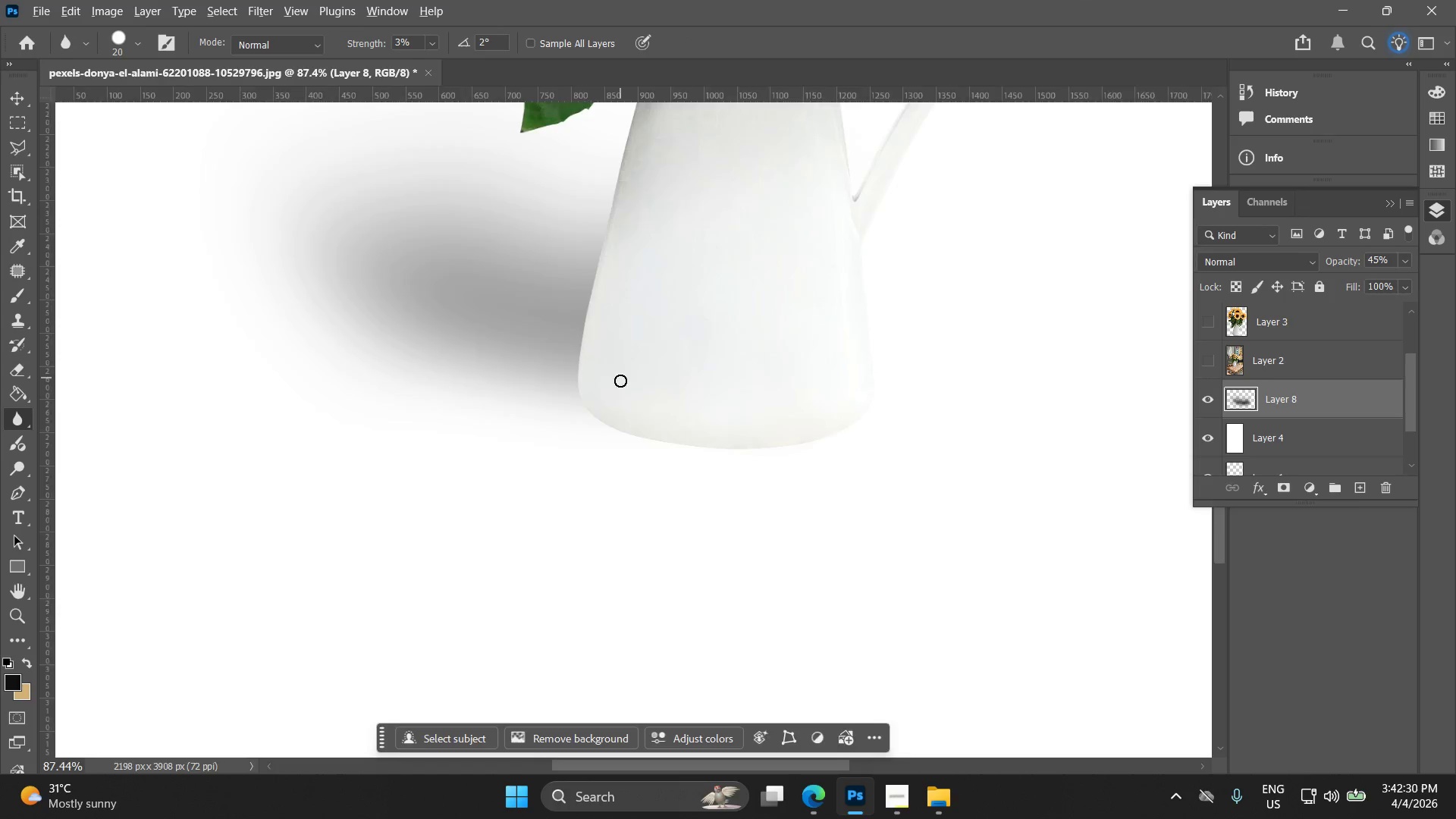 
key(Alt+AltLeft)
 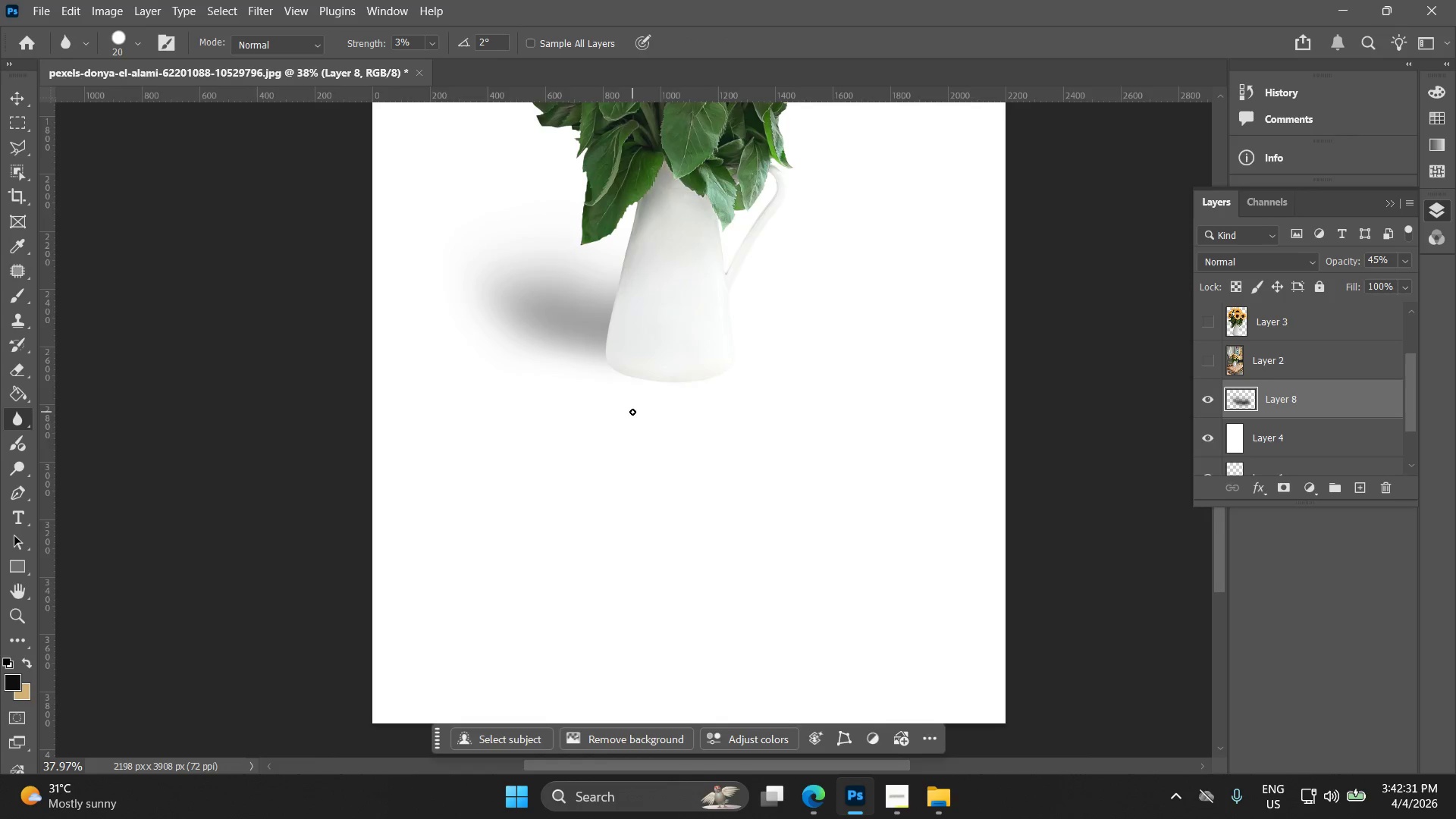 
key(Alt+AltLeft)
 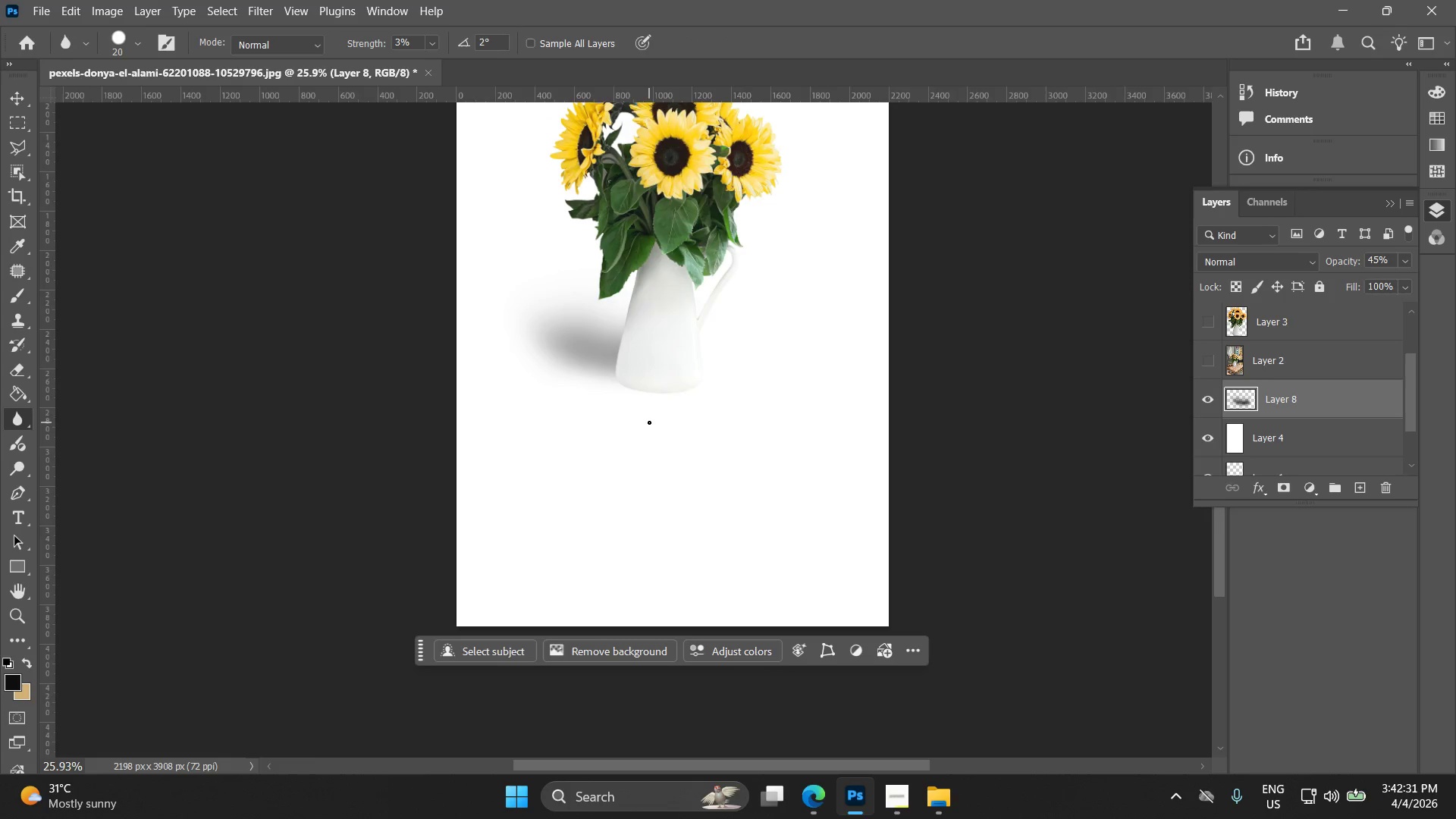 
hold_key(key=Space, duration=0.53)
 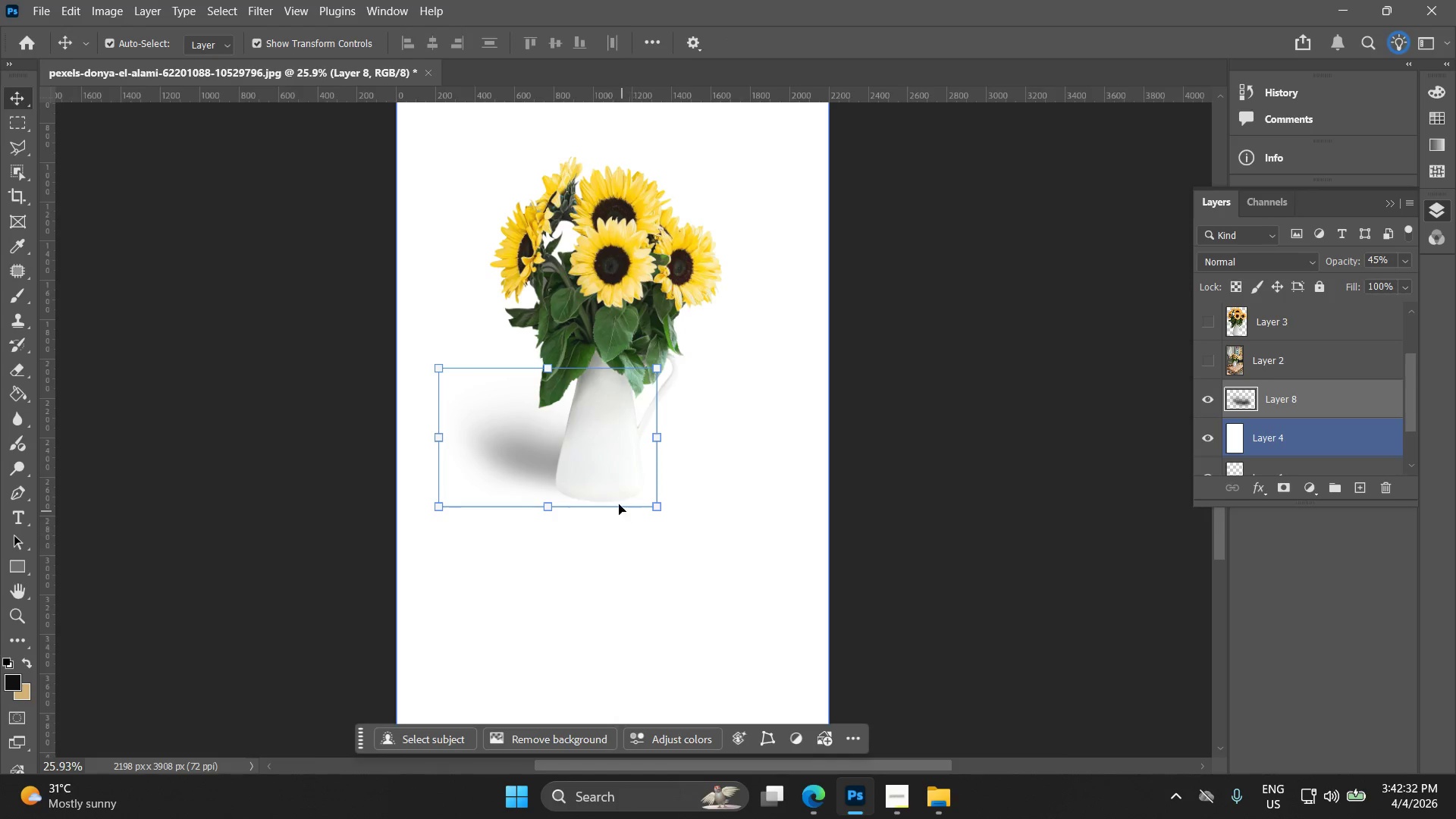 
left_click_drag(start_coordinate=[655, 412], to_coordinate=[595, 520])
 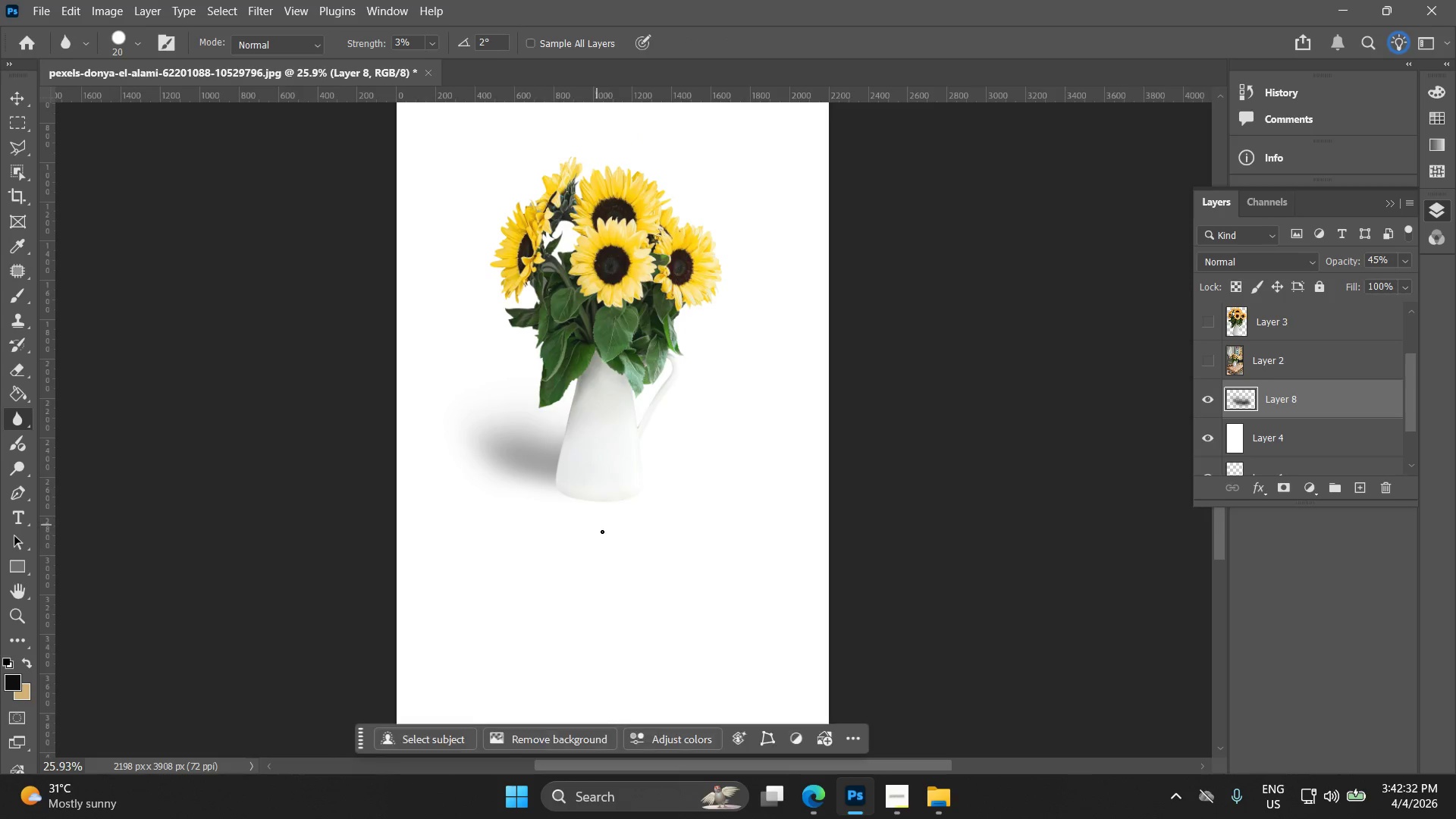 
scroll: coordinate [636, 418], scroll_direction: down, amount: 16.0
 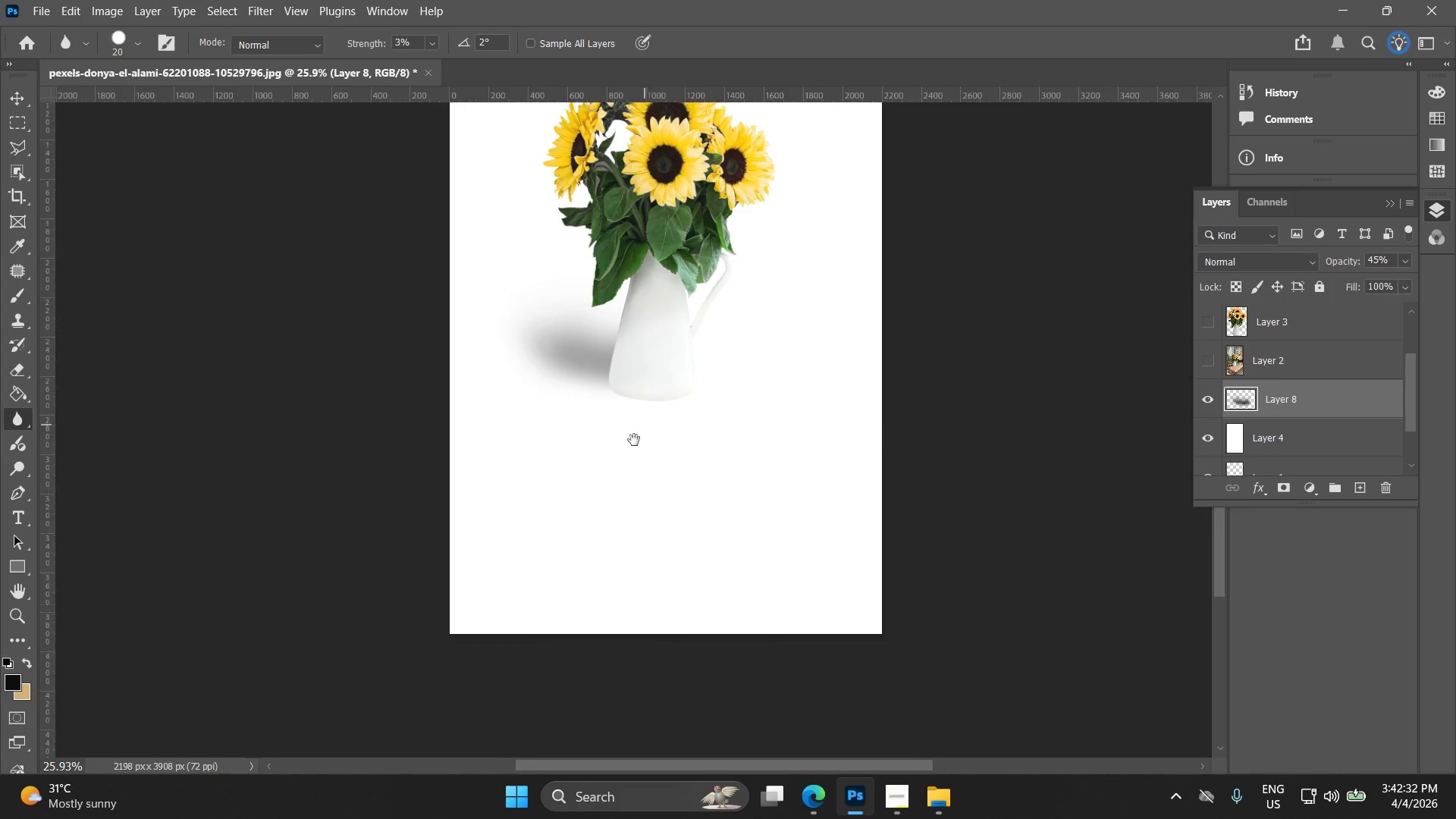 
key(V)
 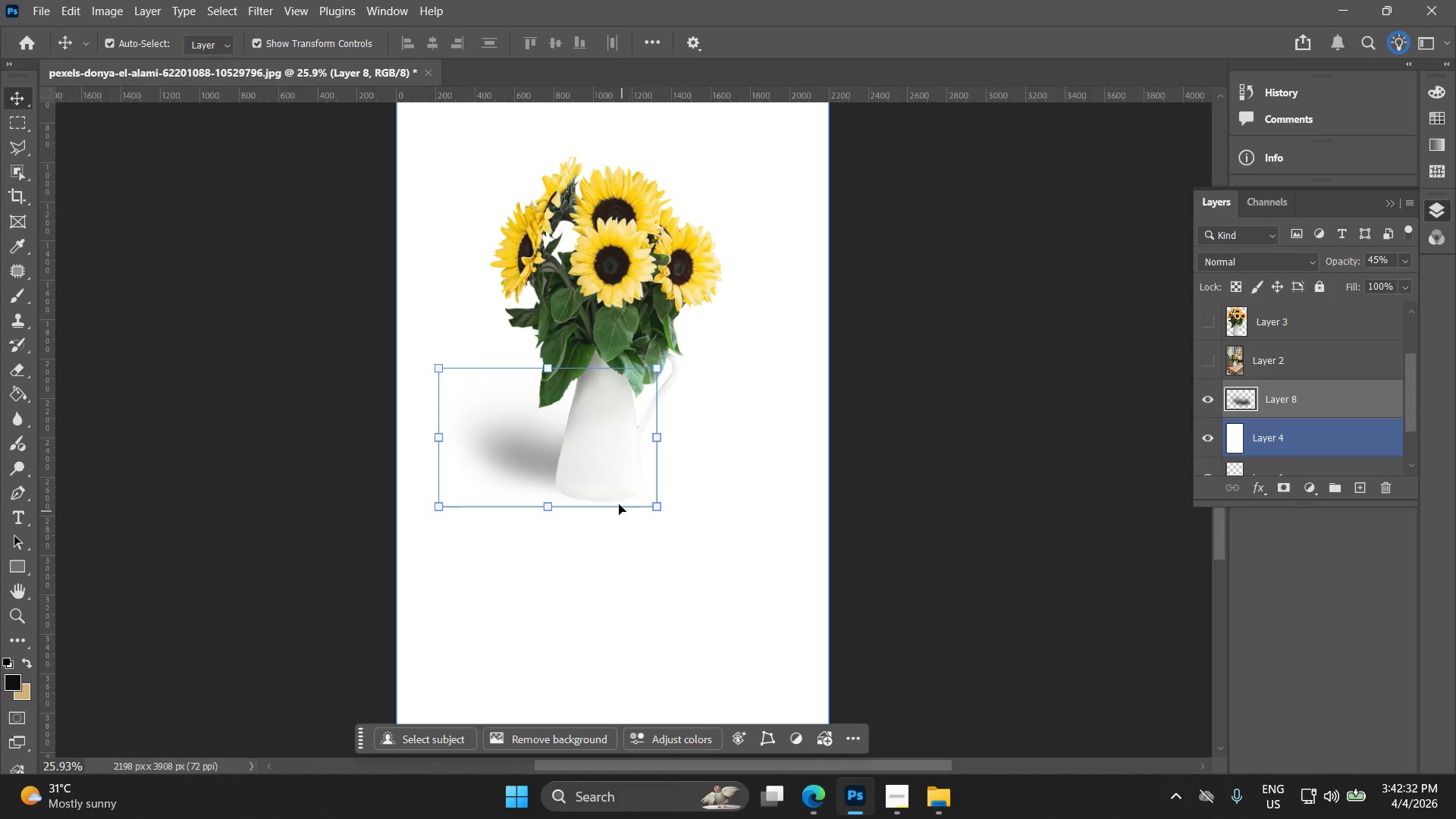 
key(Alt+AltLeft)
 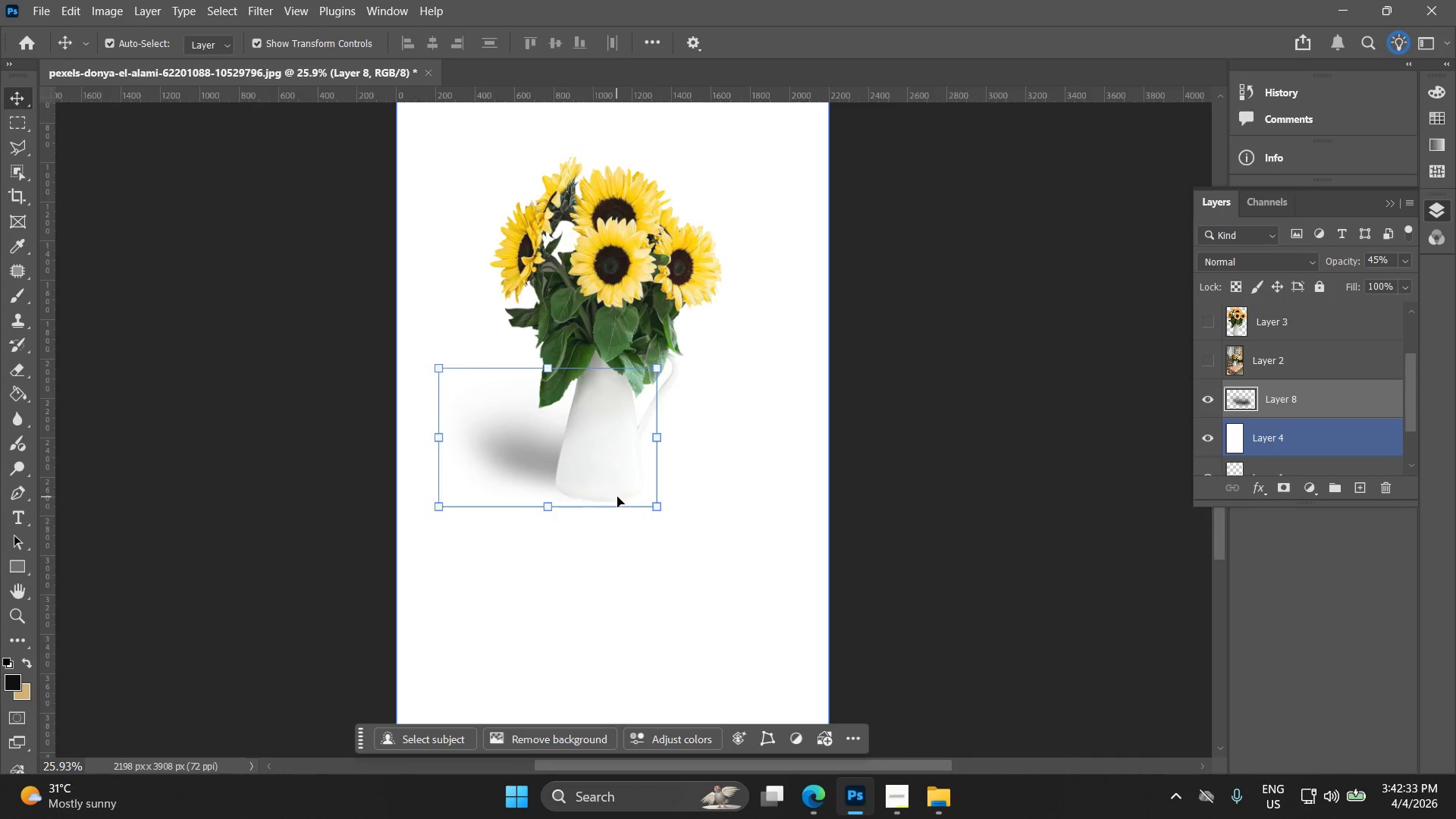 
left_click_drag(start_coordinate=[613, 457], to_coordinate=[680, 457])
 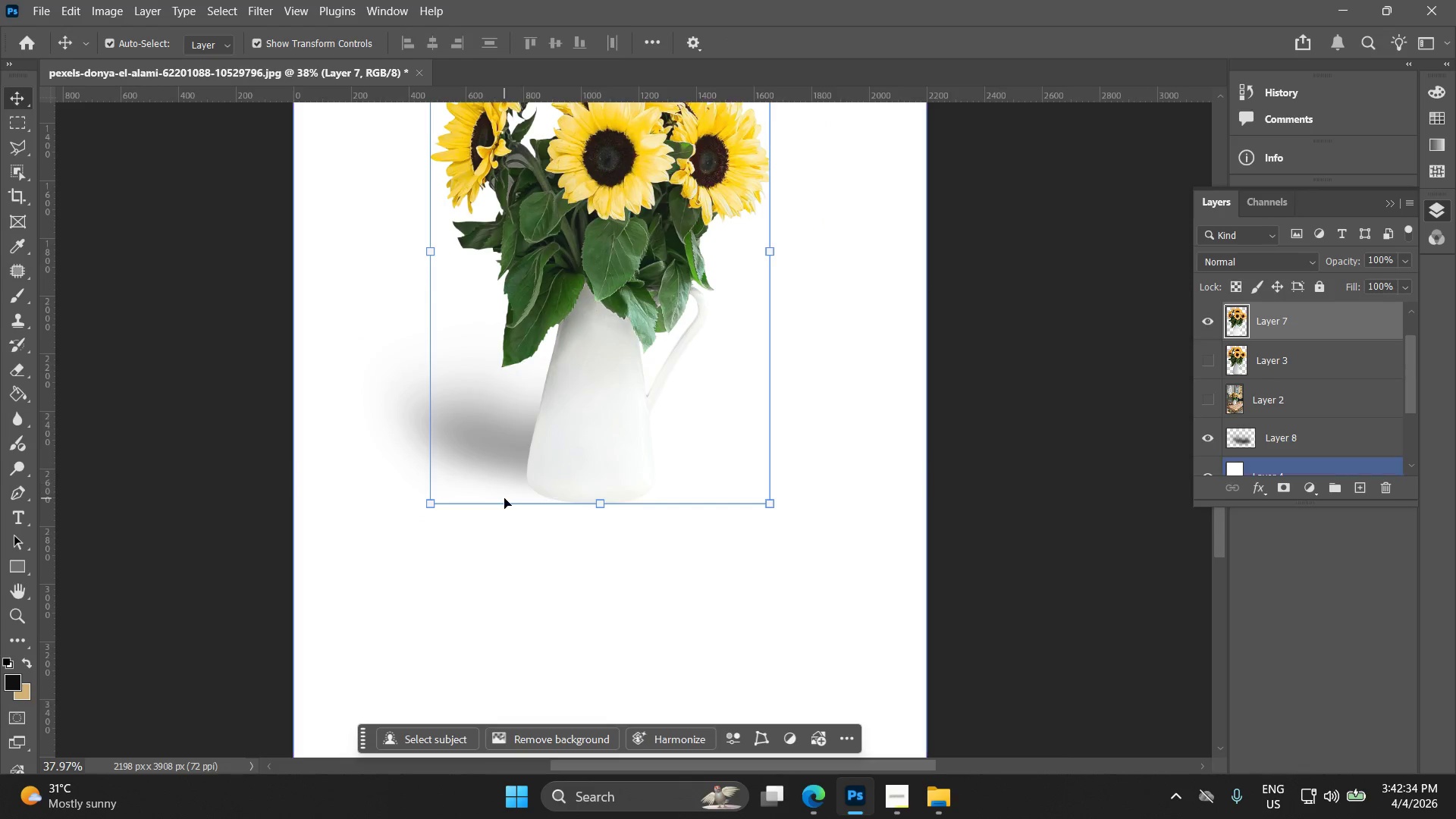 
scroll: coordinate [619, 493], scroll_direction: up, amount: 4.0
 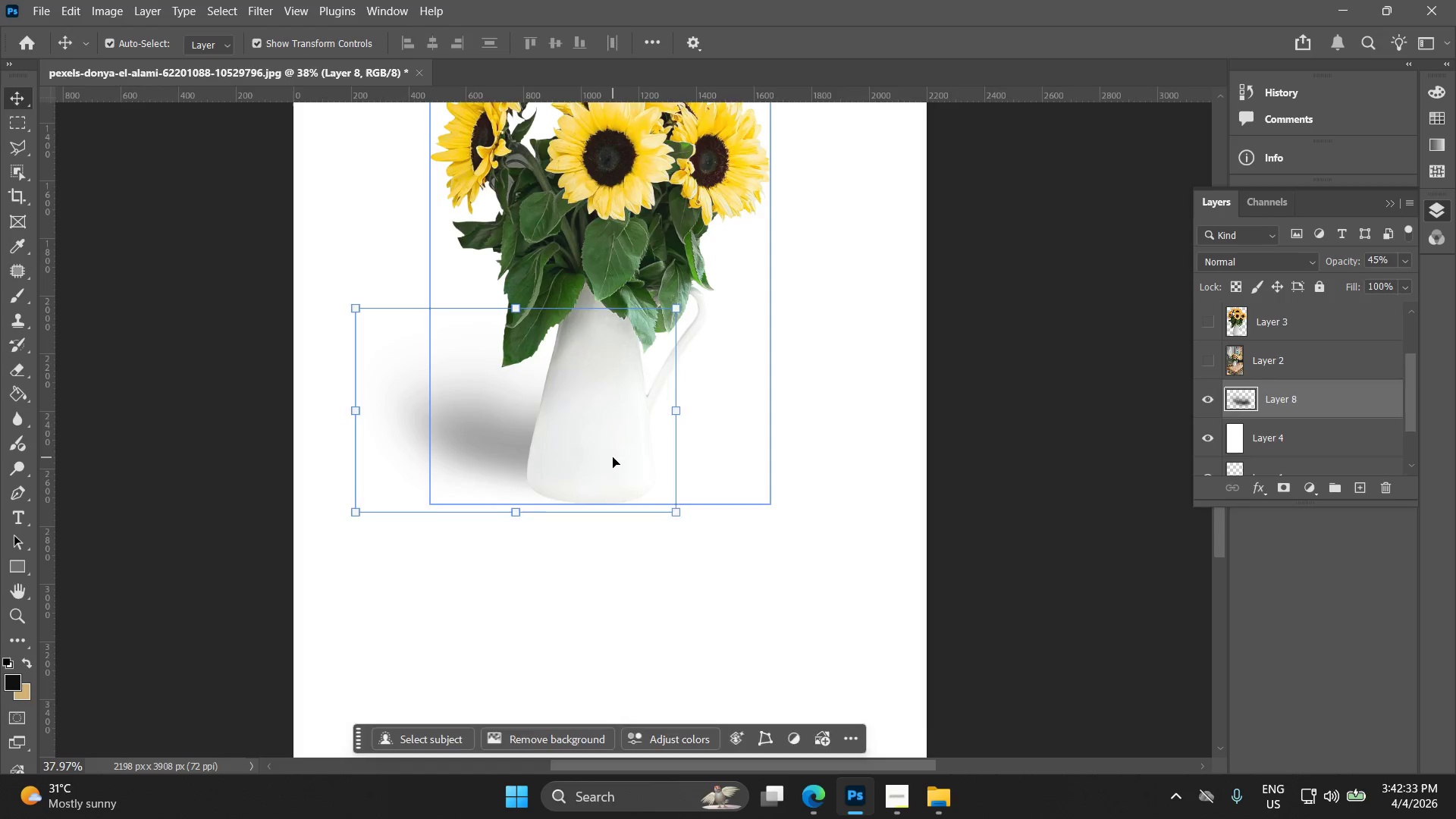 
key(Control+ControlLeft)
 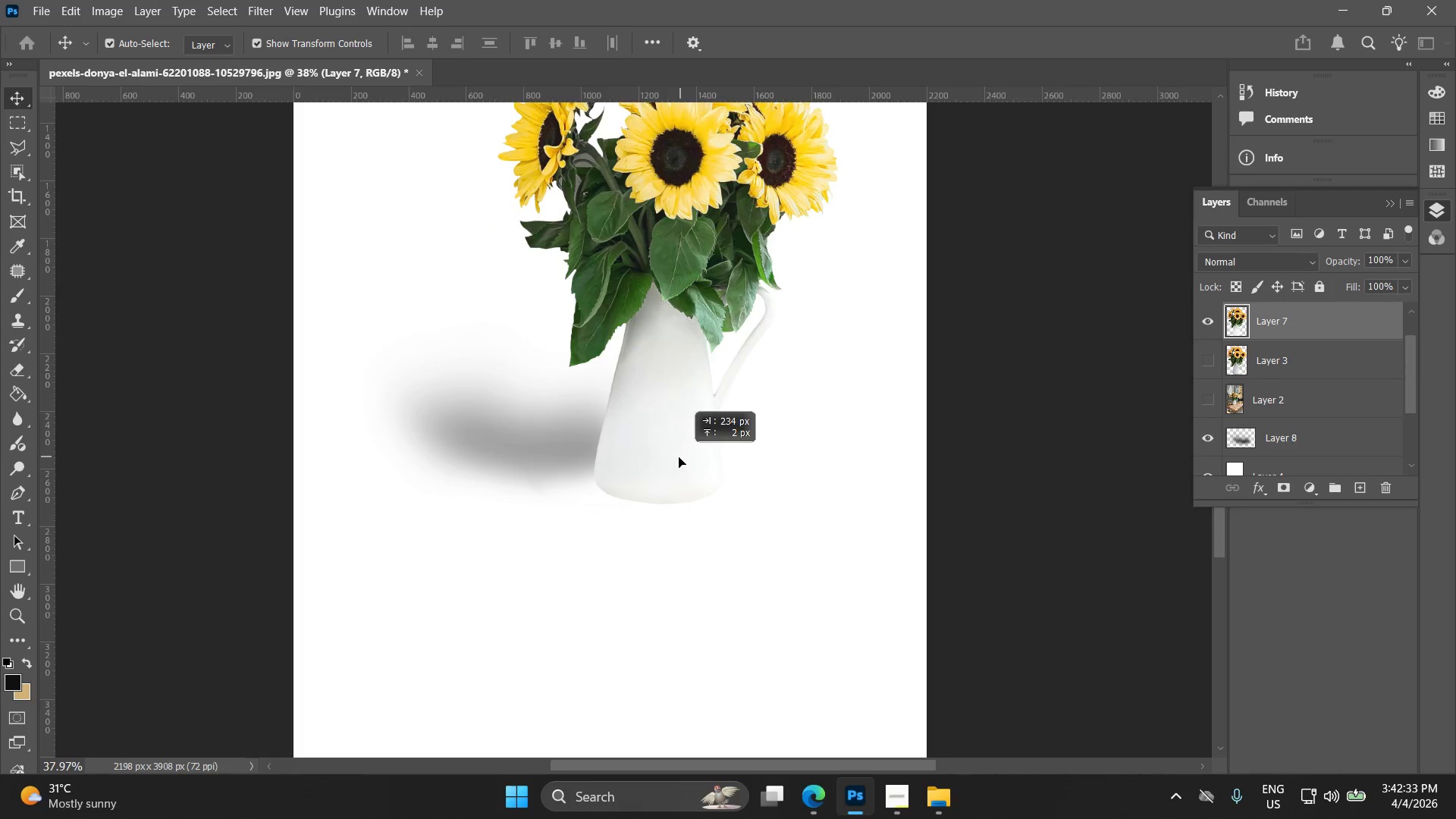 
key(Control+Z)
 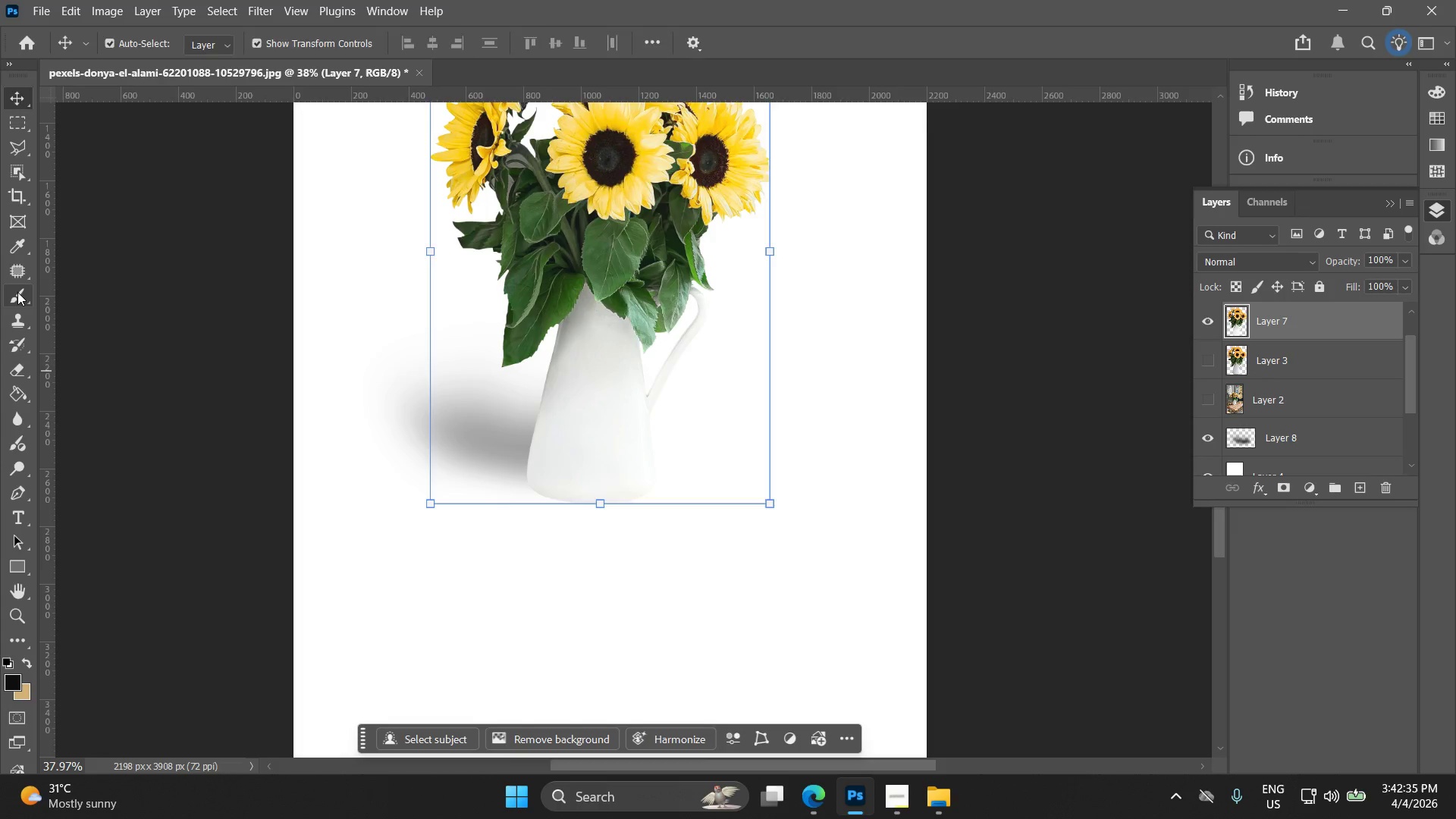 
scroll: coordinate [1315, 403], scroll_direction: up, amount: 3.0
 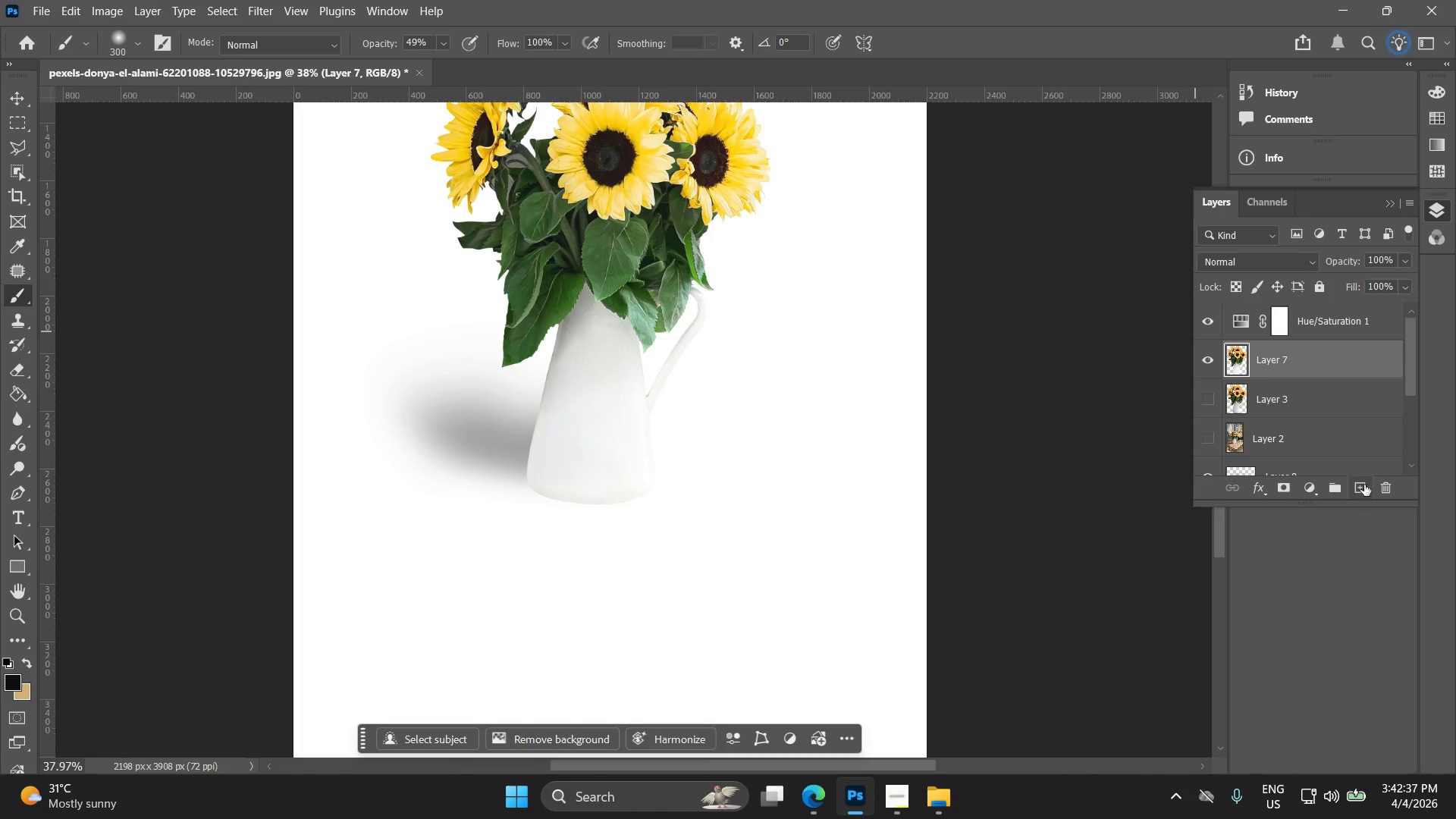 
left_click([1358, 482])
 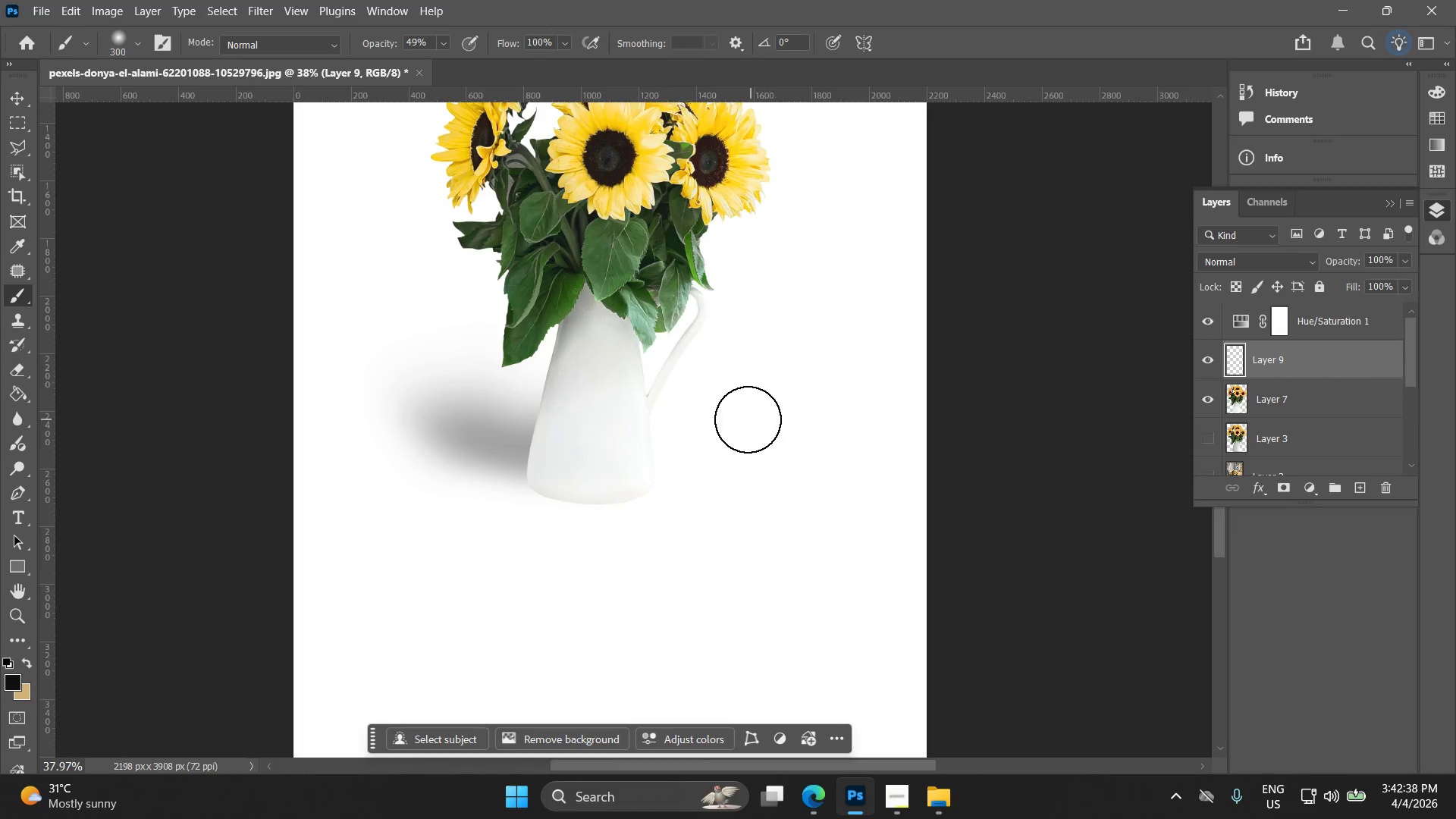 
key(Alt+AltLeft)
 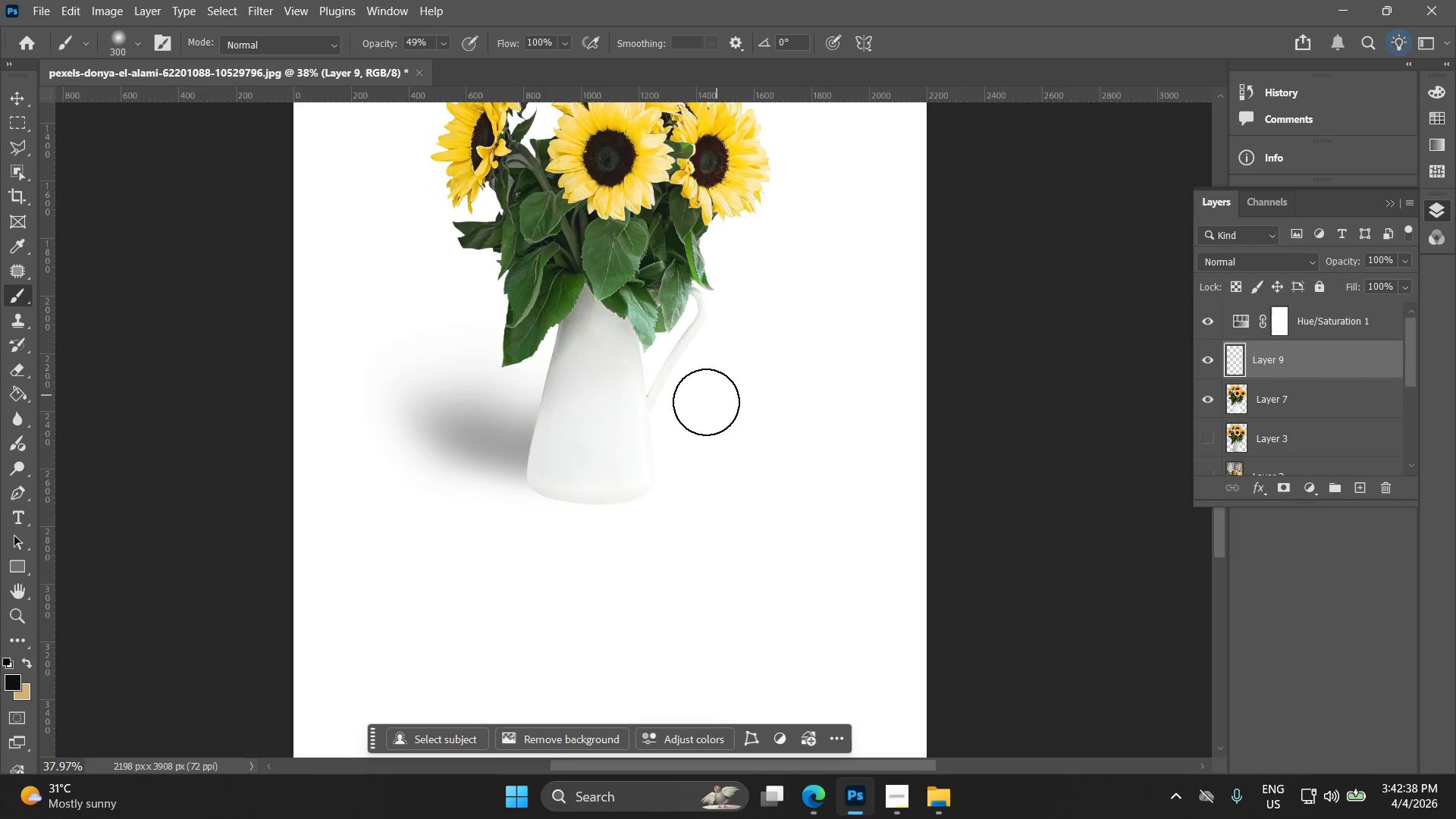 
key(Alt+AltLeft)
 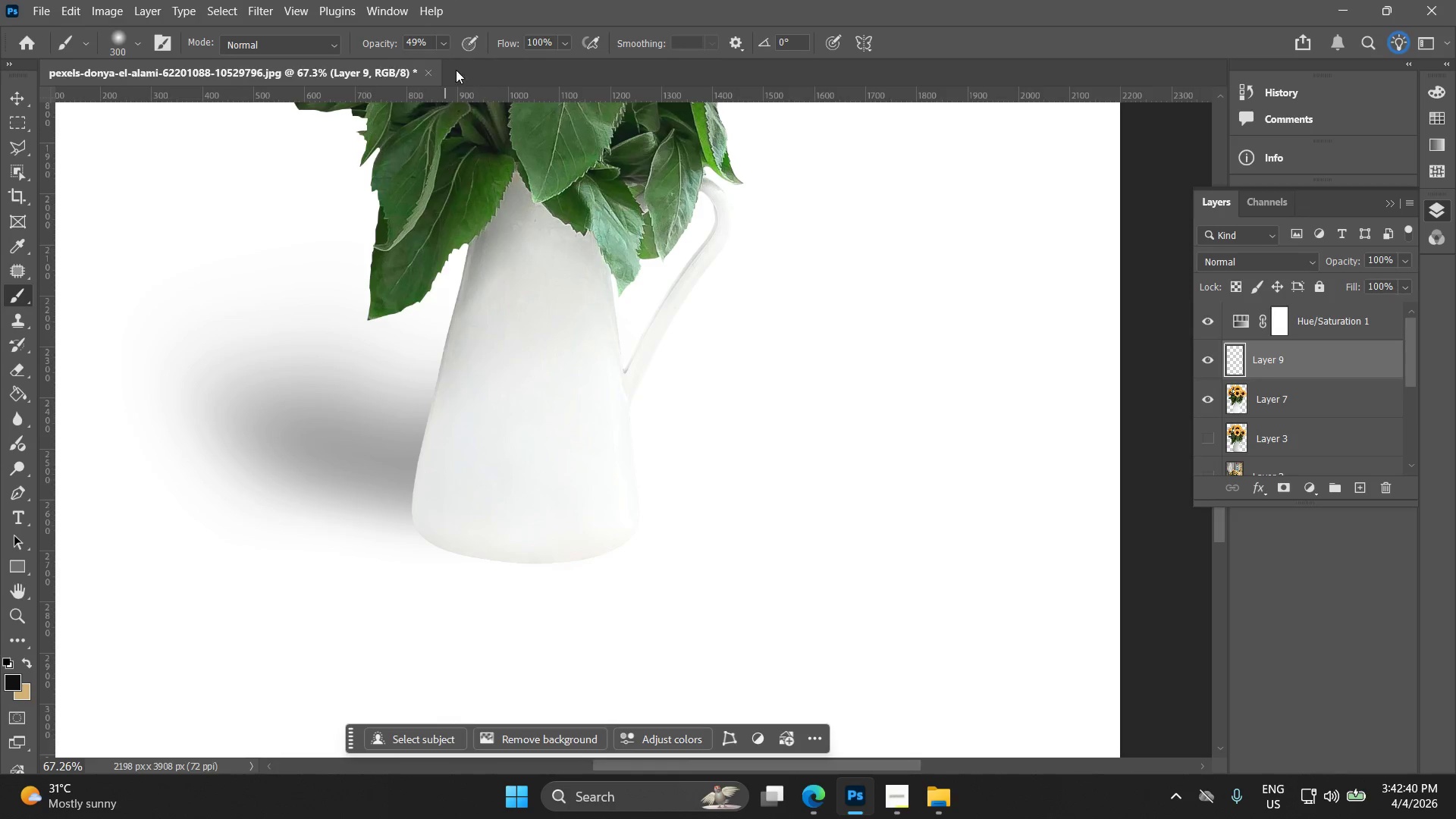 
scroll: coordinate [629, 461], scroll_direction: up, amount: 6.0
 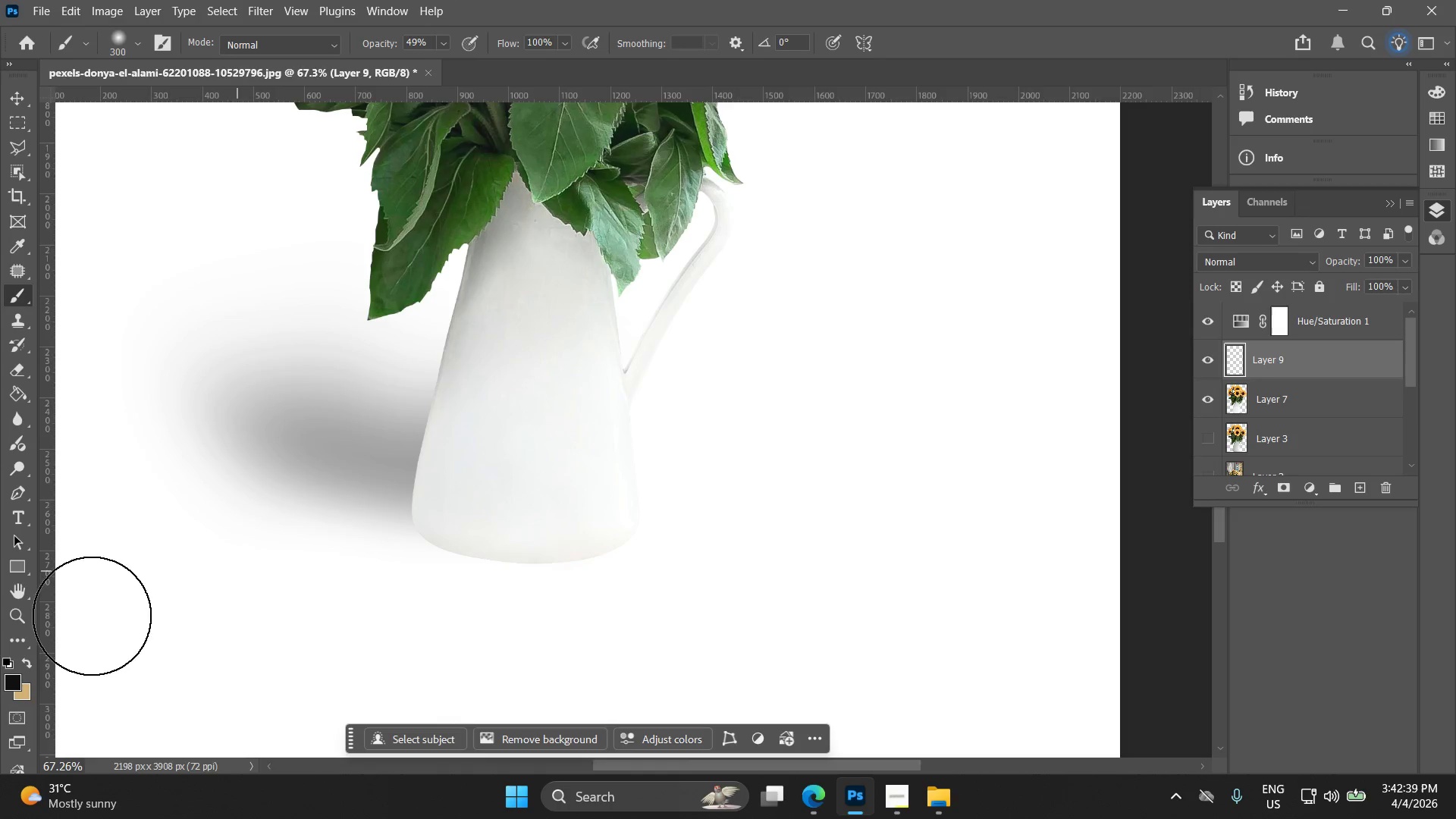 
left_click_drag(start_coordinate=[388, 42], to_coordinate=[353, 44])
 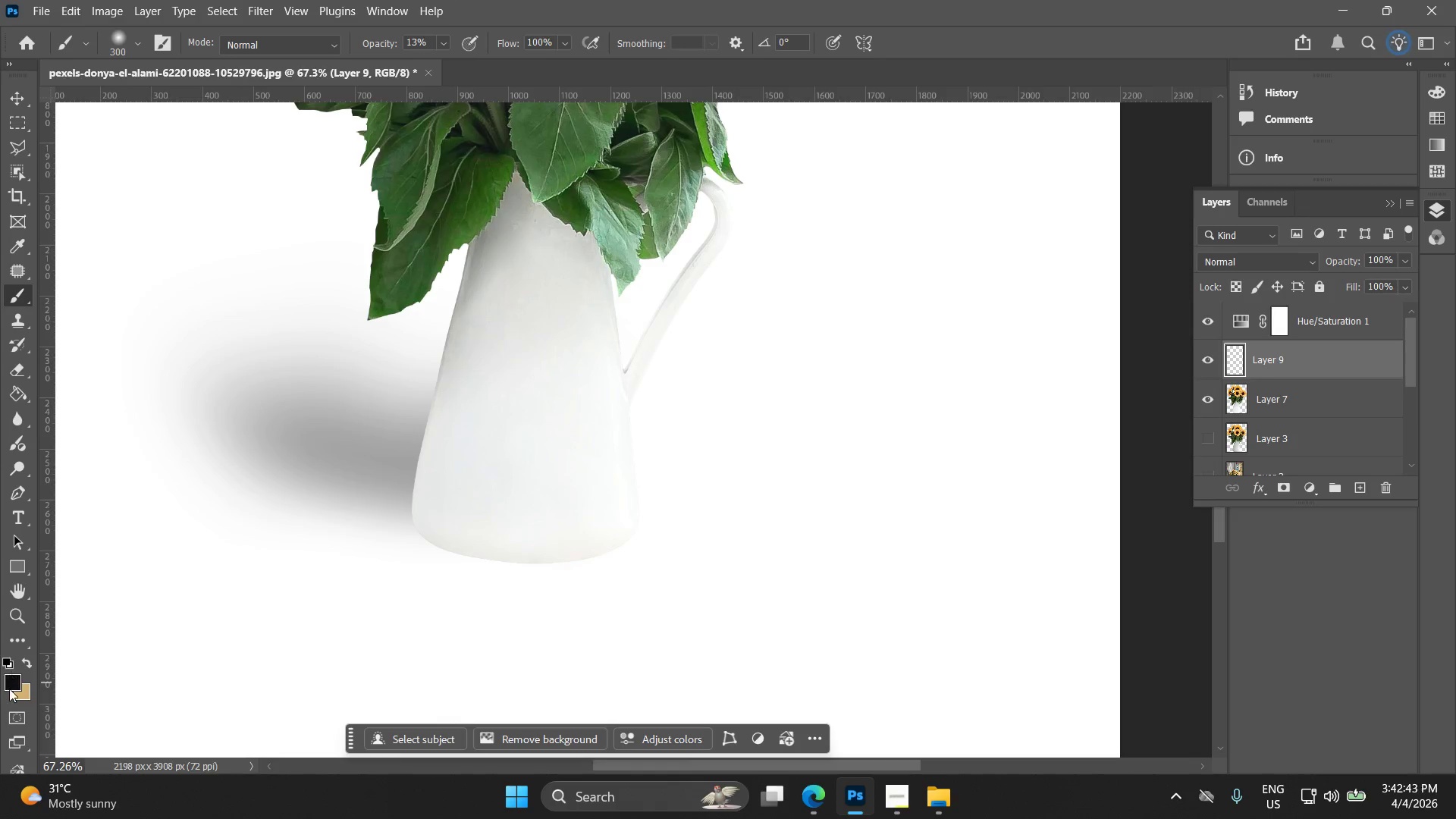 
left_click([12, 682])
 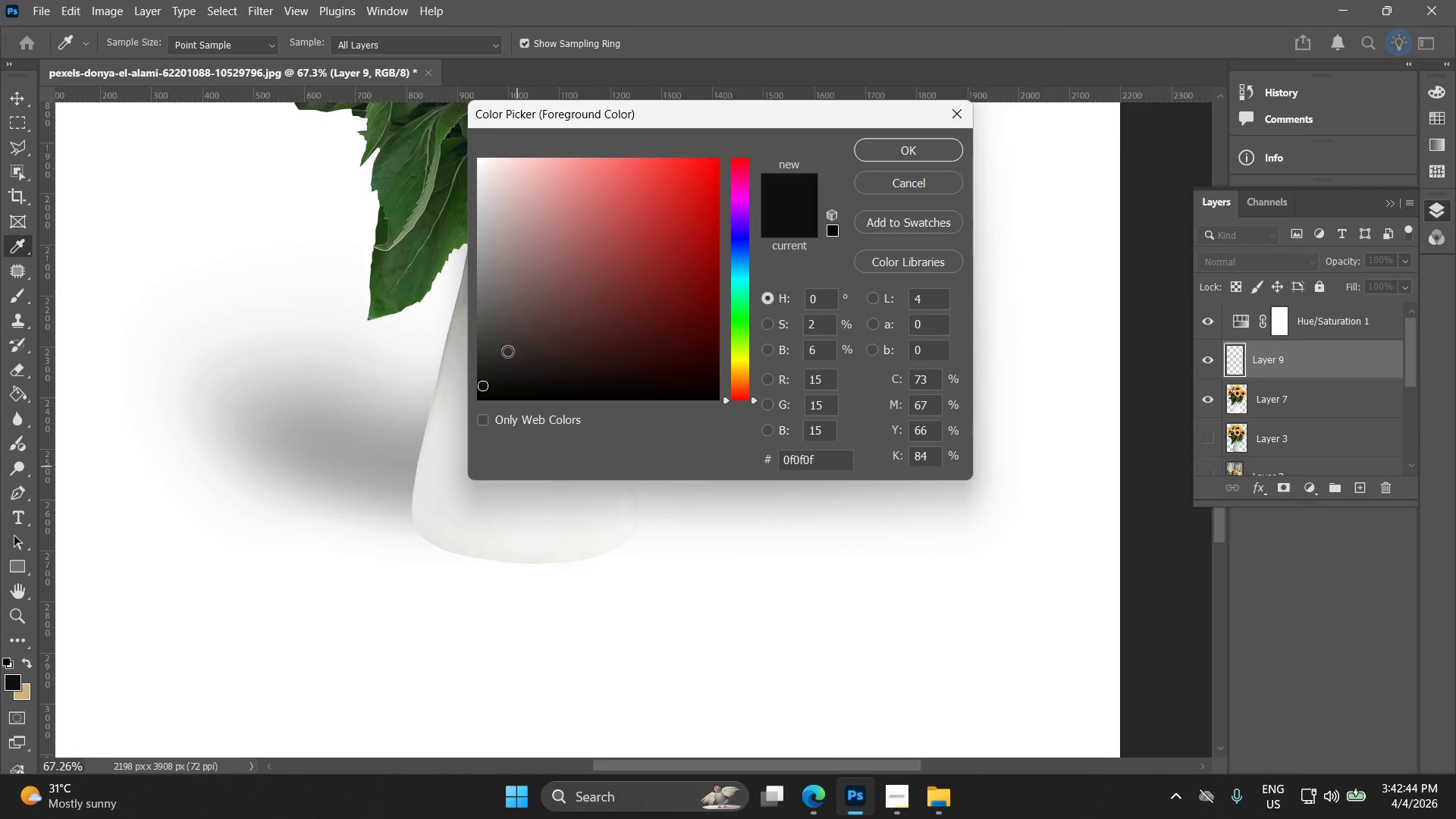 
left_click_drag(start_coordinate=[493, 322], to_coordinate=[469, 280])
 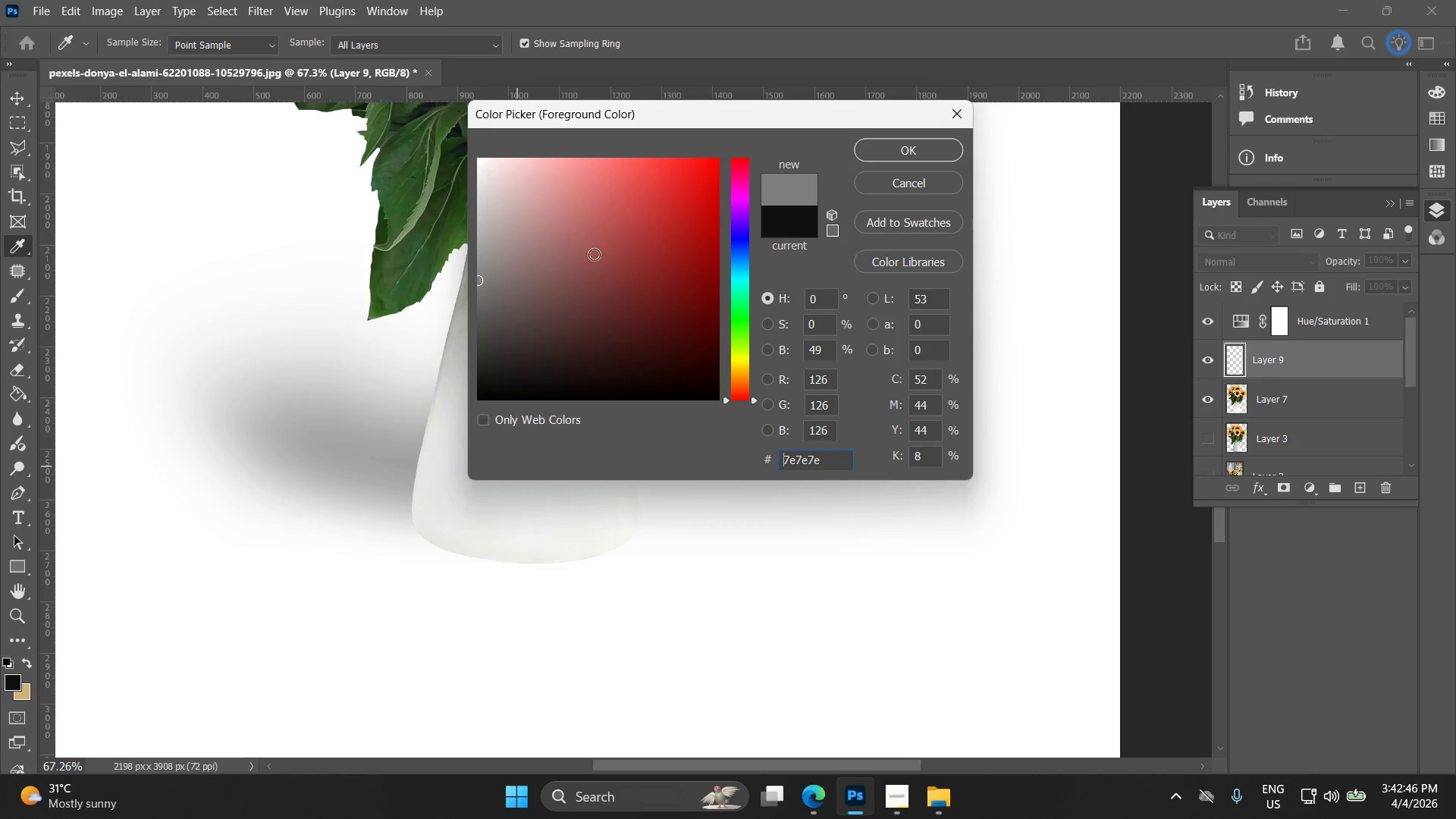 
left_click_drag(start_coordinate=[507, 249], to_coordinate=[469, 204])
 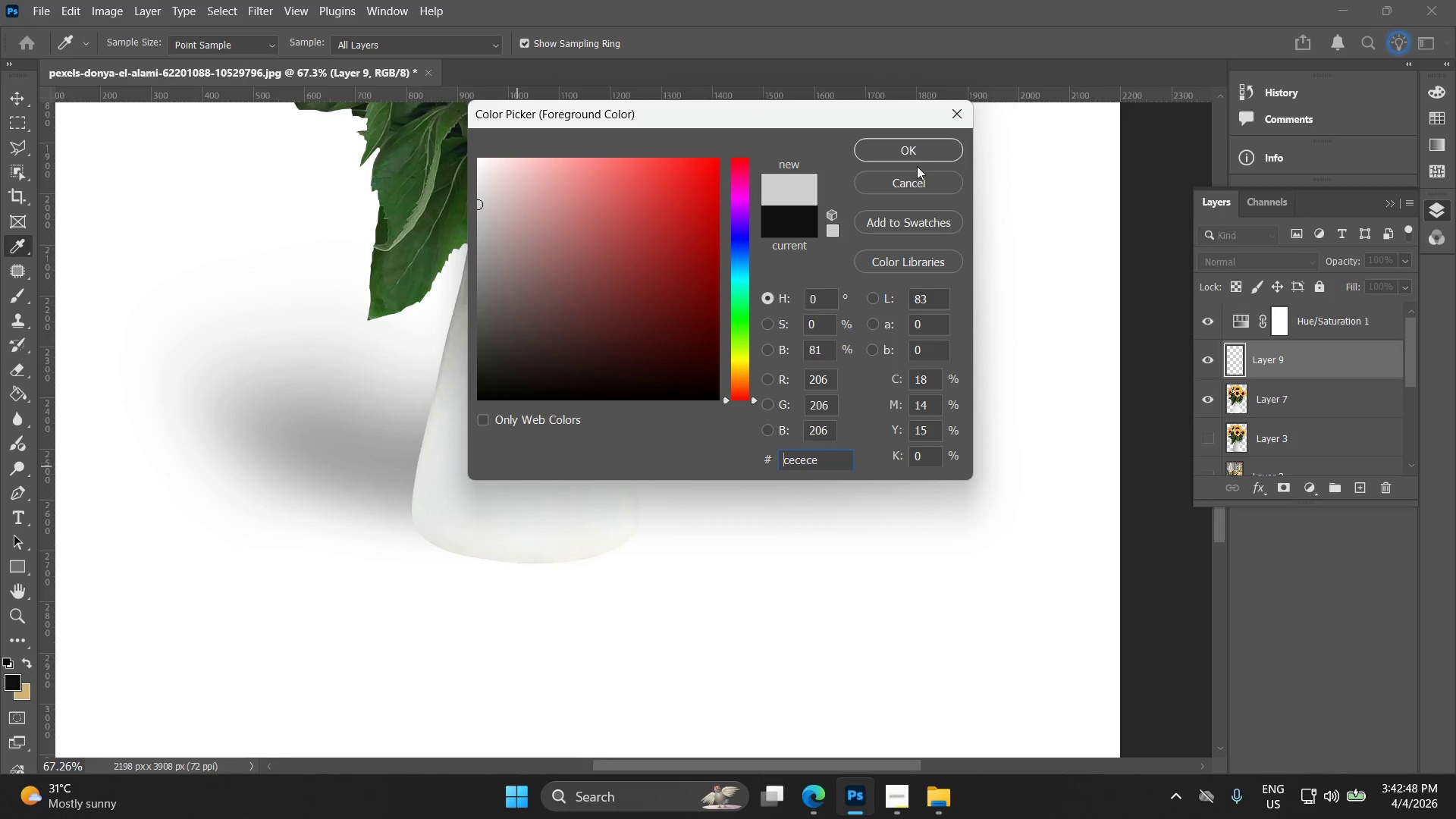 
left_click([920, 144])
 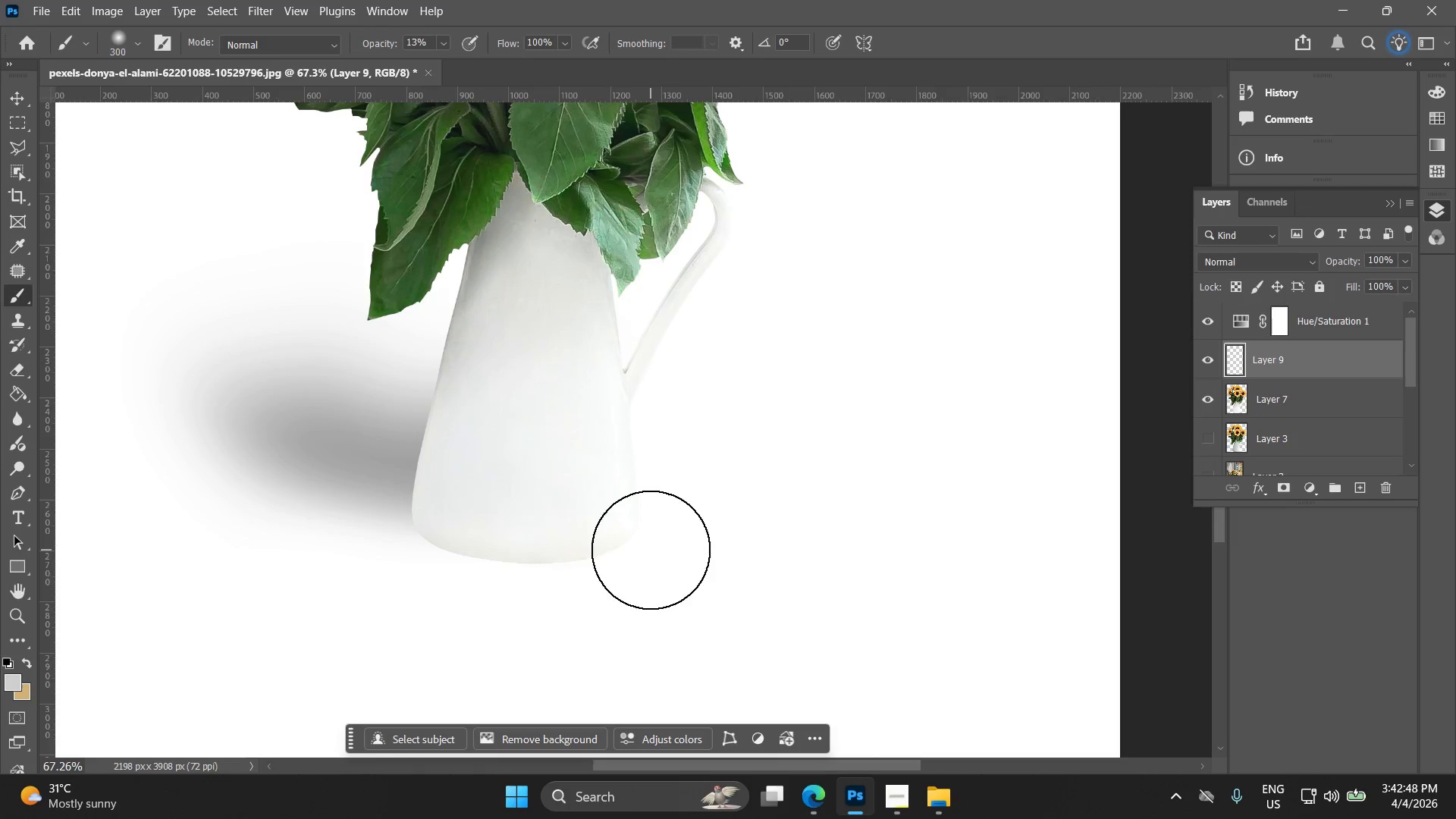 
left_click_drag(start_coordinate=[647, 508], to_coordinate=[476, 540])
 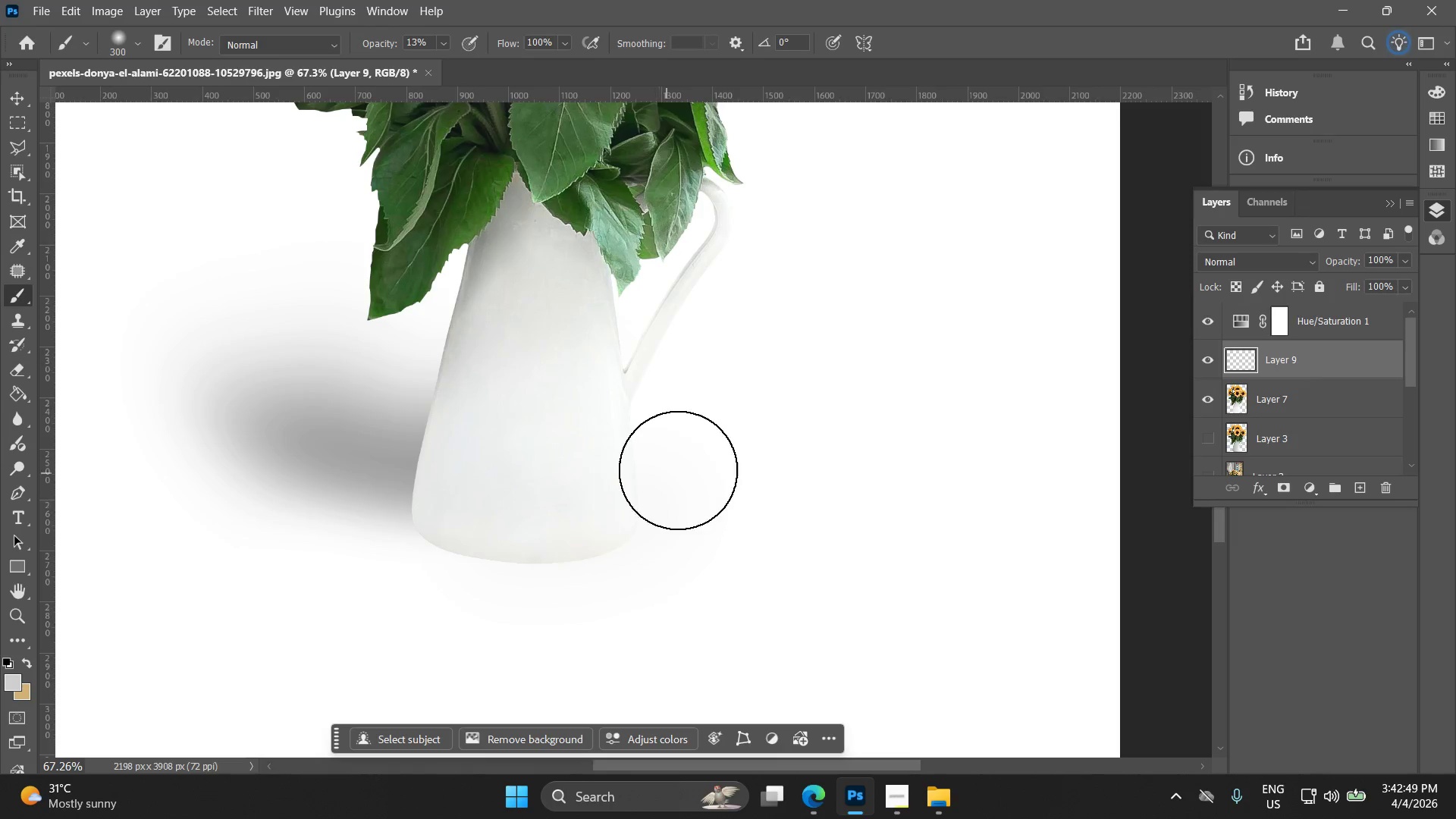 
left_click_drag(start_coordinate=[689, 468], to_coordinate=[500, 554])
 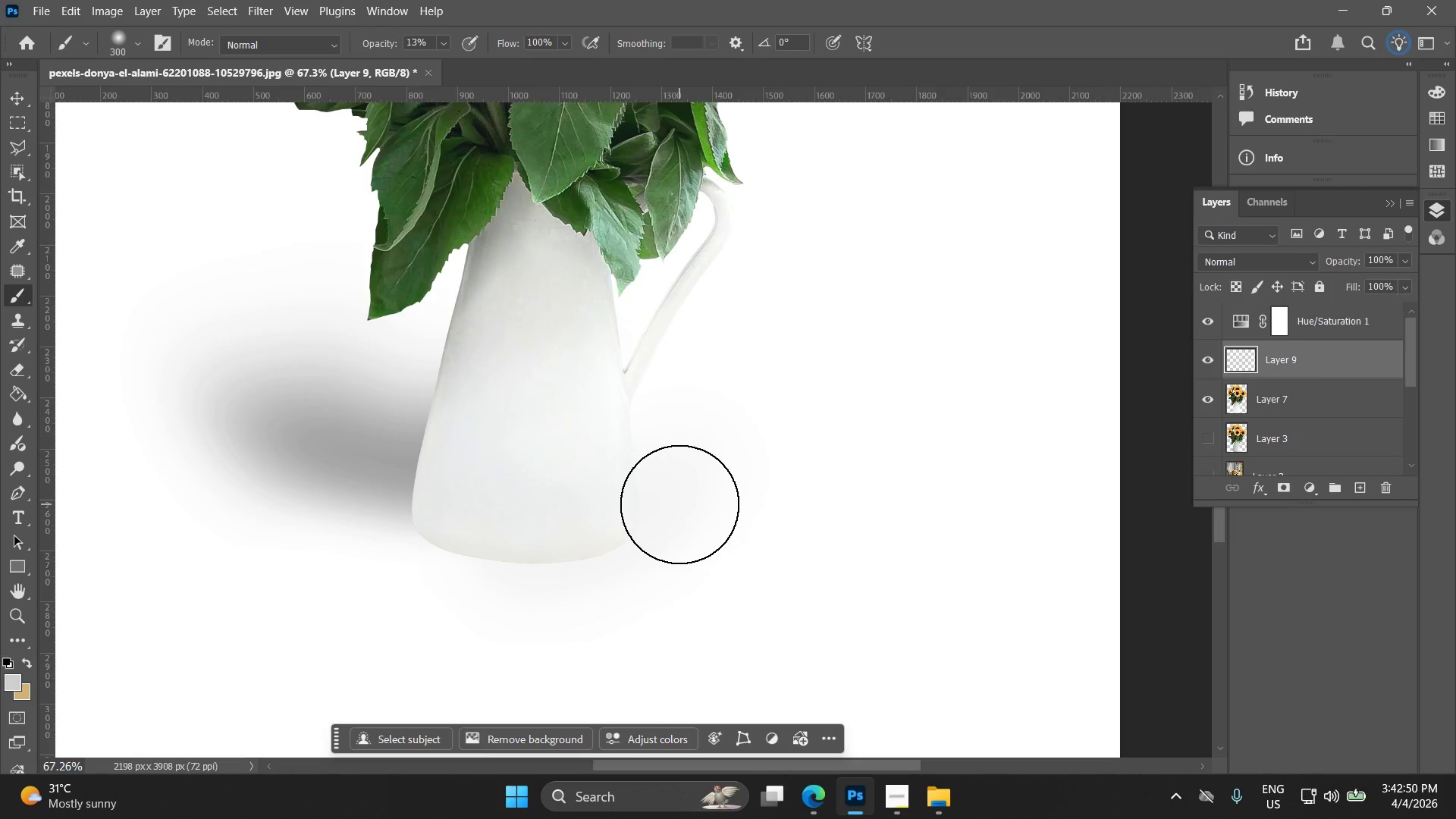 
key(Control+ControlLeft)
 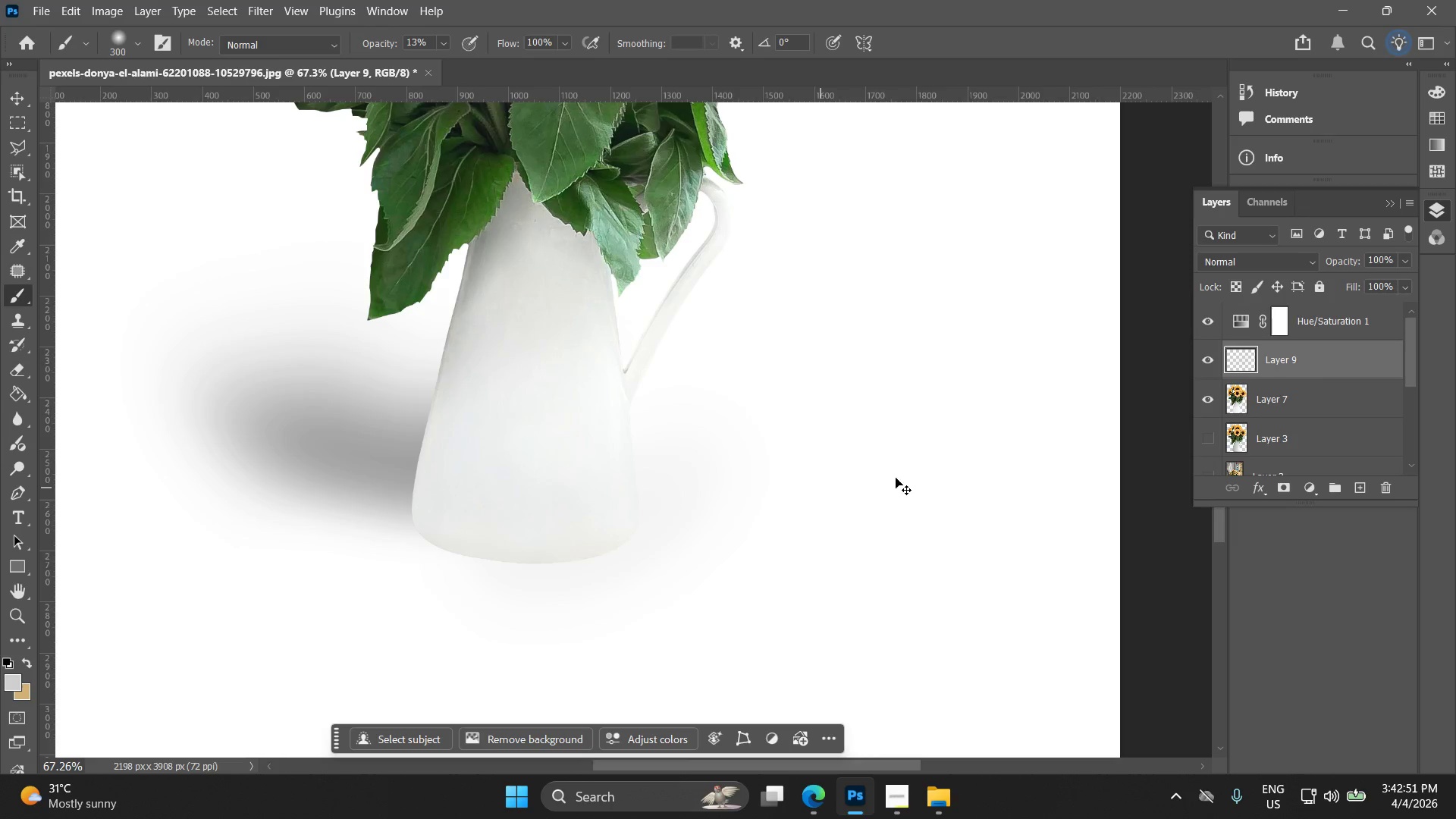 
key(Control+Z)
 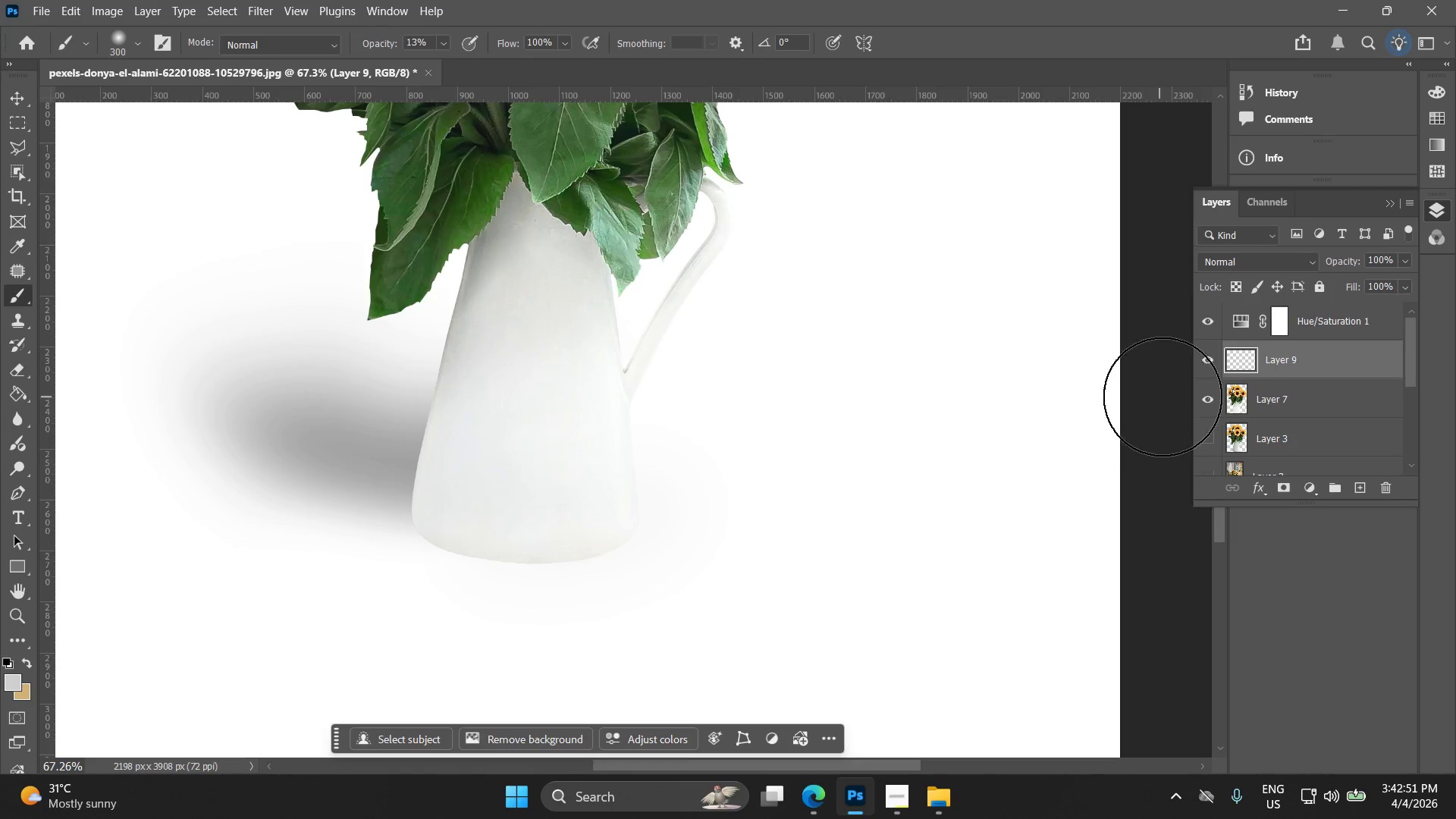 
key(Control+ControlLeft)
 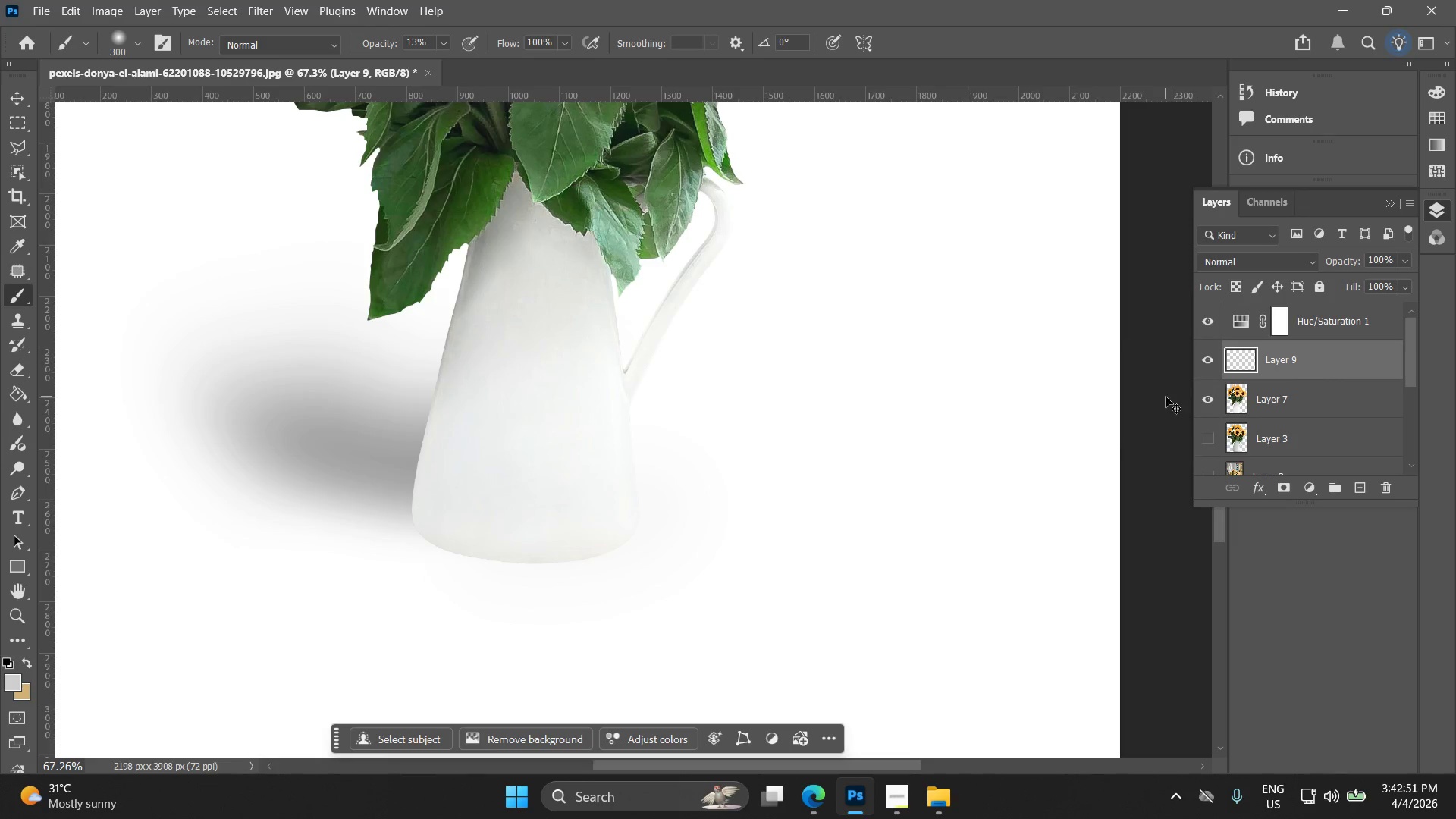 
key(Control+Z)
 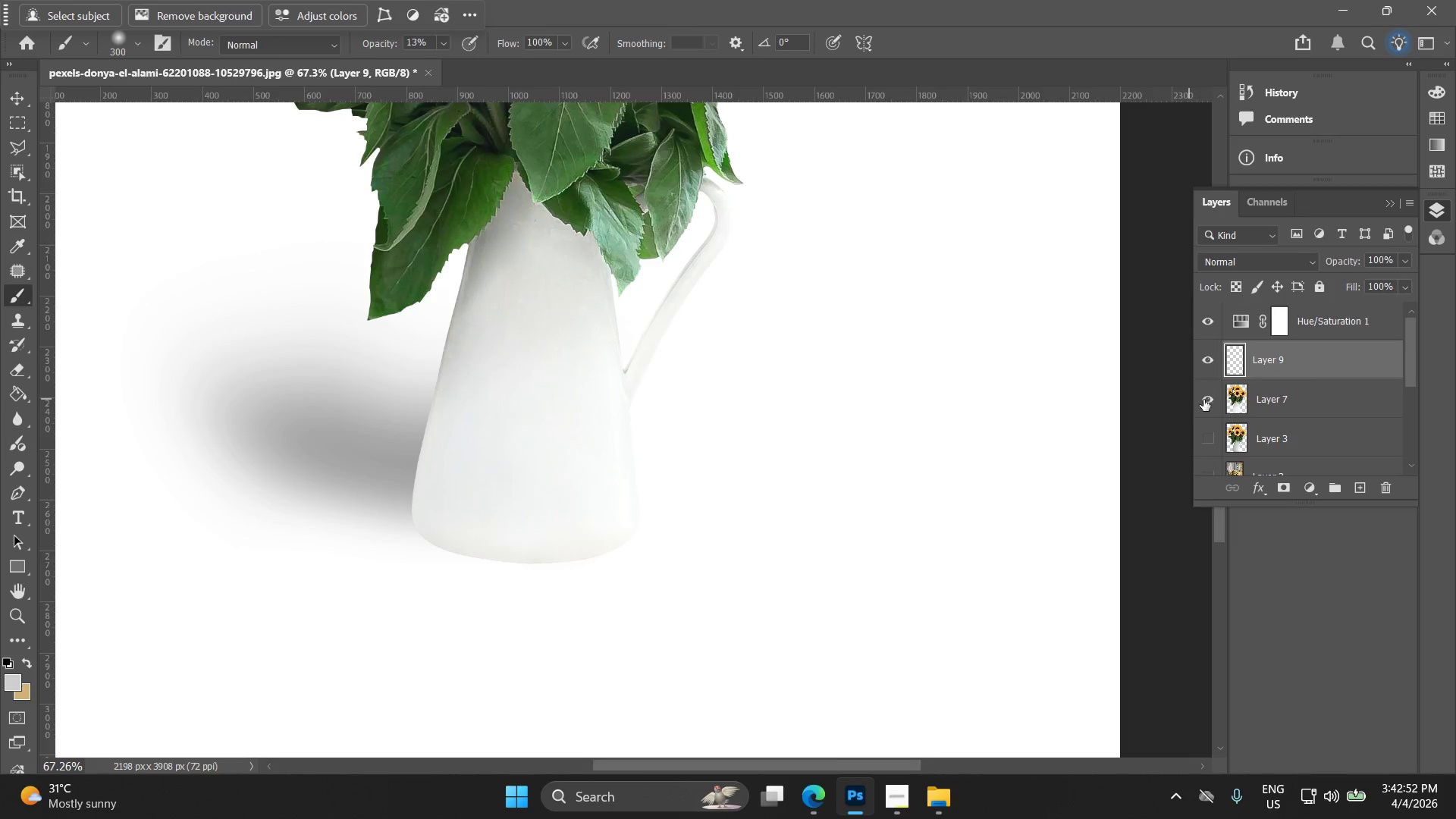 
hold_key(key=ControlLeft, duration=0.69)
left_click([1238, 397])
 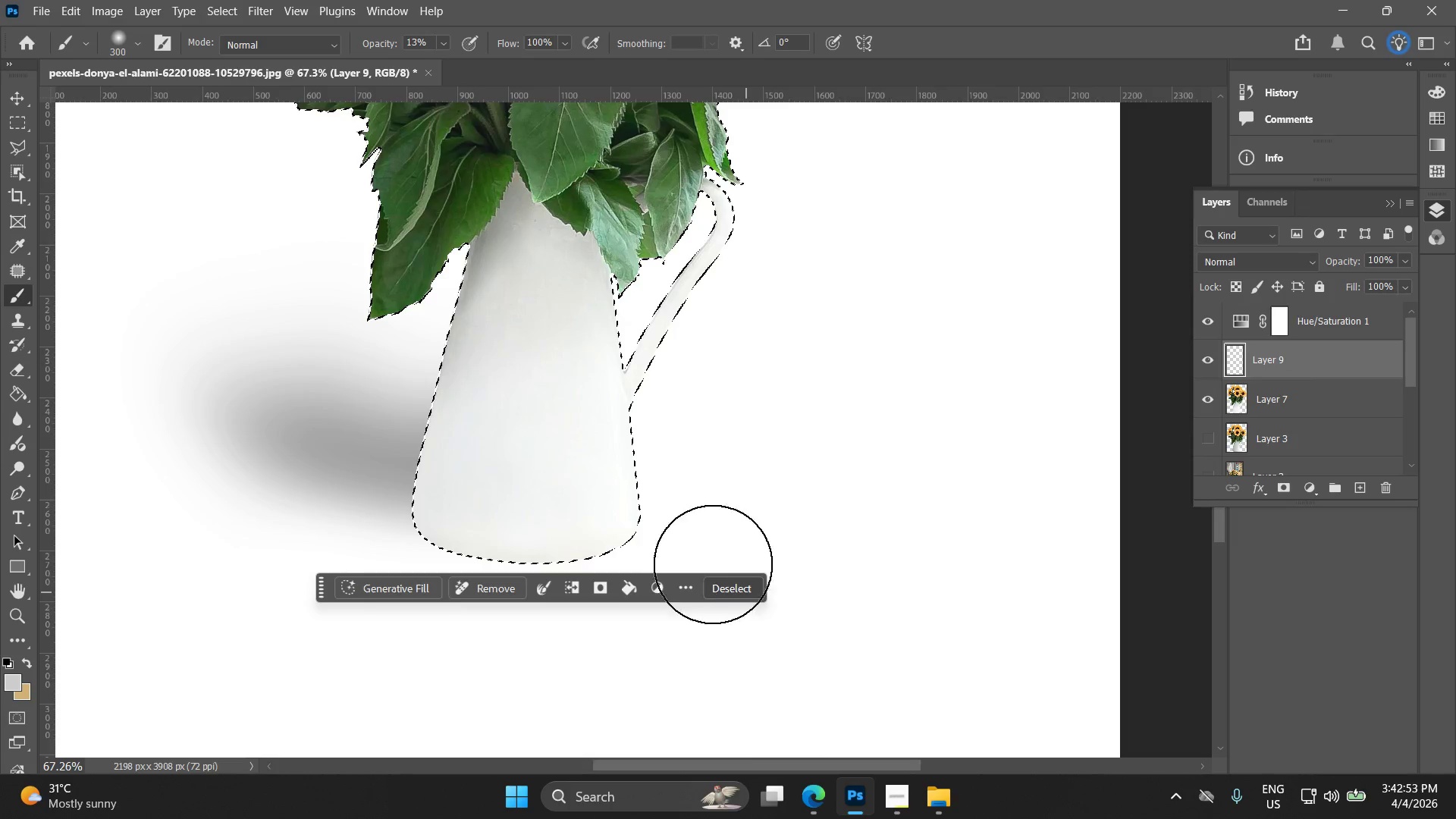 
left_click_drag(start_coordinate=[641, 508], to_coordinate=[477, 570])
 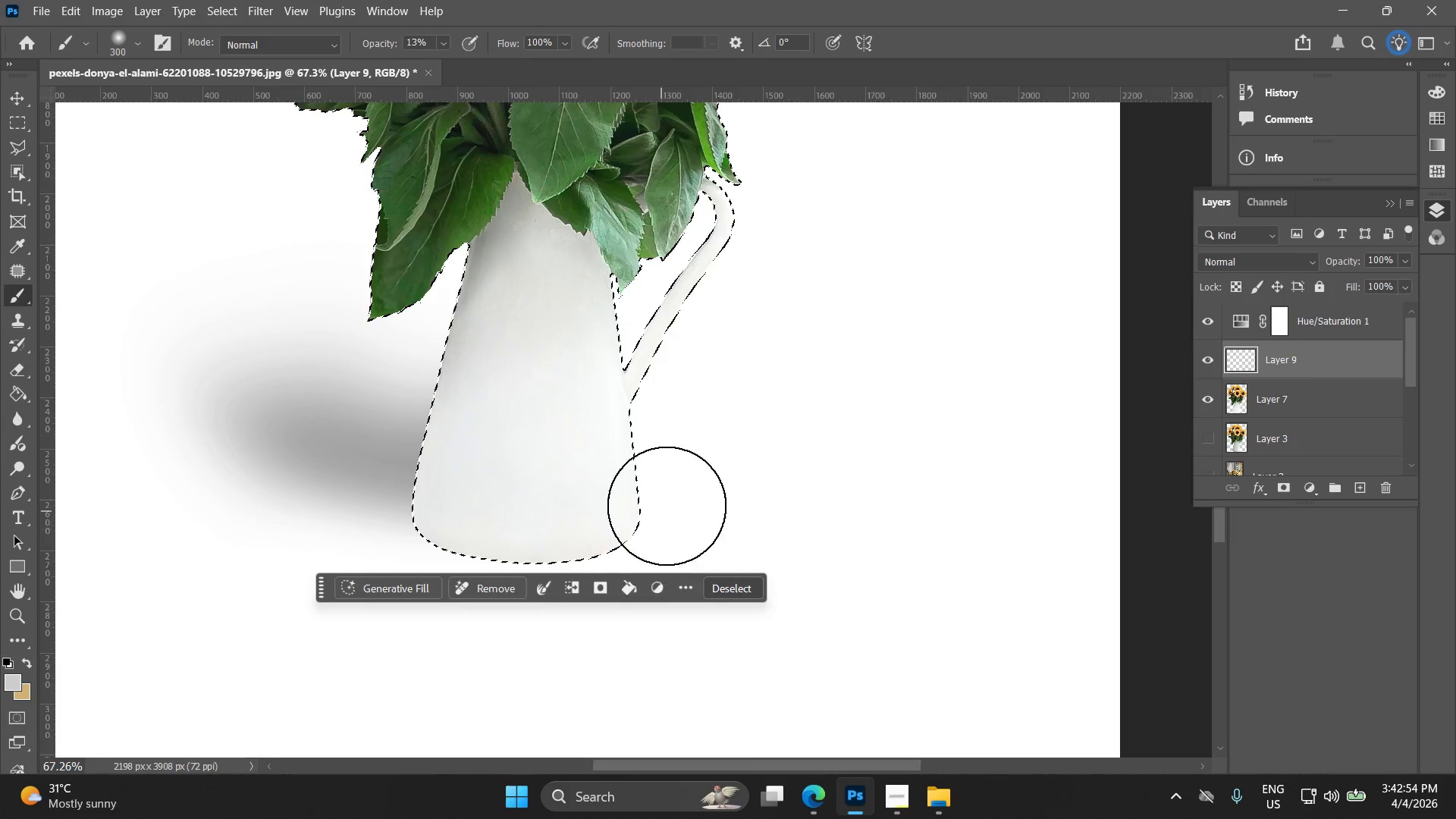 
left_click_drag(start_coordinate=[656, 507], to_coordinate=[499, 580])
 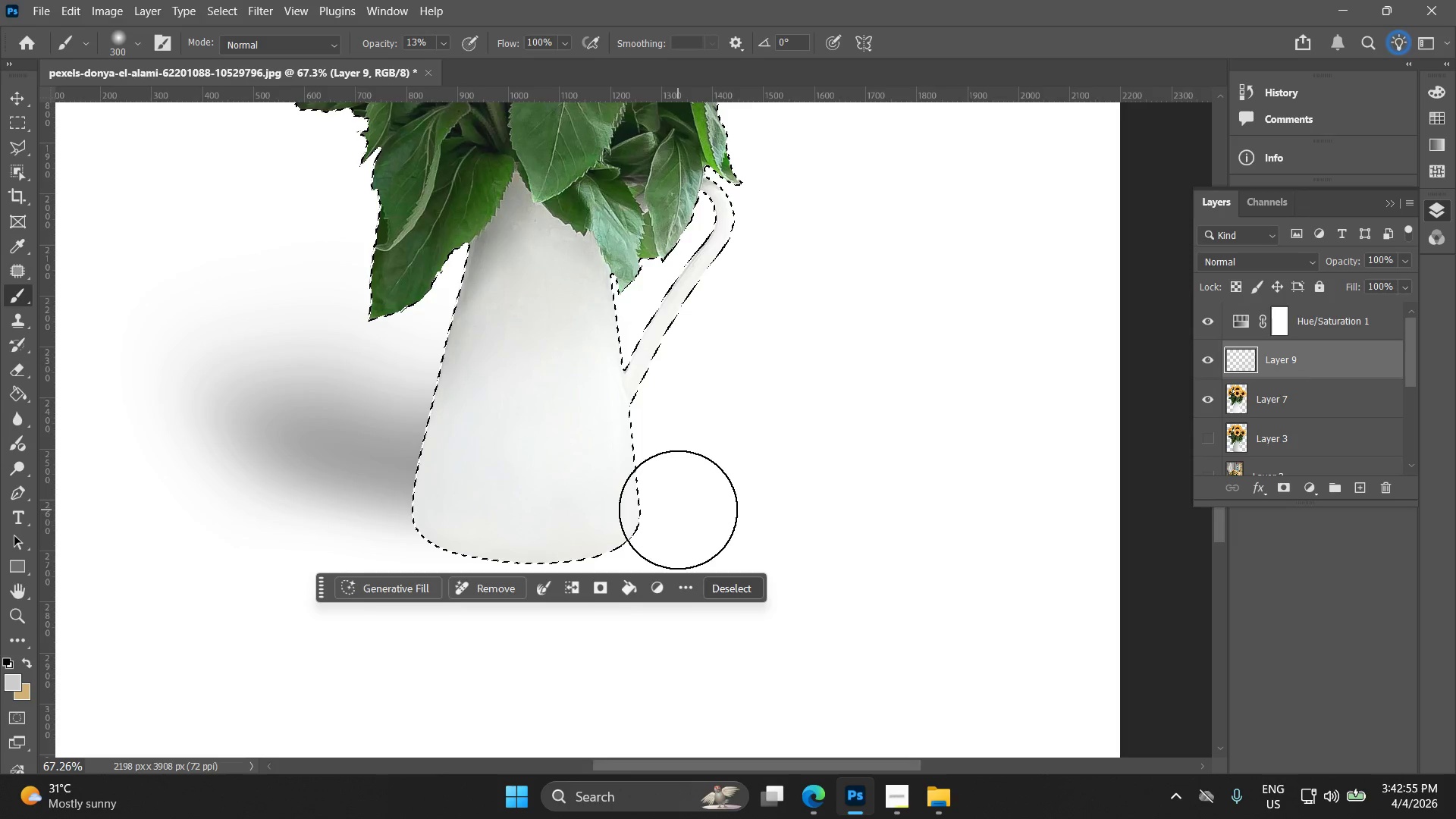 
left_click_drag(start_coordinate=[663, 520], to_coordinate=[500, 576])
 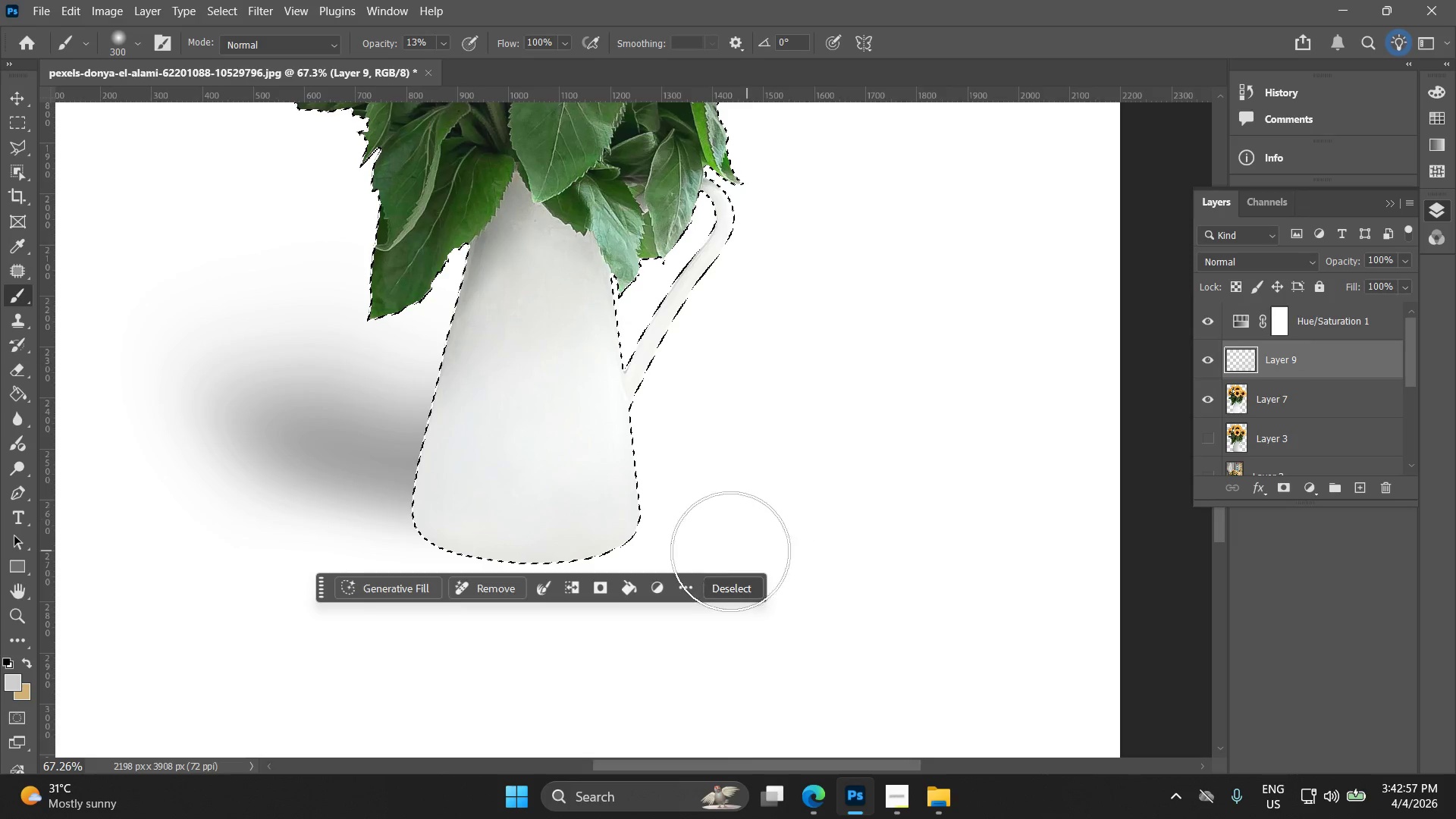 
left_click_drag(start_coordinate=[640, 507], to_coordinate=[736, 370])
 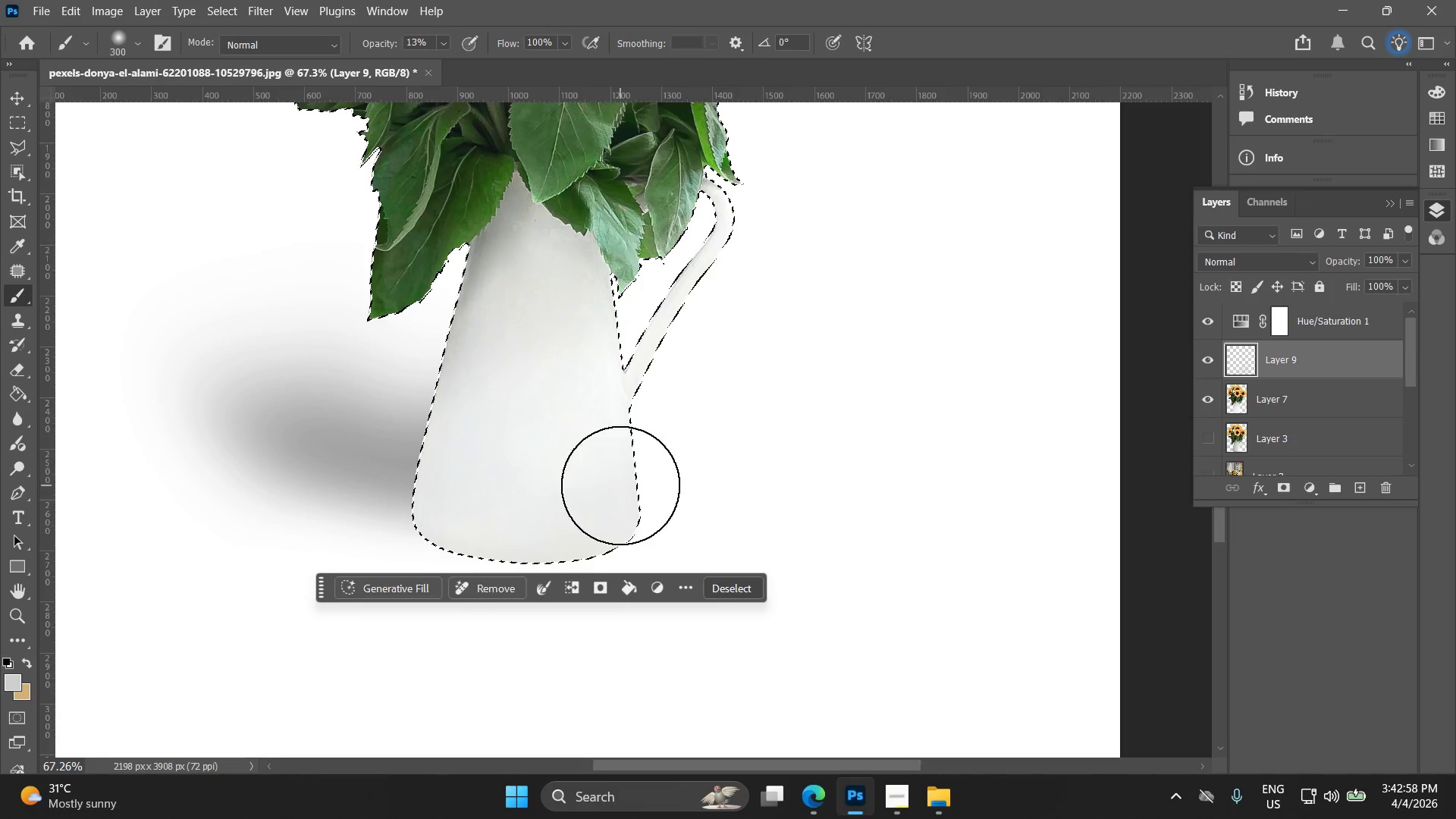 
left_click_drag(start_coordinate=[636, 438], to_coordinate=[730, 412])
 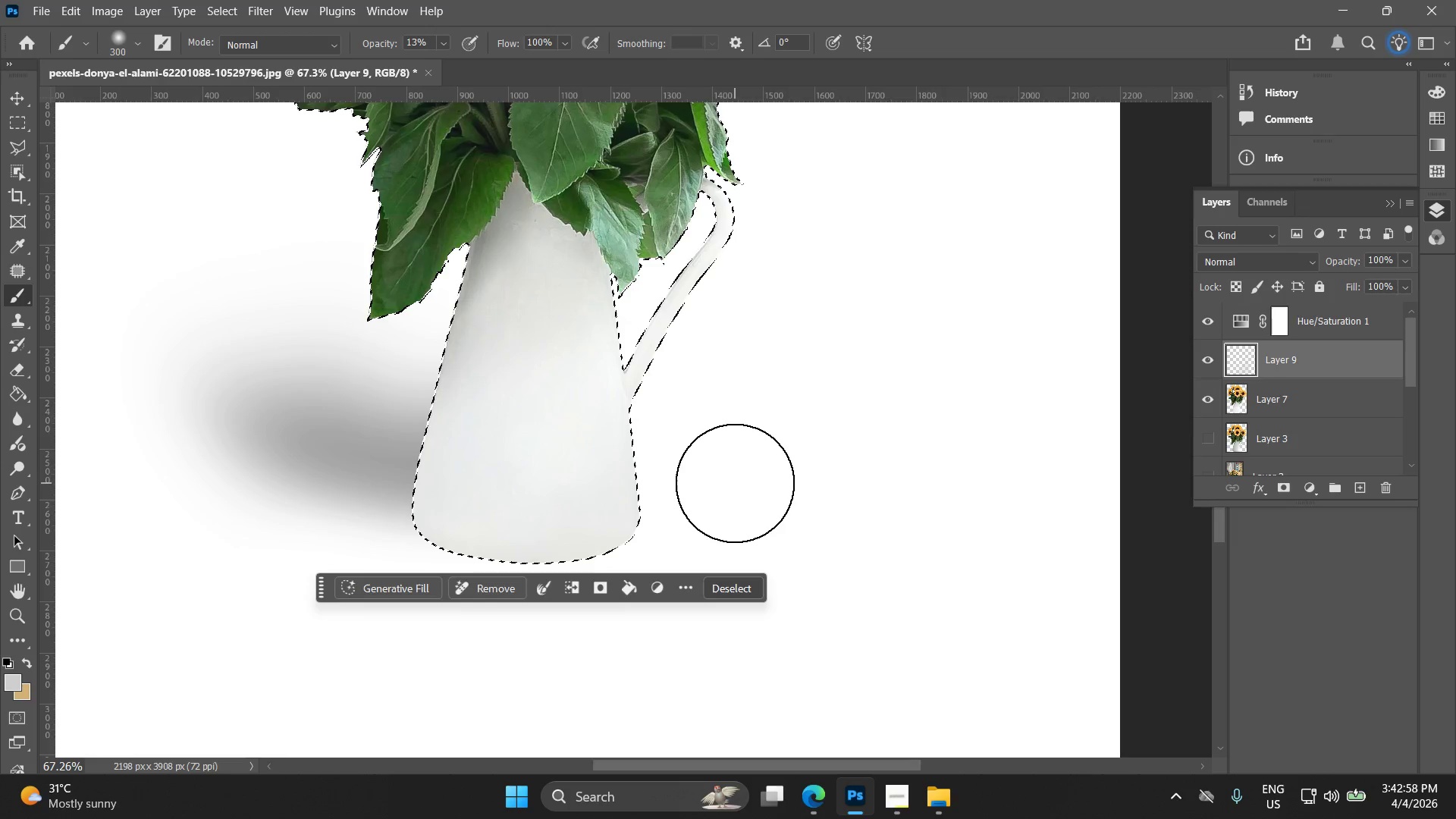 
key(Alt+AltLeft)
 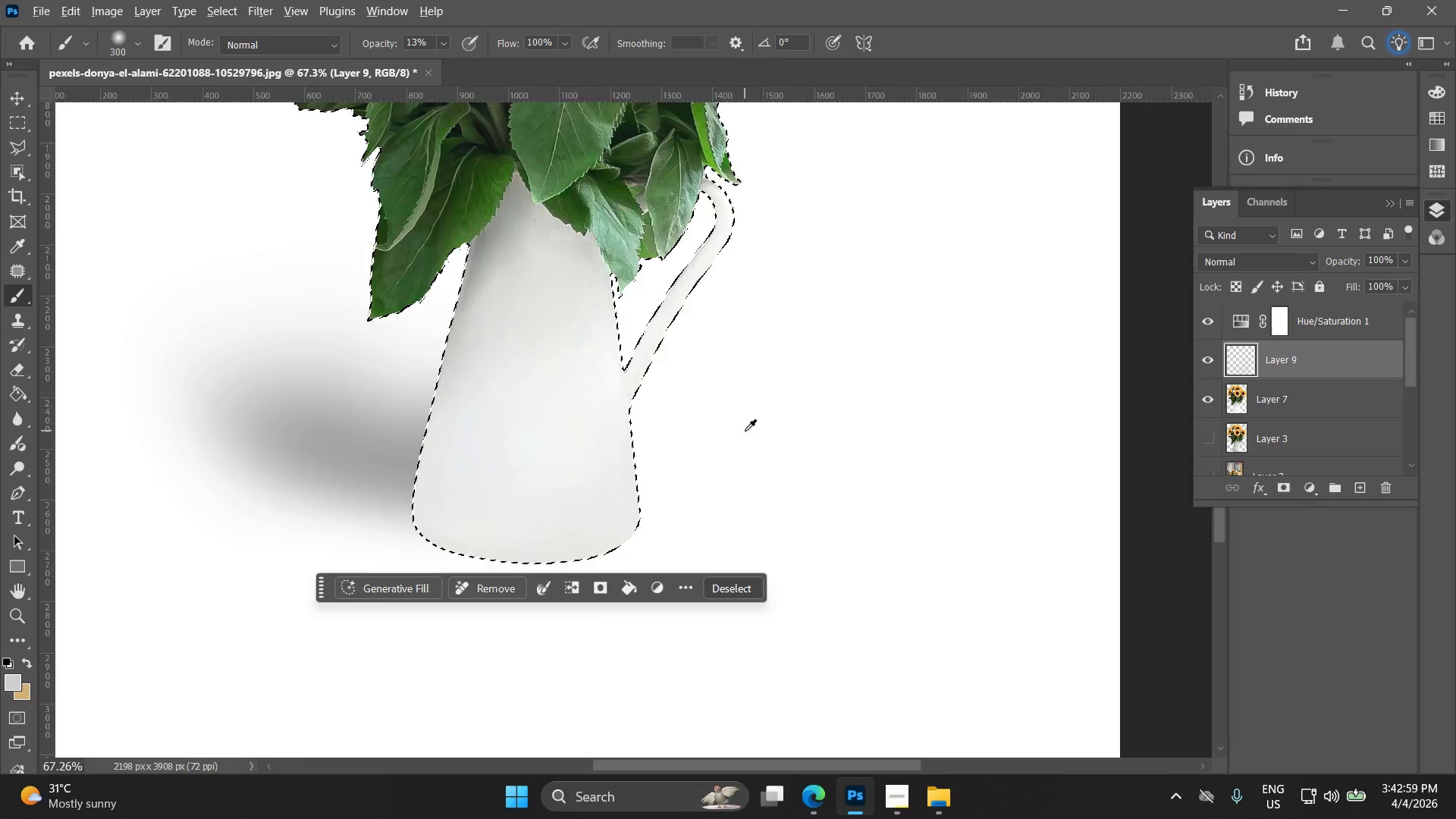 
key(Alt+AltLeft)
 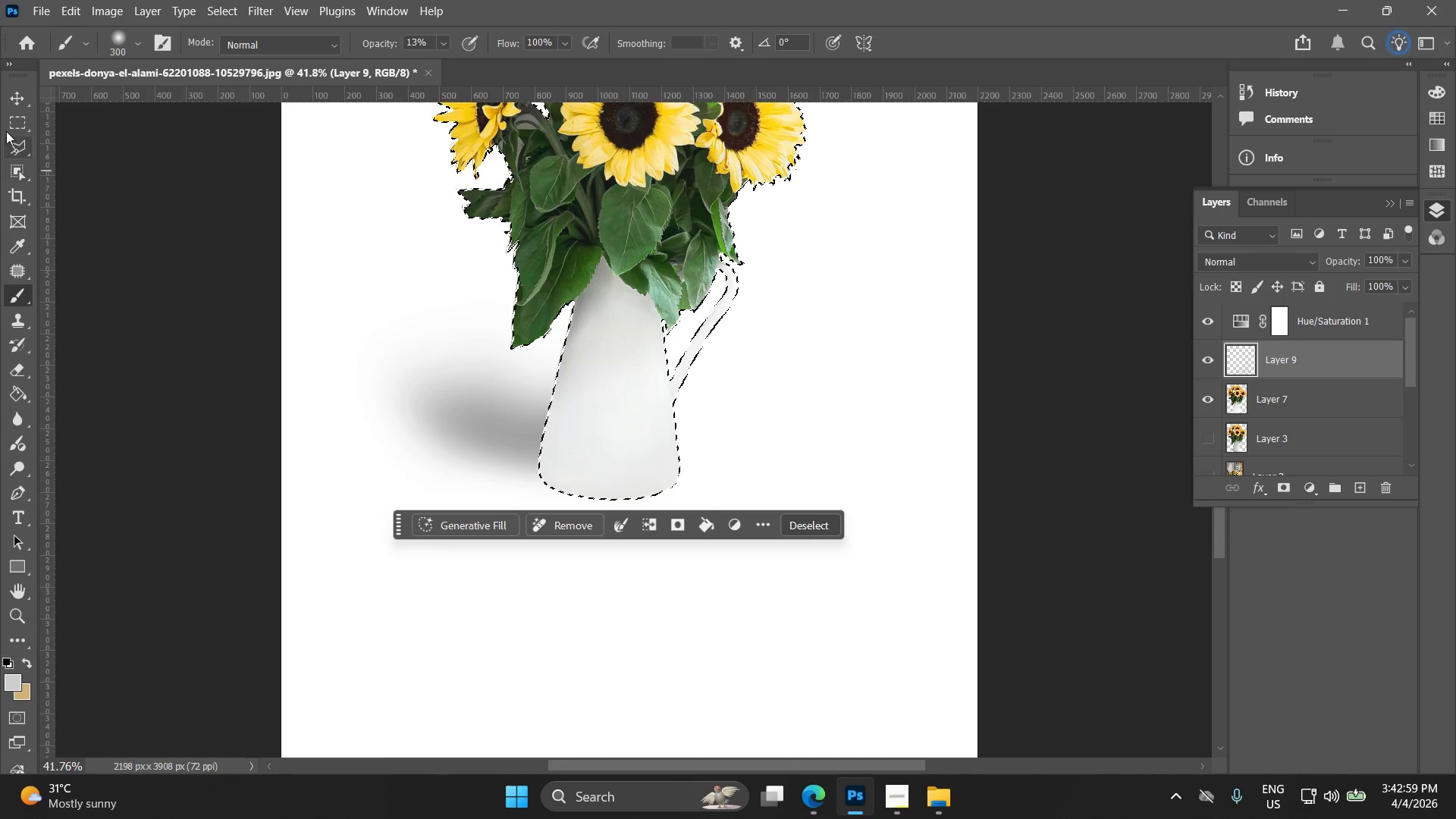 
scroll: coordinate [742, 429], scroll_direction: down, amount: 6.0
 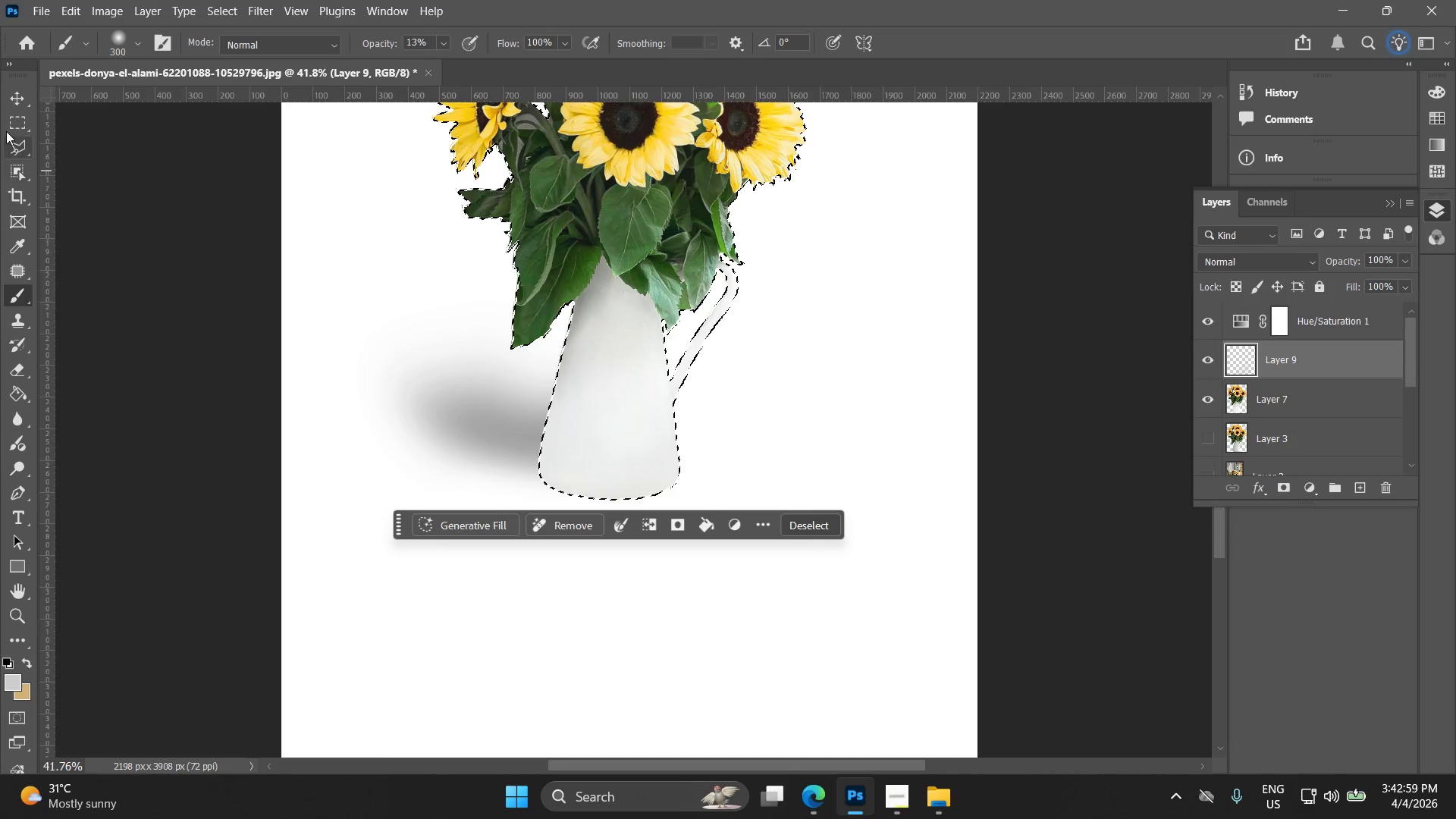 
left_click([16, 127])
 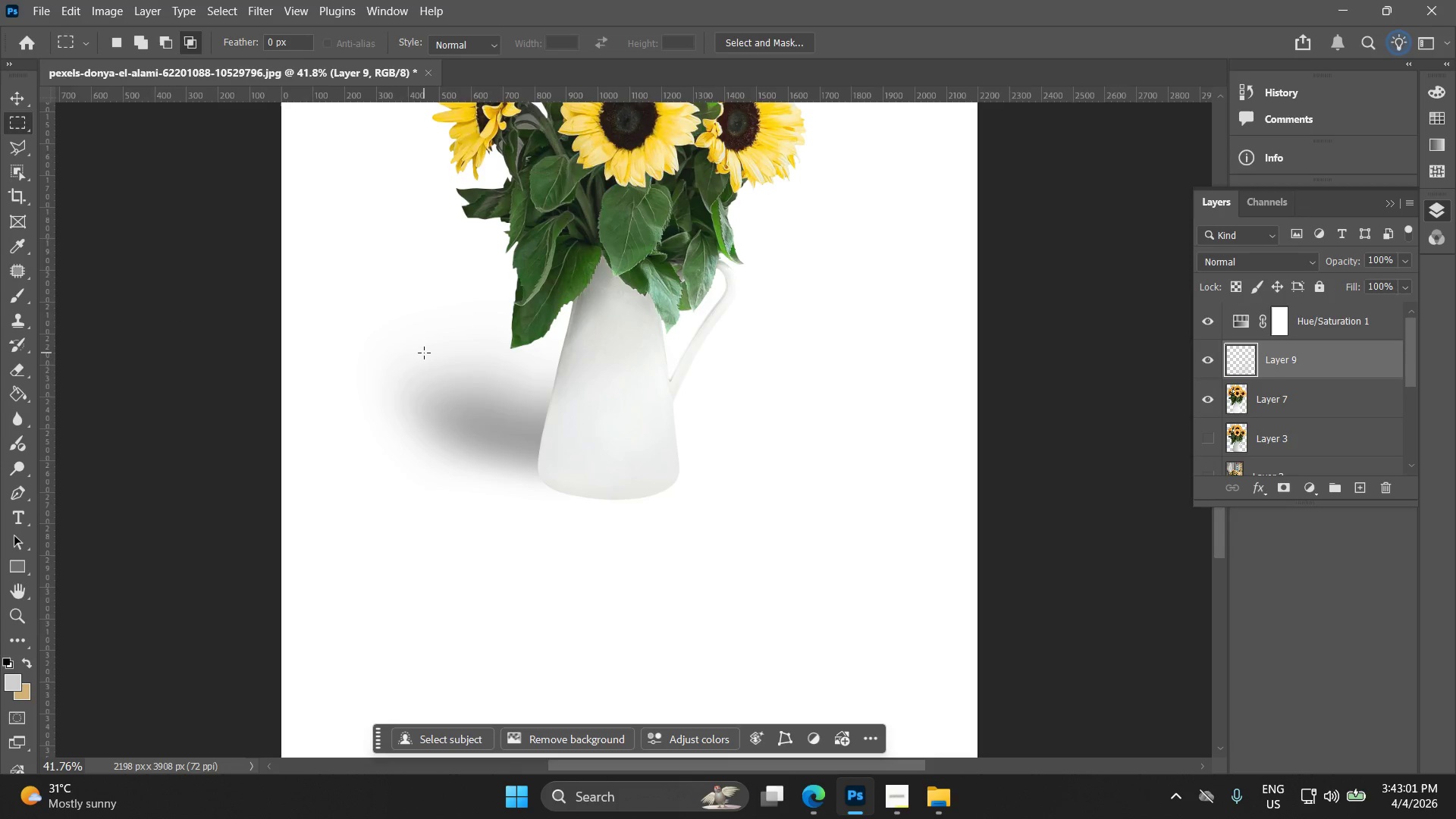 
hold_key(key=Space, duration=1.12)
 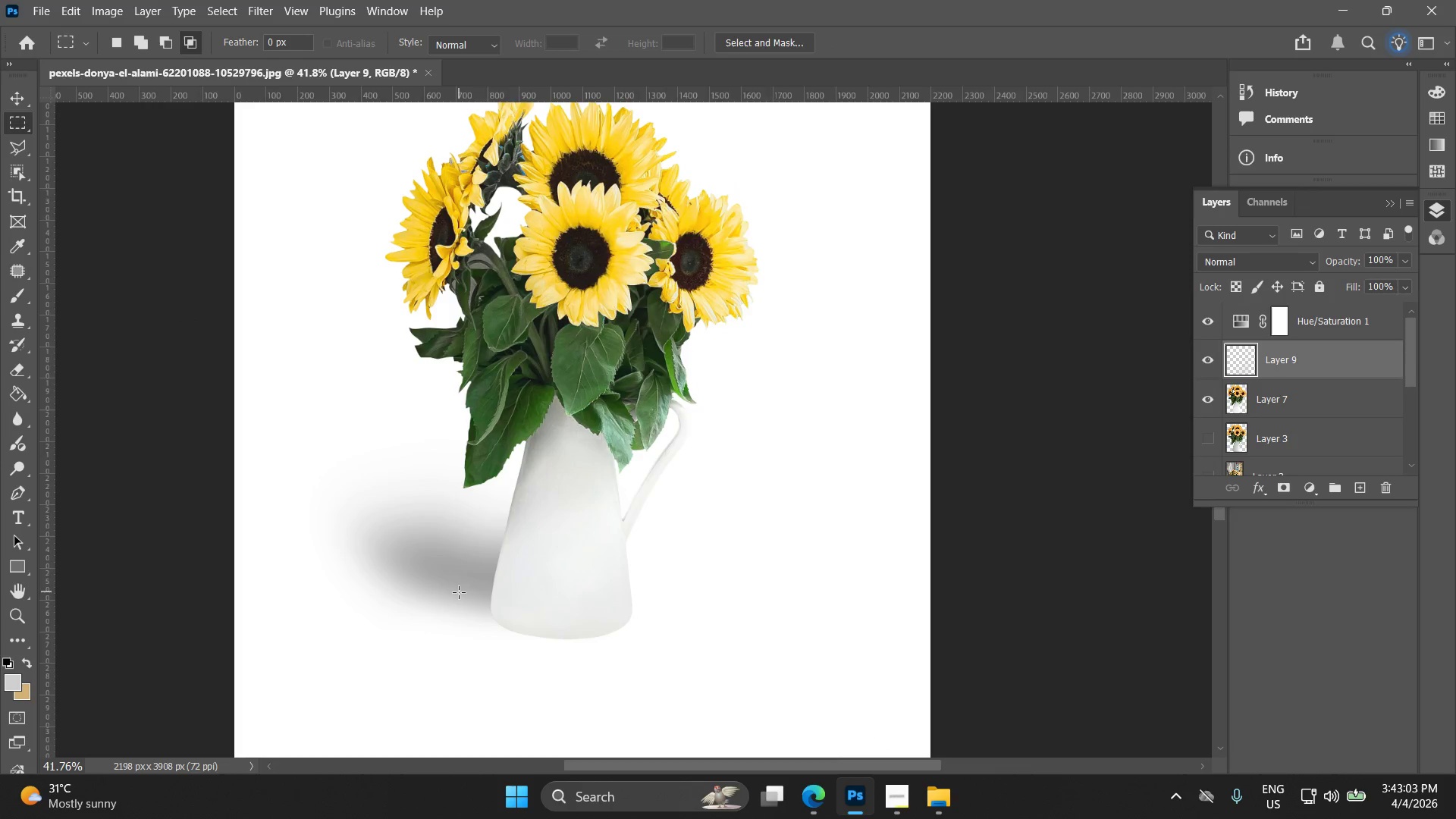 
left_click_drag(start_coordinate=[524, 366], to_coordinate=[477, 505])
 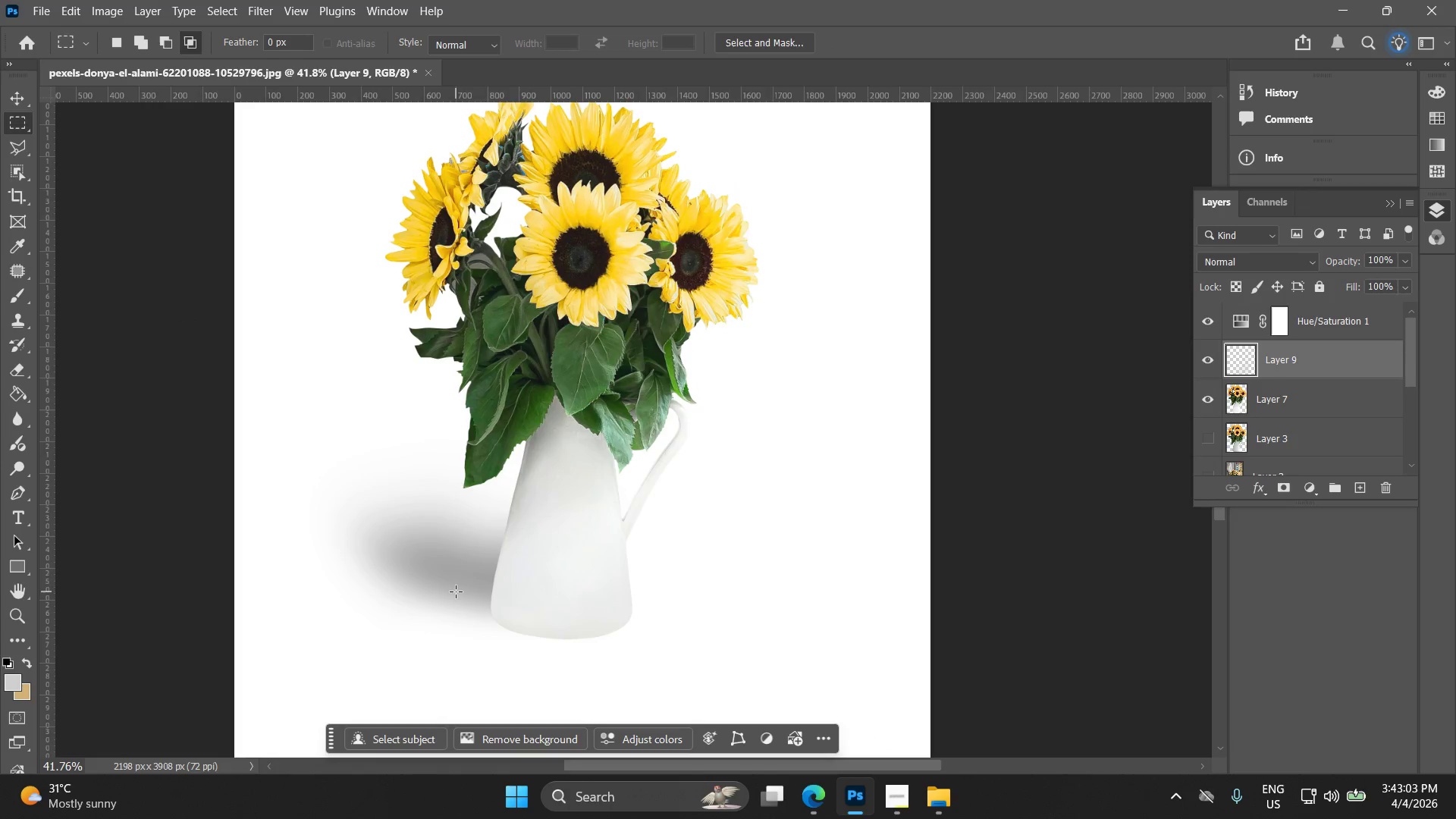 
left_click_drag(start_coordinate=[450, 590], to_coordinate=[428, 579])
 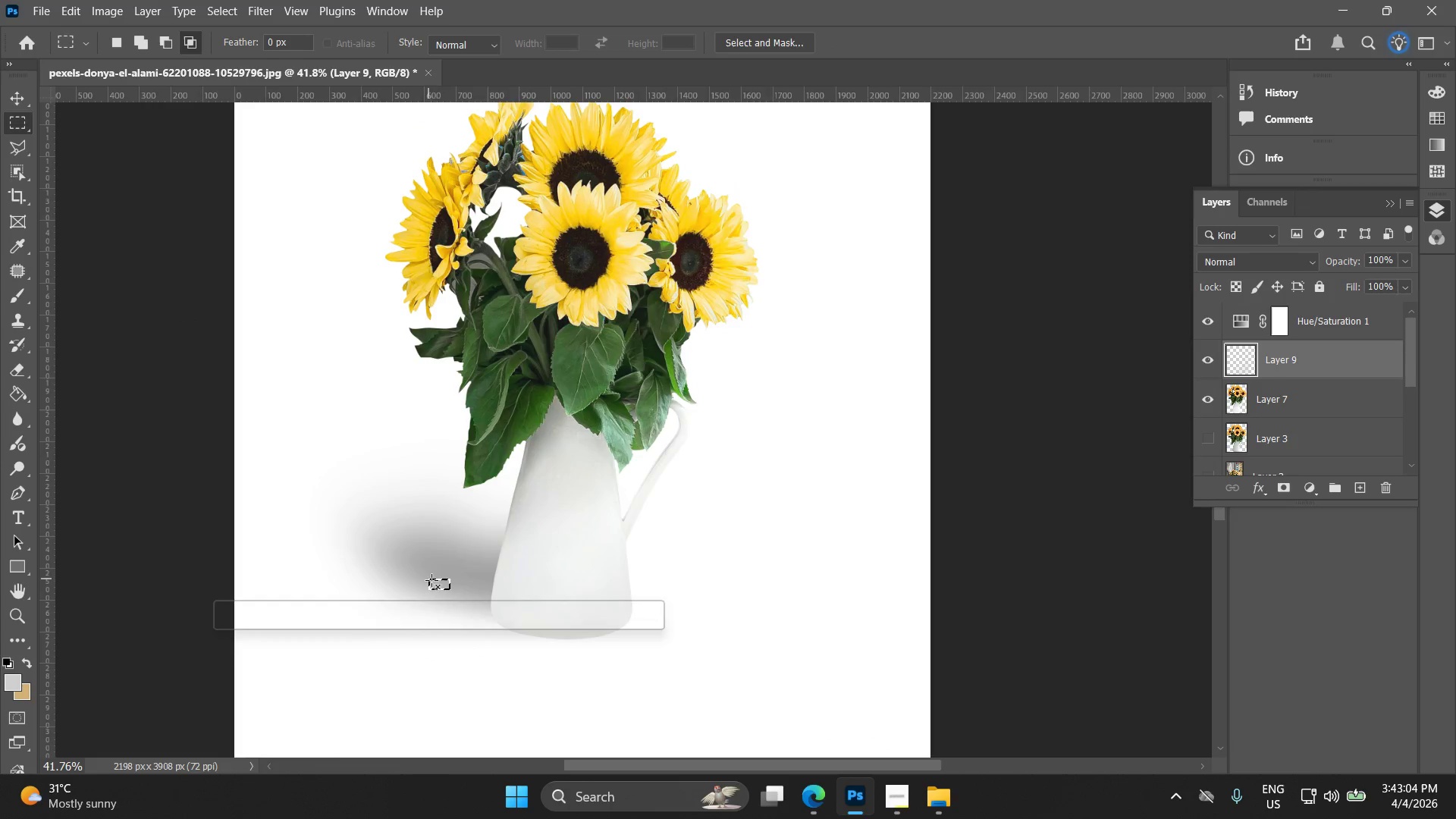 
key(Control+ControlLeft)
 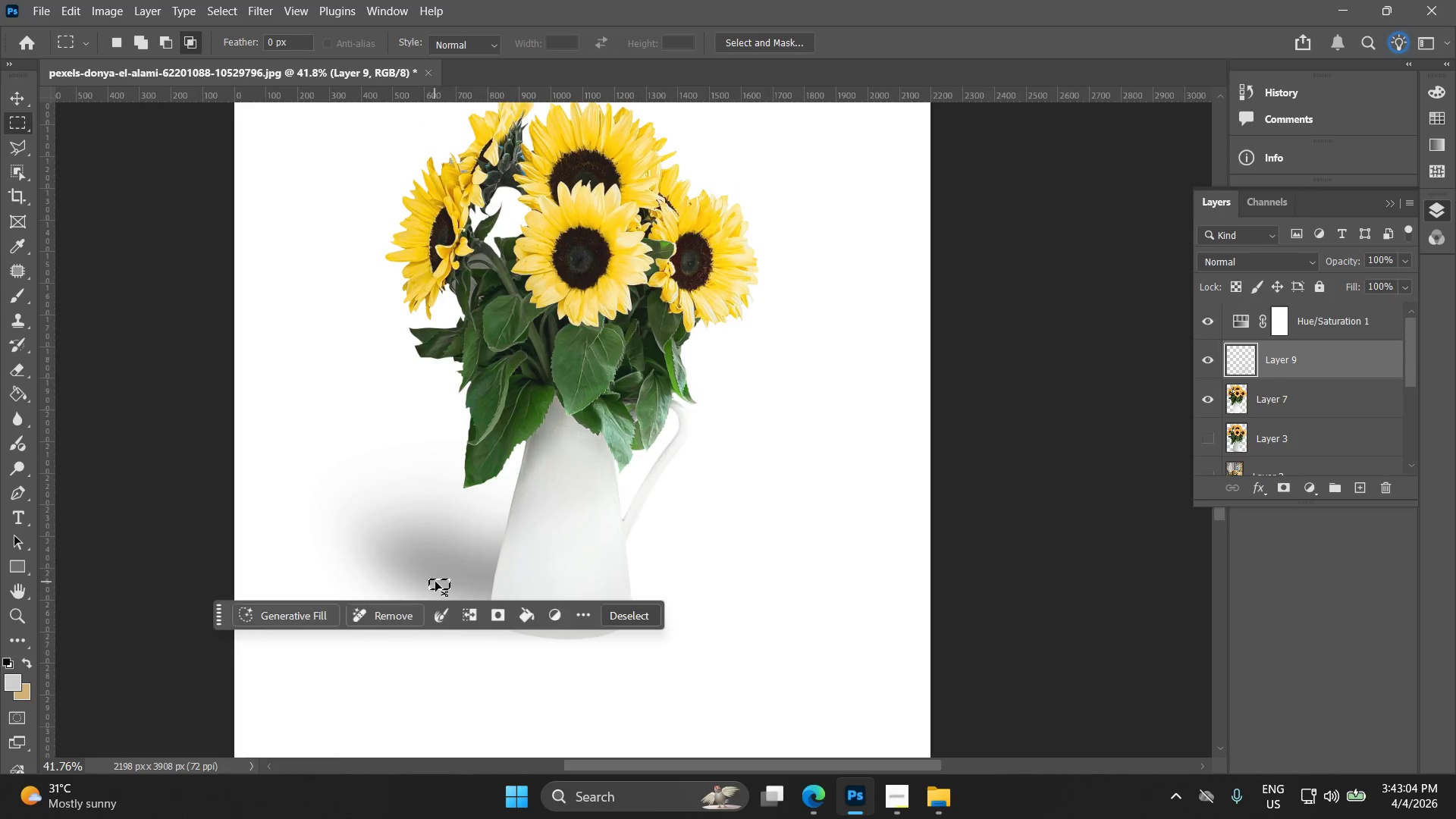 
key(Control+Z)
 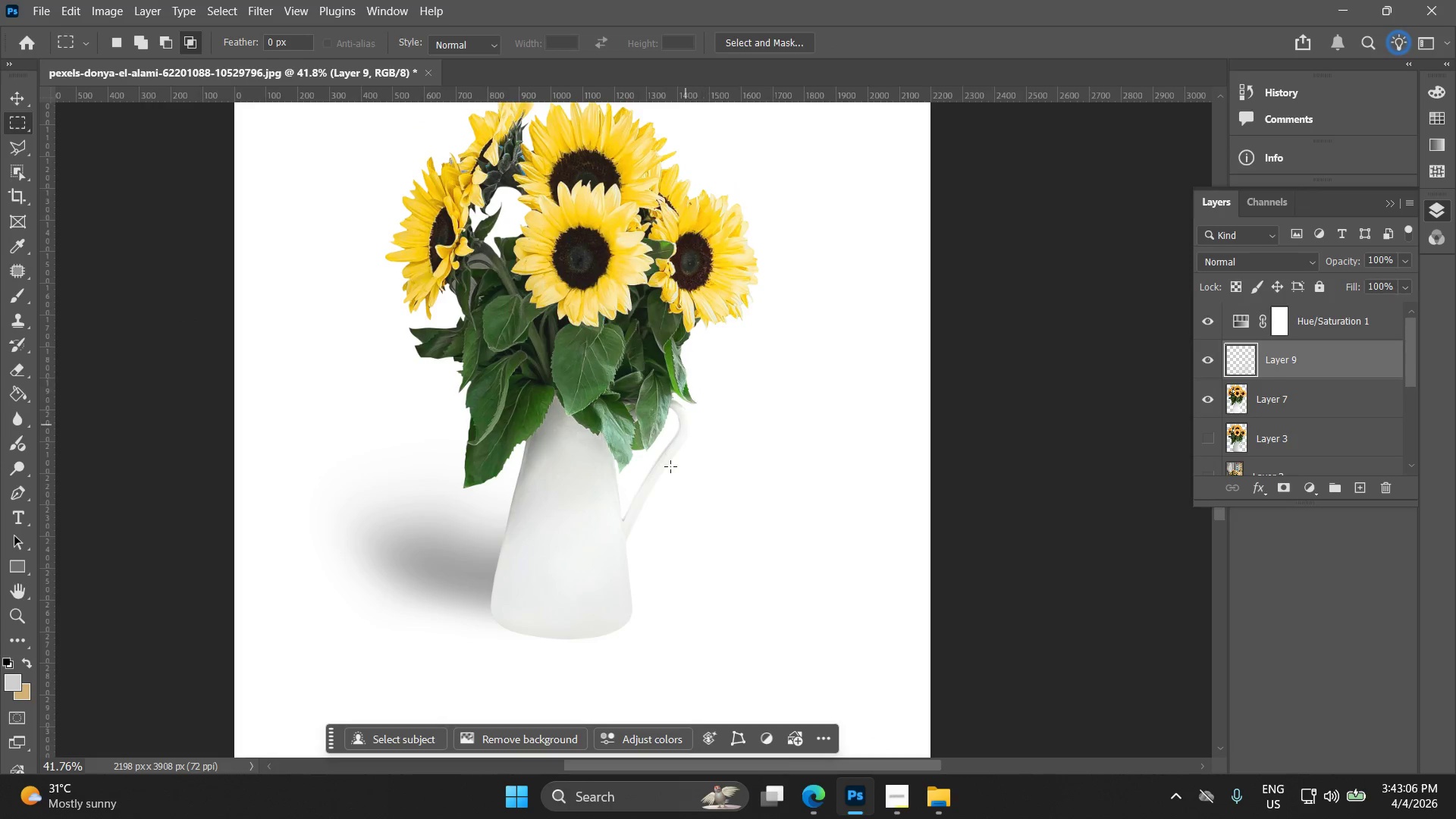 
hold_key(key=Space, duration=0.56)
 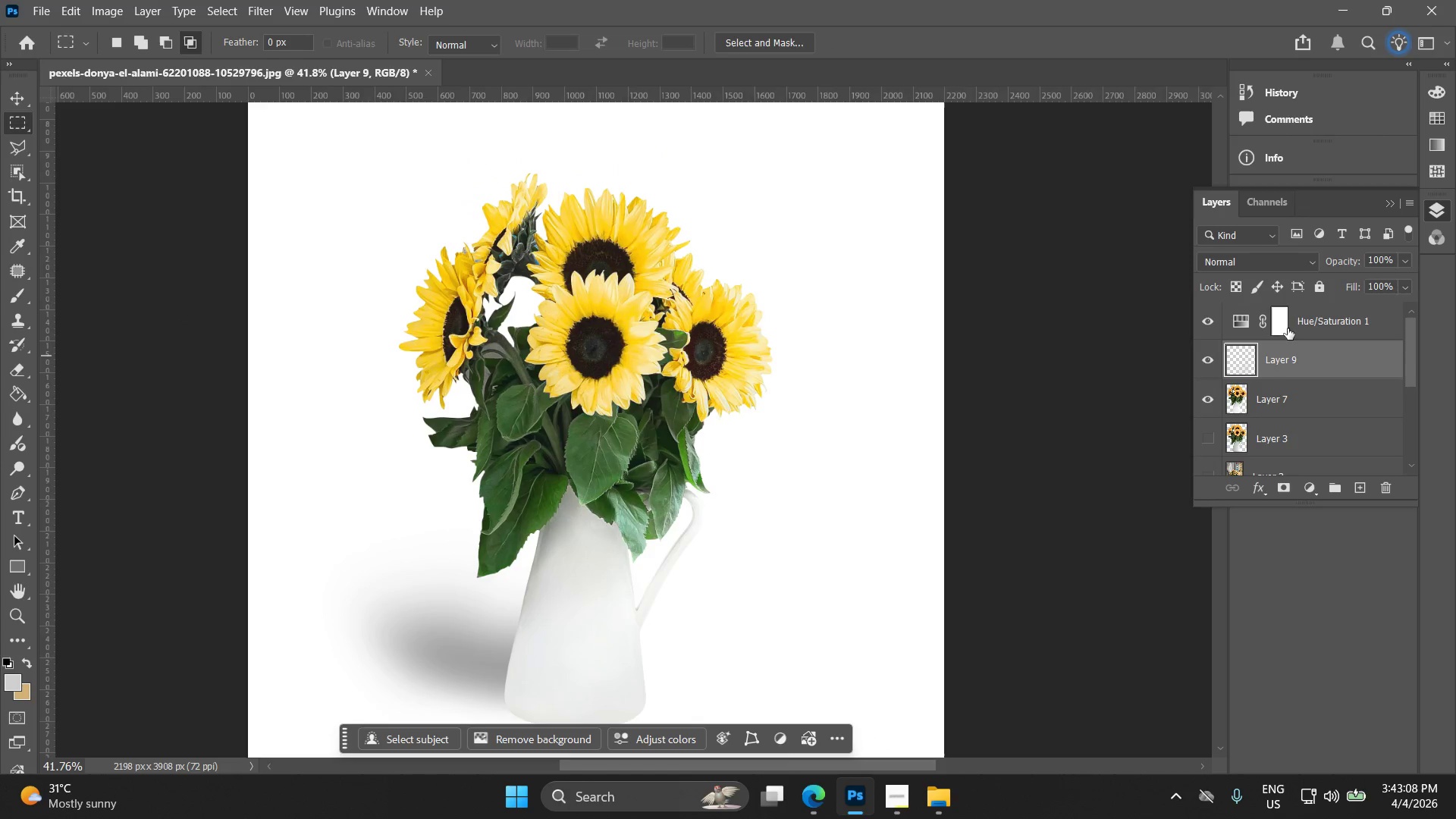 
left_click_drag(start_coordinate=[679, 354], to_coordinate=[692, 444])
 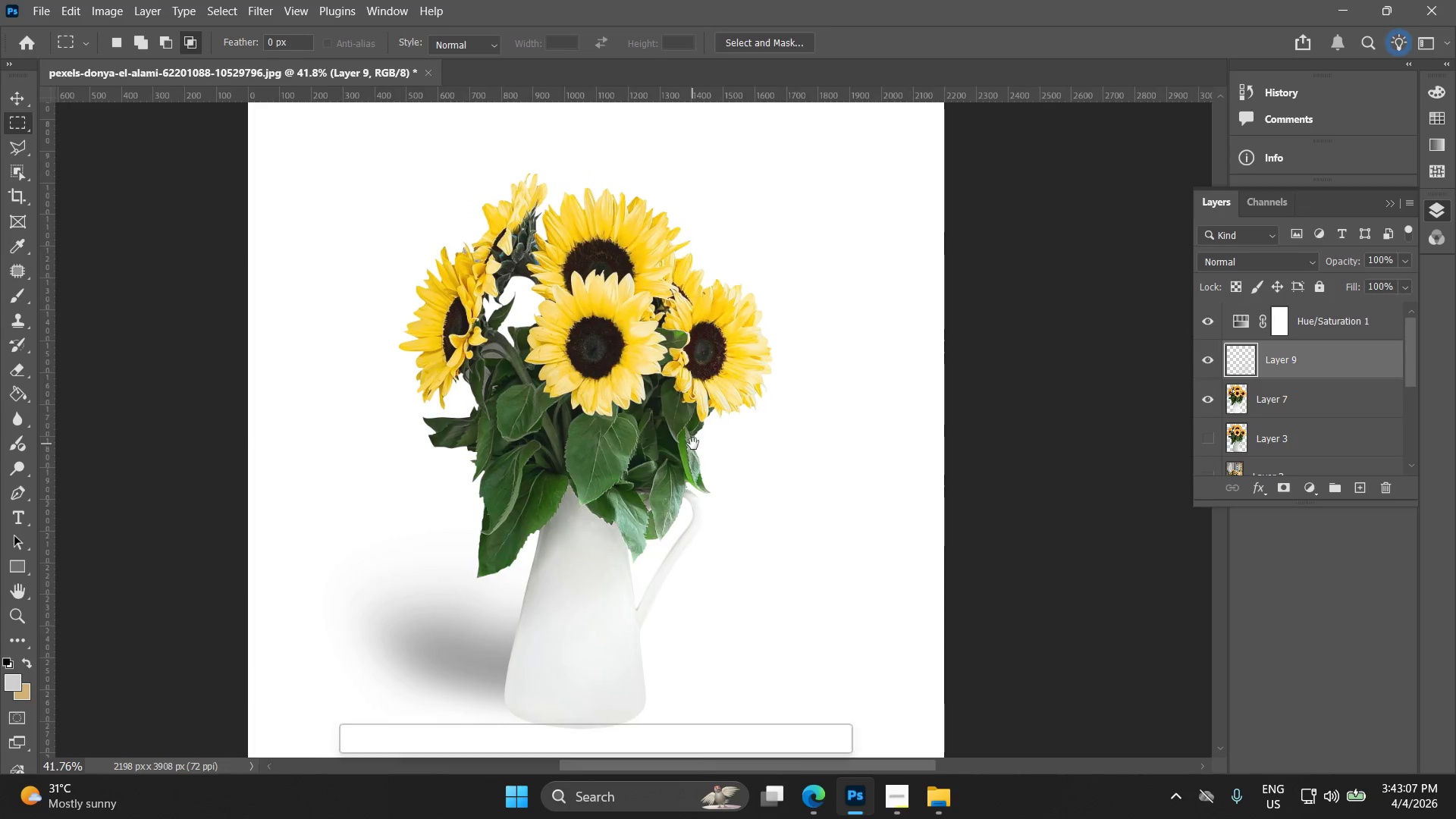 
double_click([1247, 321])
 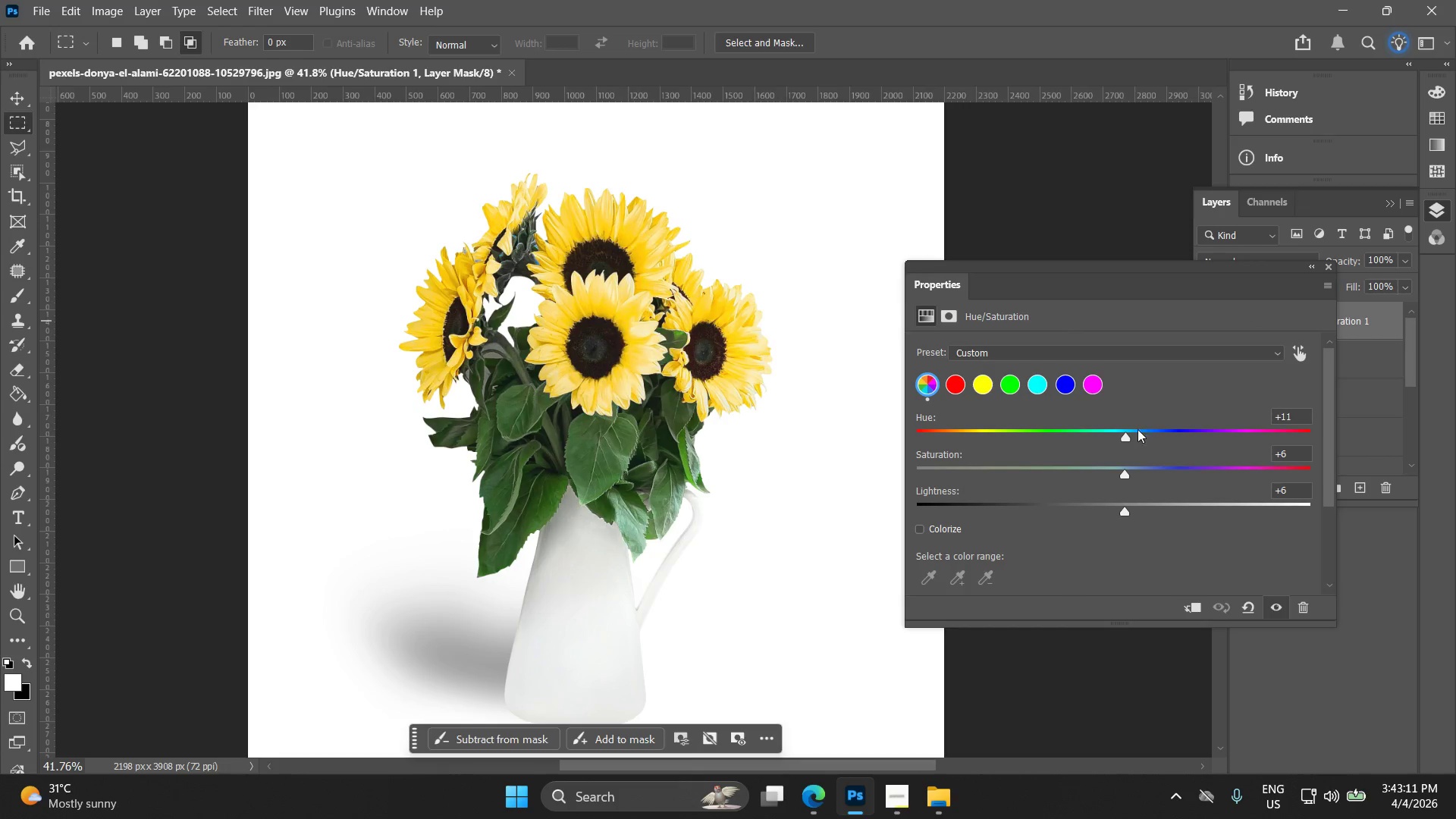 
left_click([1231, 354])
 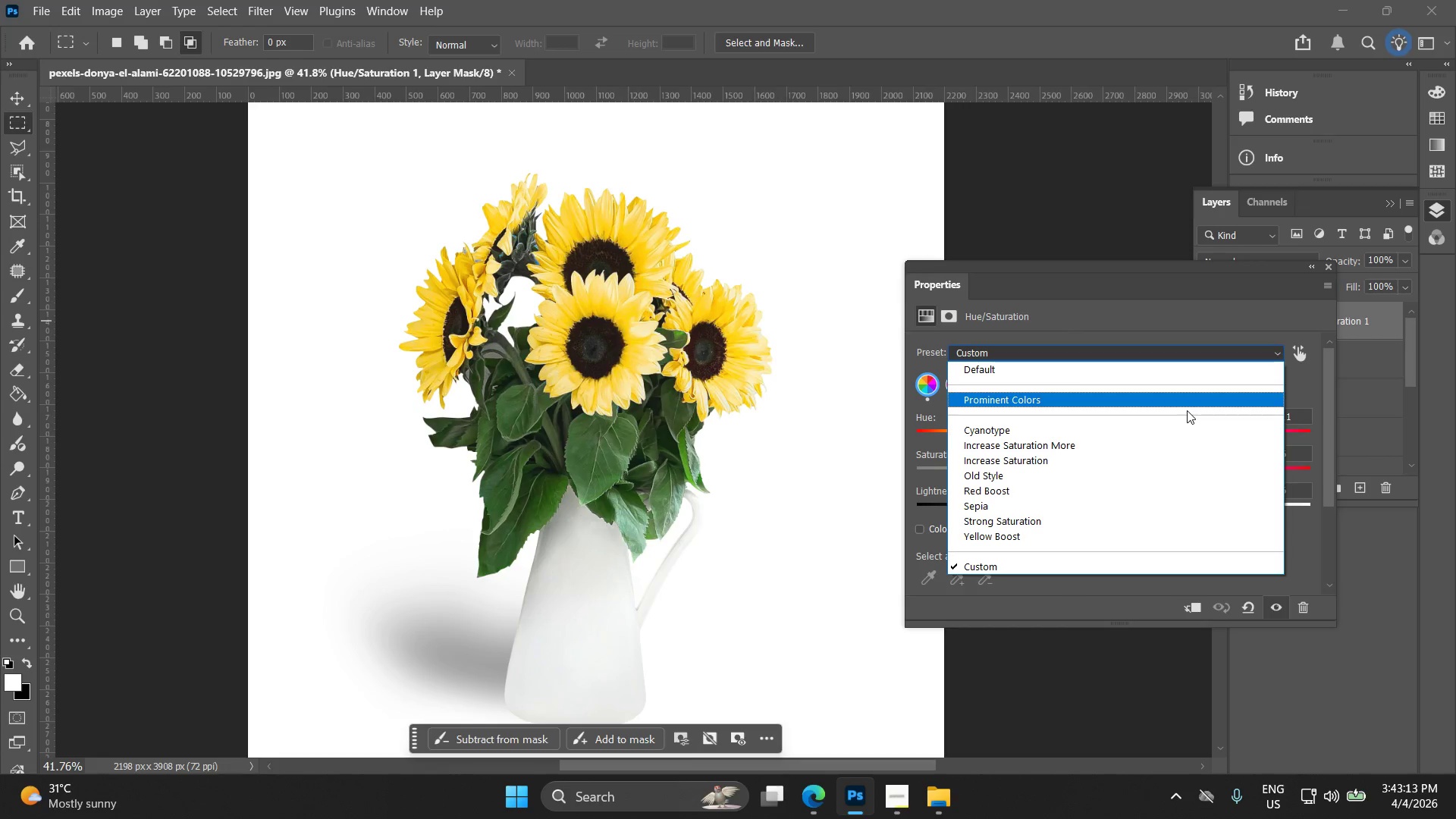 
left_click([1178, 397])
 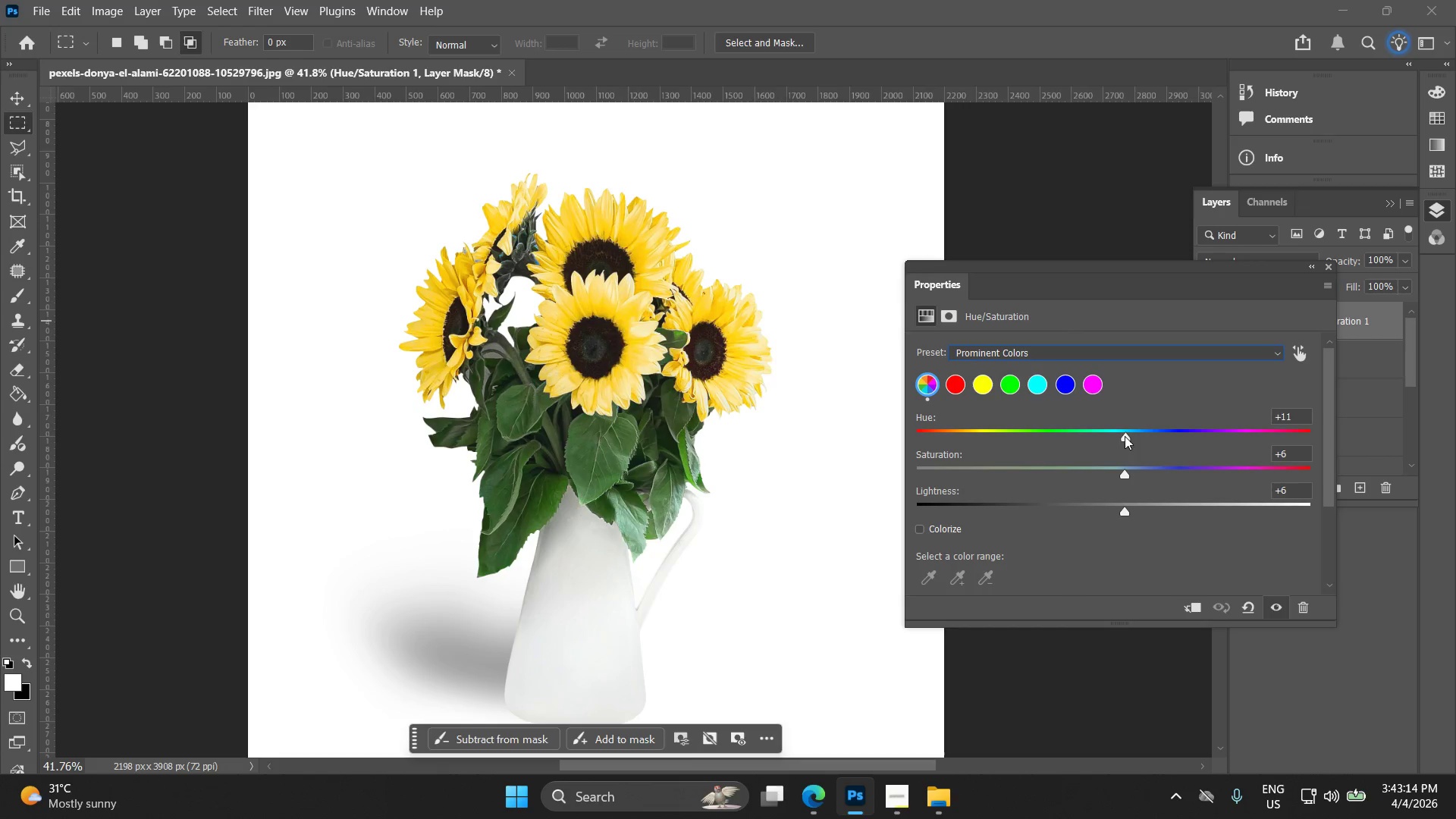 
left_click_drag(start_coordinate=[1125, 437], to_coordinate=[1119, 440])
 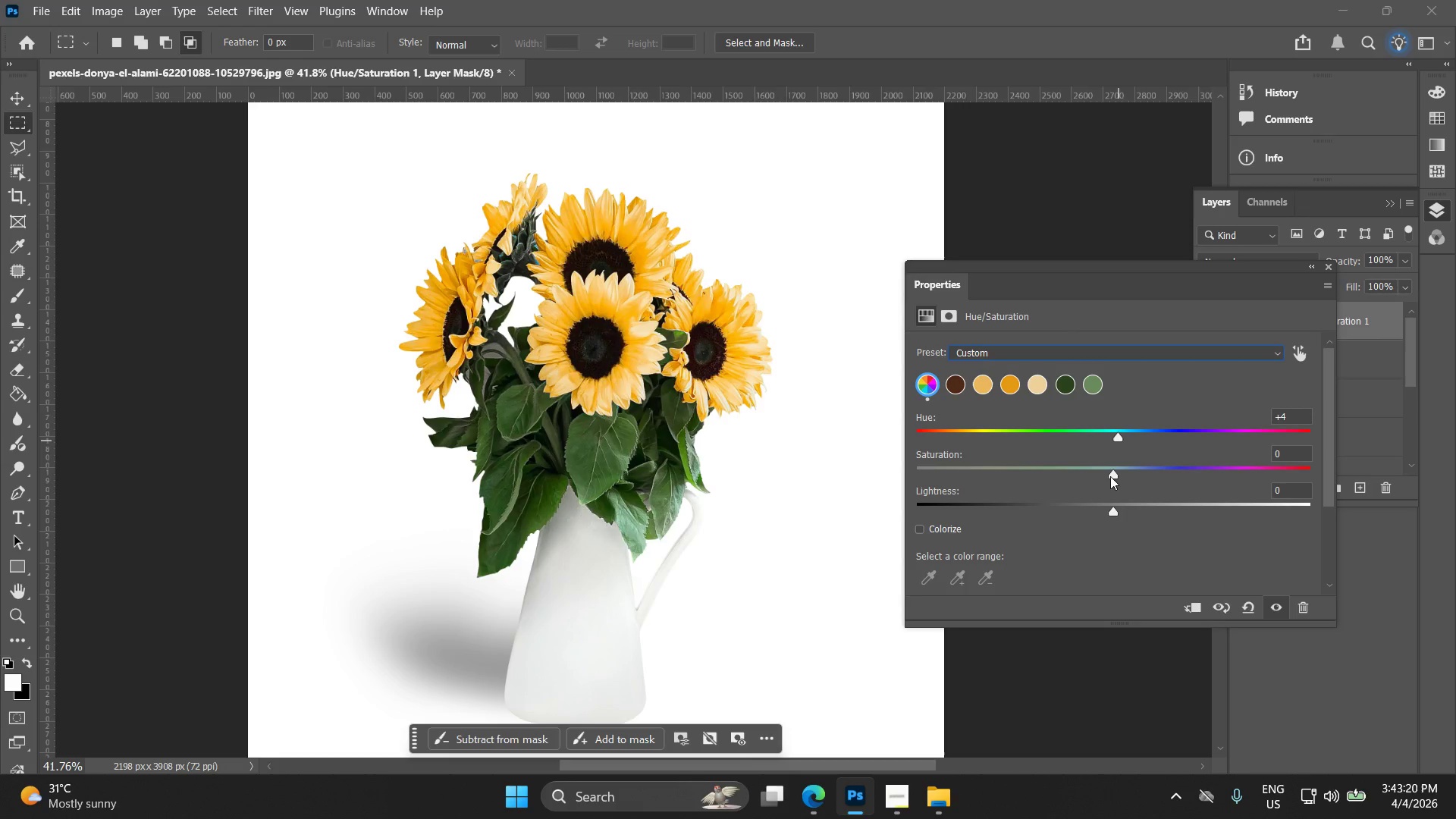 
left_click_drag(start_coordinate=[1110, 474], to_coordinate=[1145, 472])
 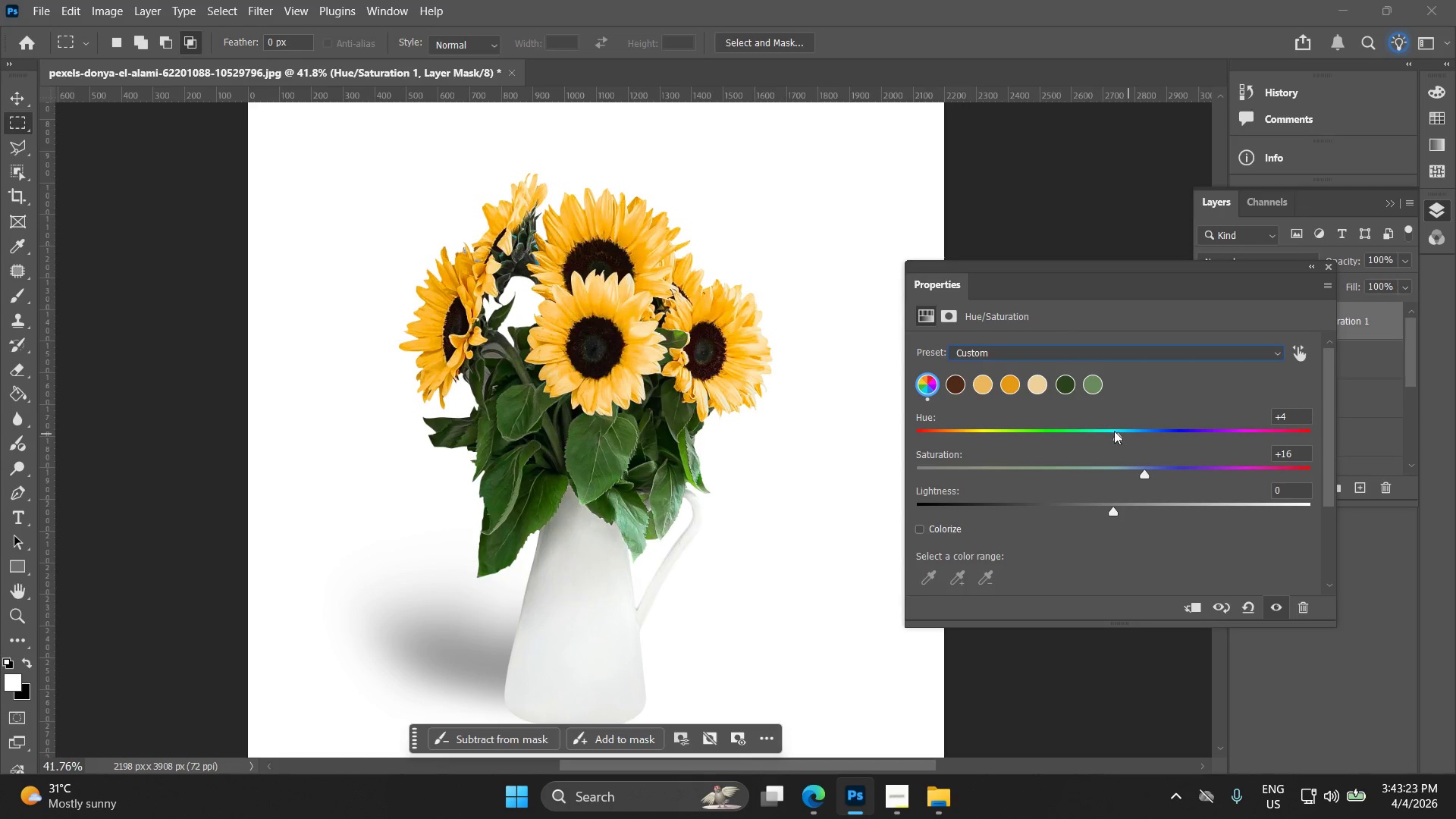 
left_click_drag(start_coordinate=[1114, 434], to_coordinate=[1122, 444])
 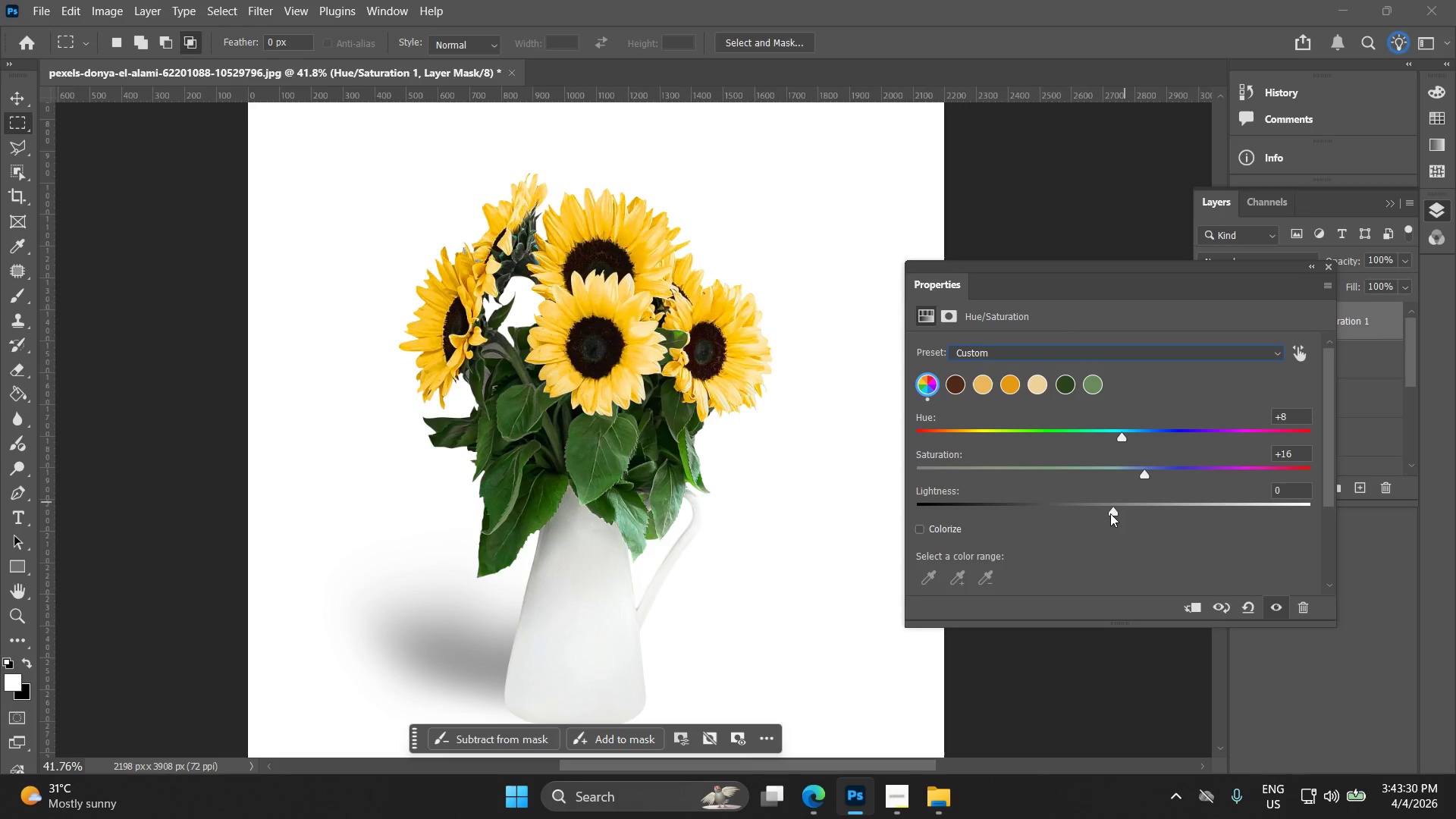 
left_click_drag(start_coordinate=[1110, 512], to_coordinate=[1121, 507])
 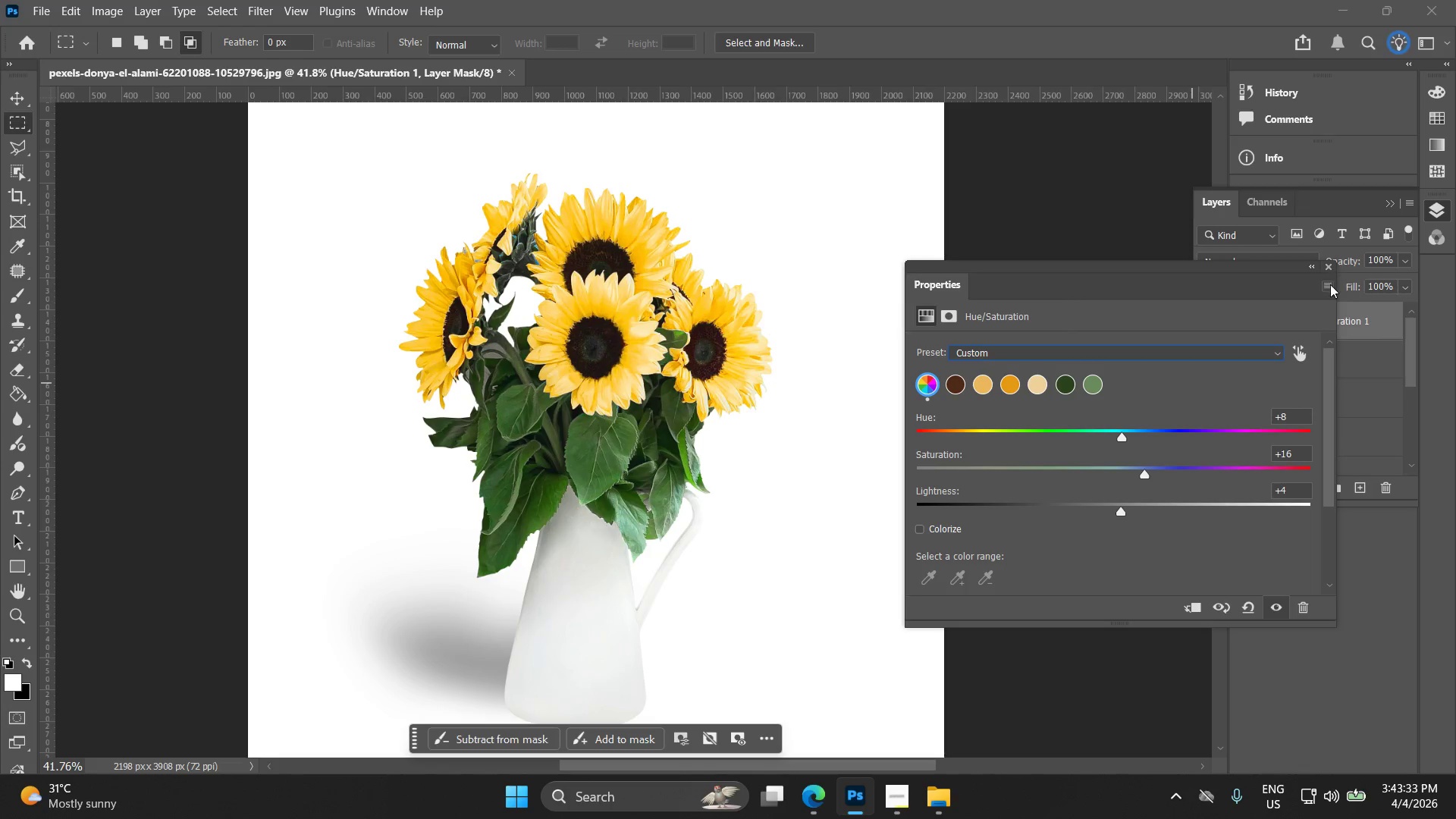 
left_click([1330, 272])
 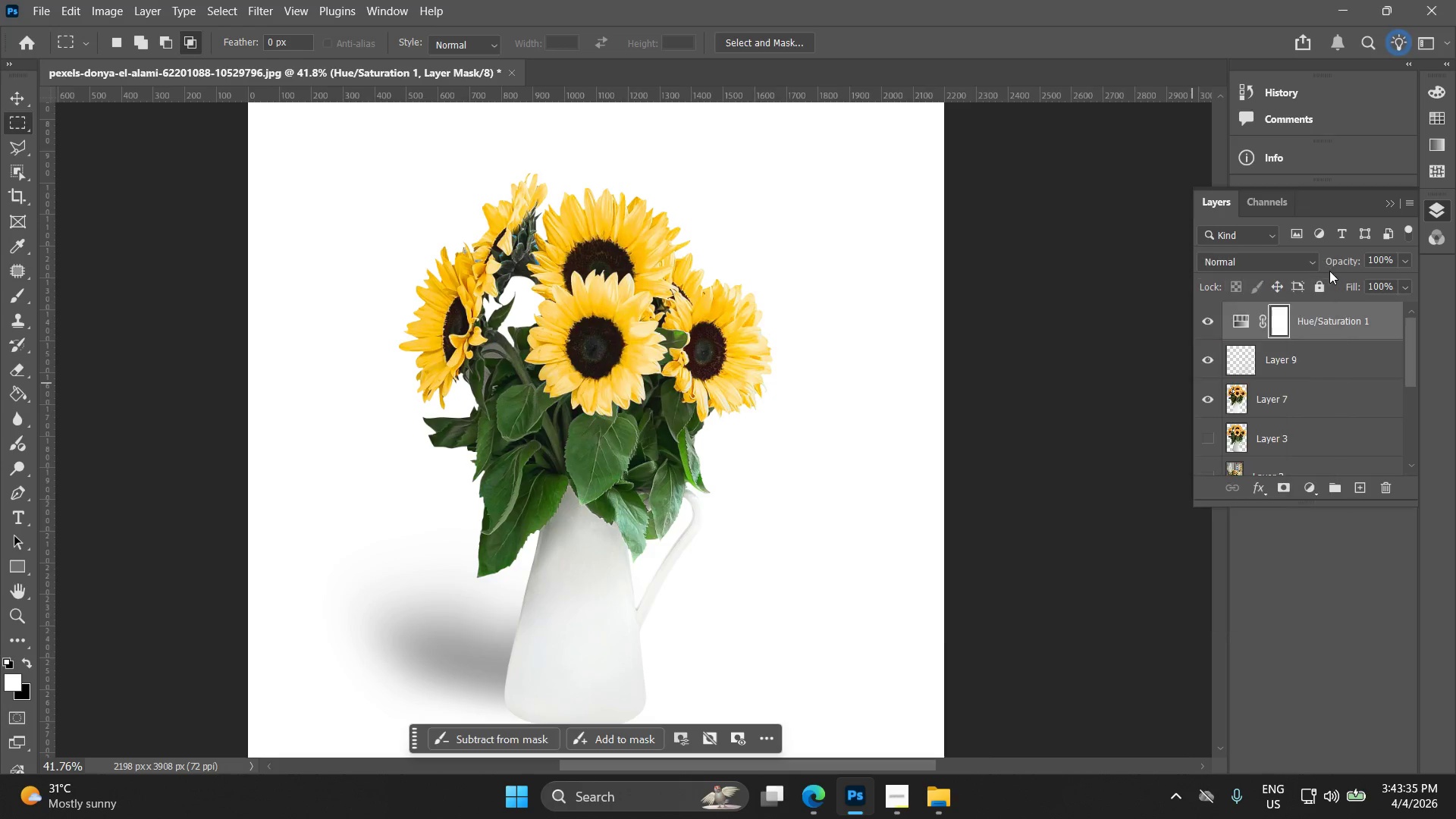 
left_click([1282, 348])
 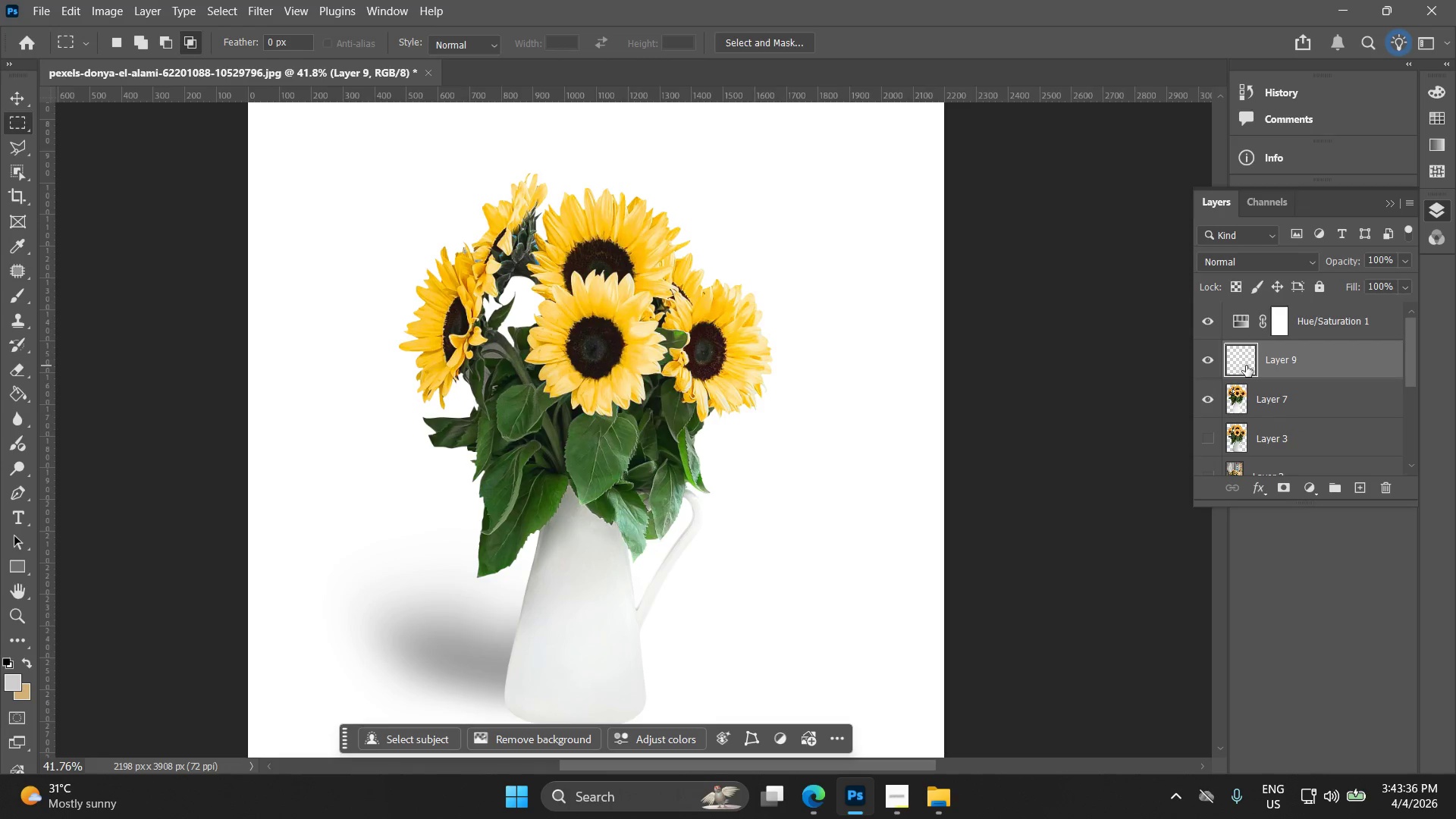 
hold_key(key=ControlLeft, duration=0.41)
left_click([1254, 413])
 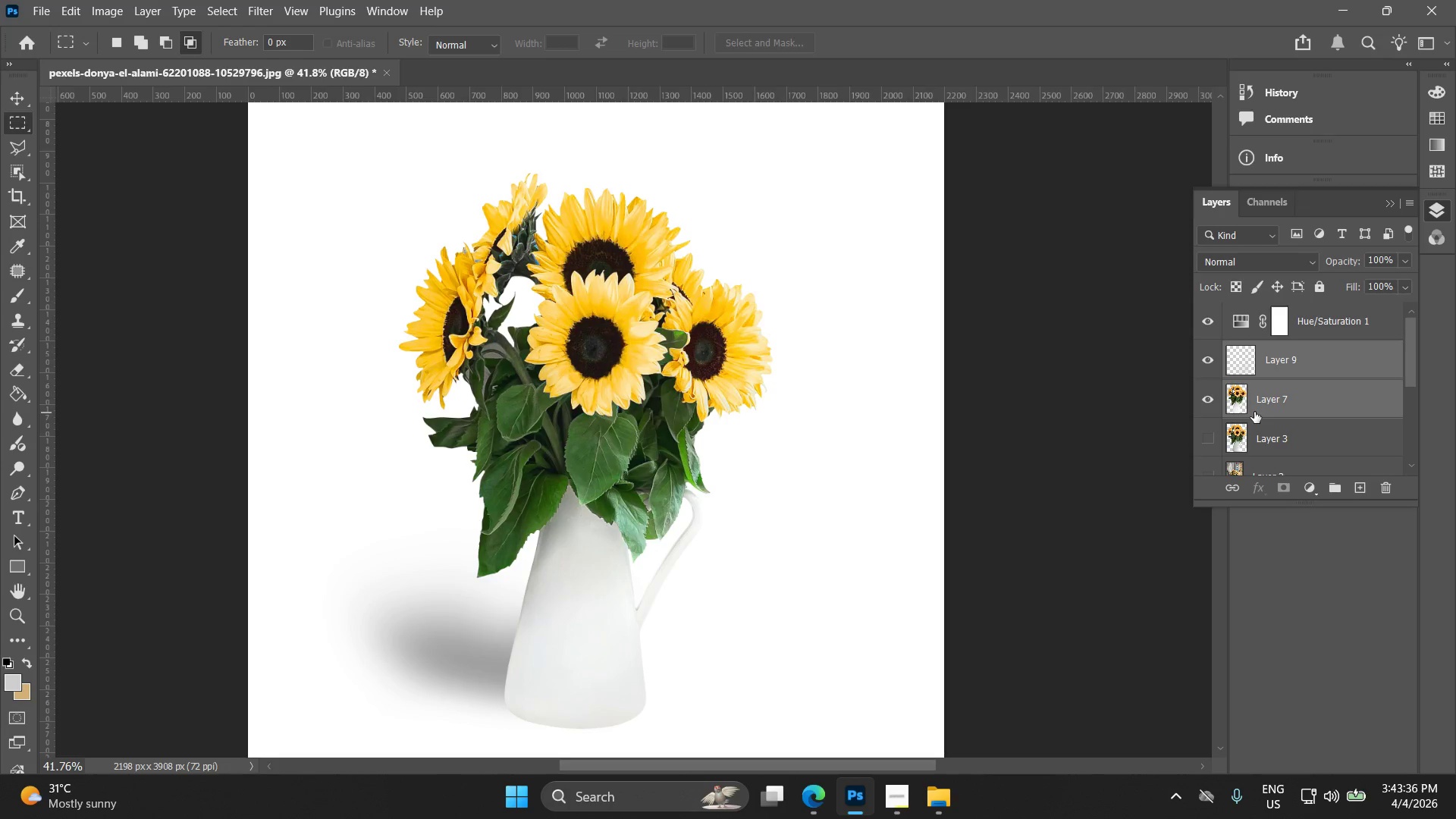 
right_click([1254, 411])
 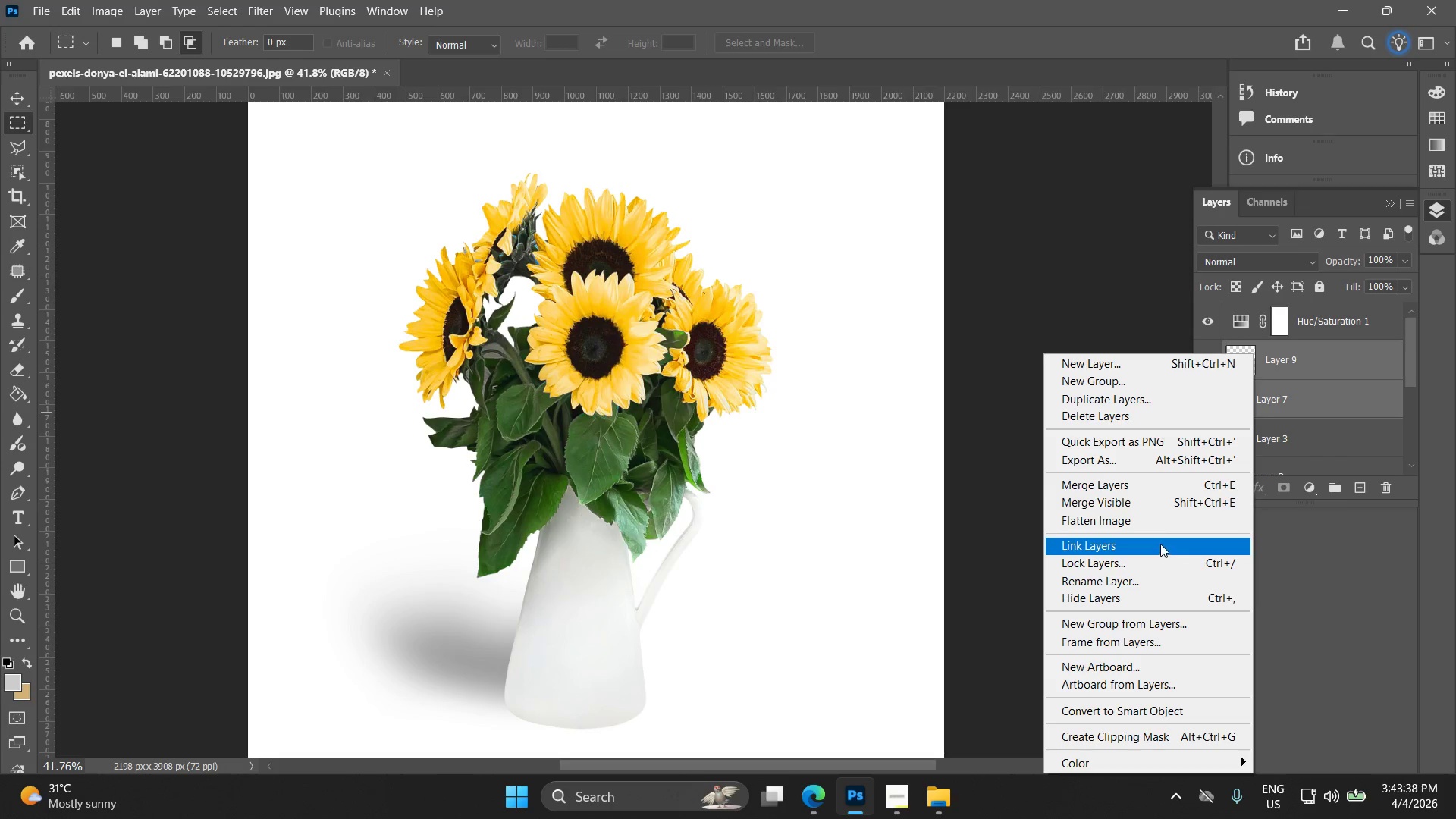 
left_click([1141, 478])
 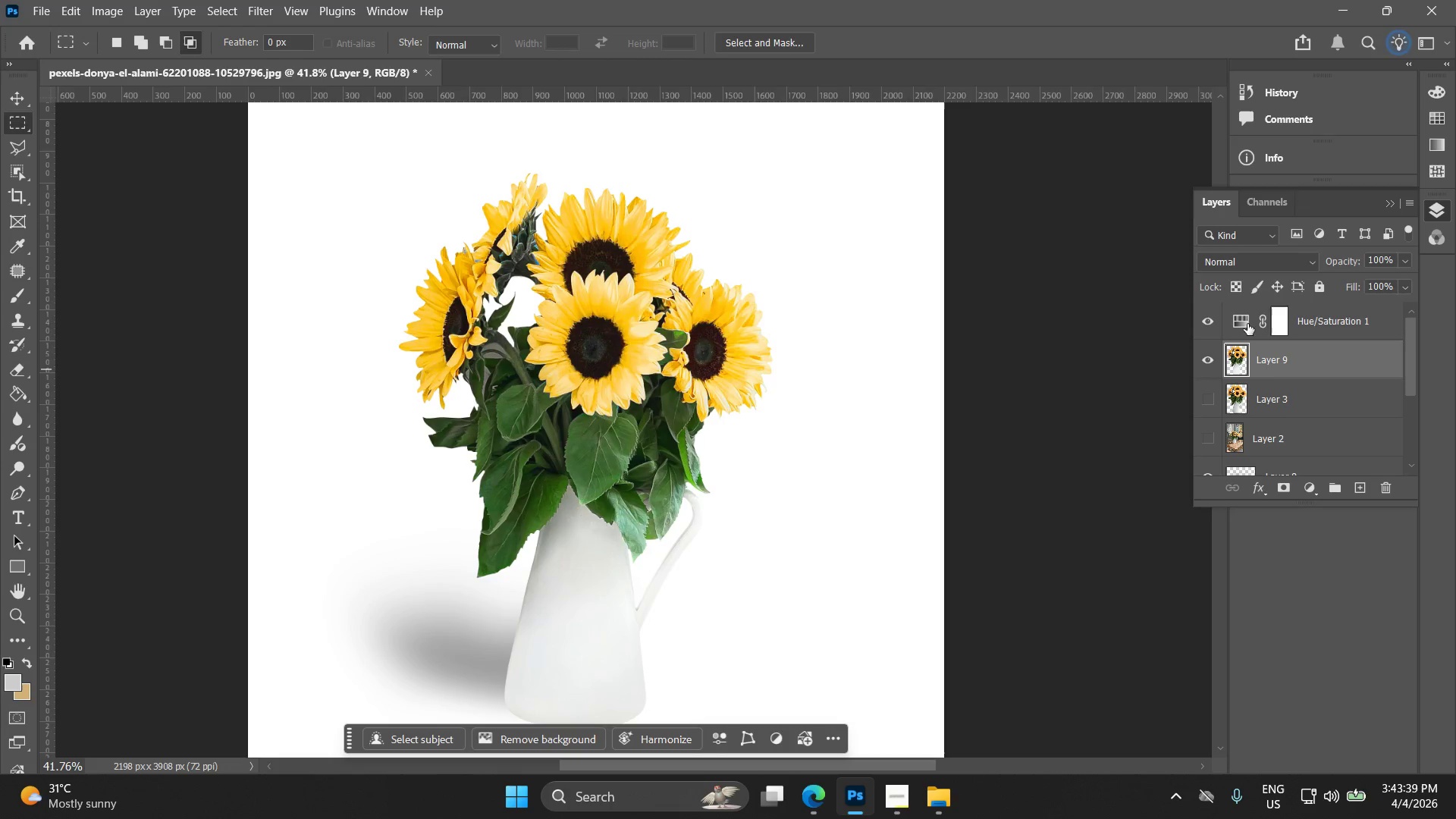 
left_click([1337, 325])
 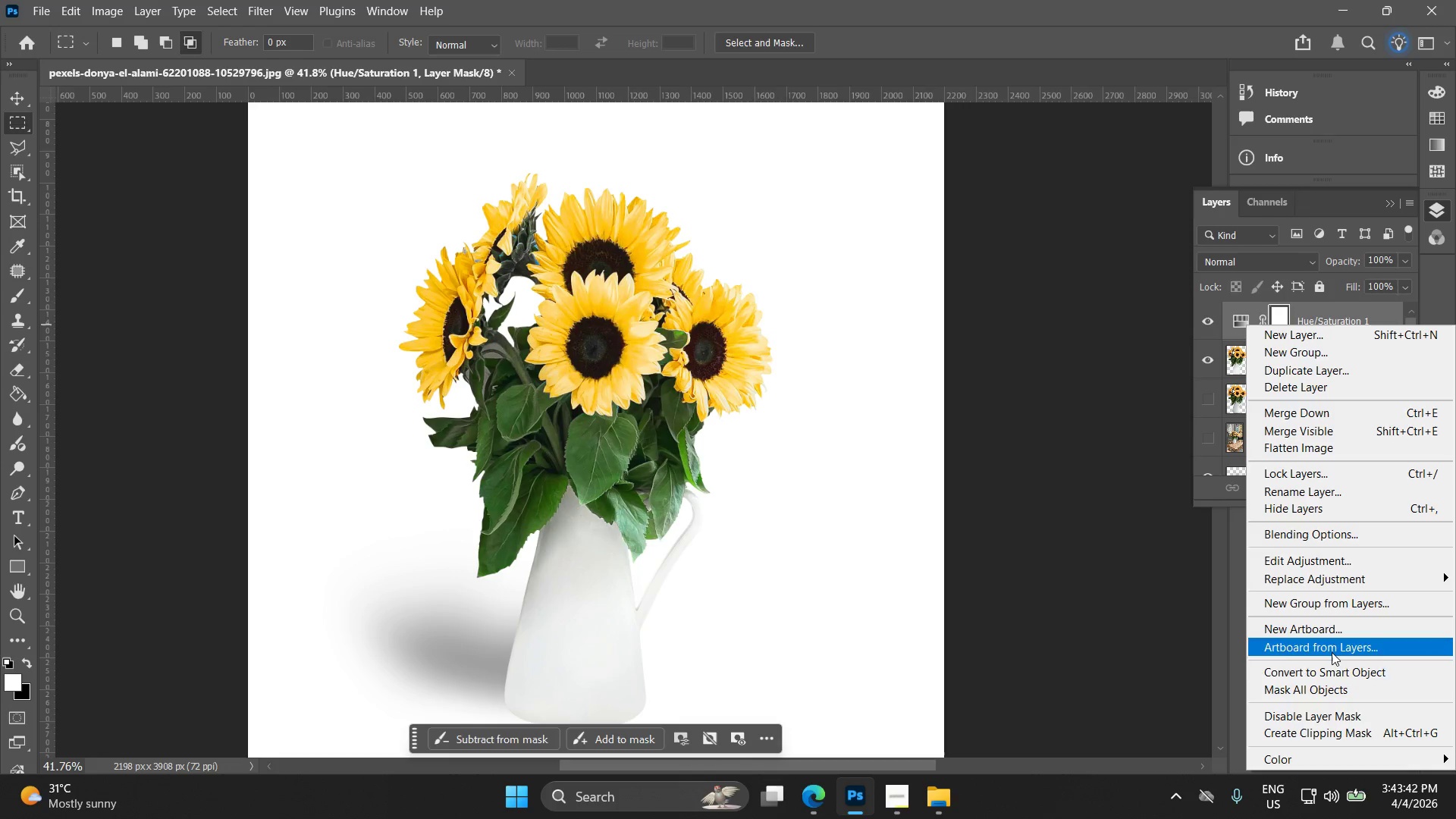 
left_click([1326, 737])
 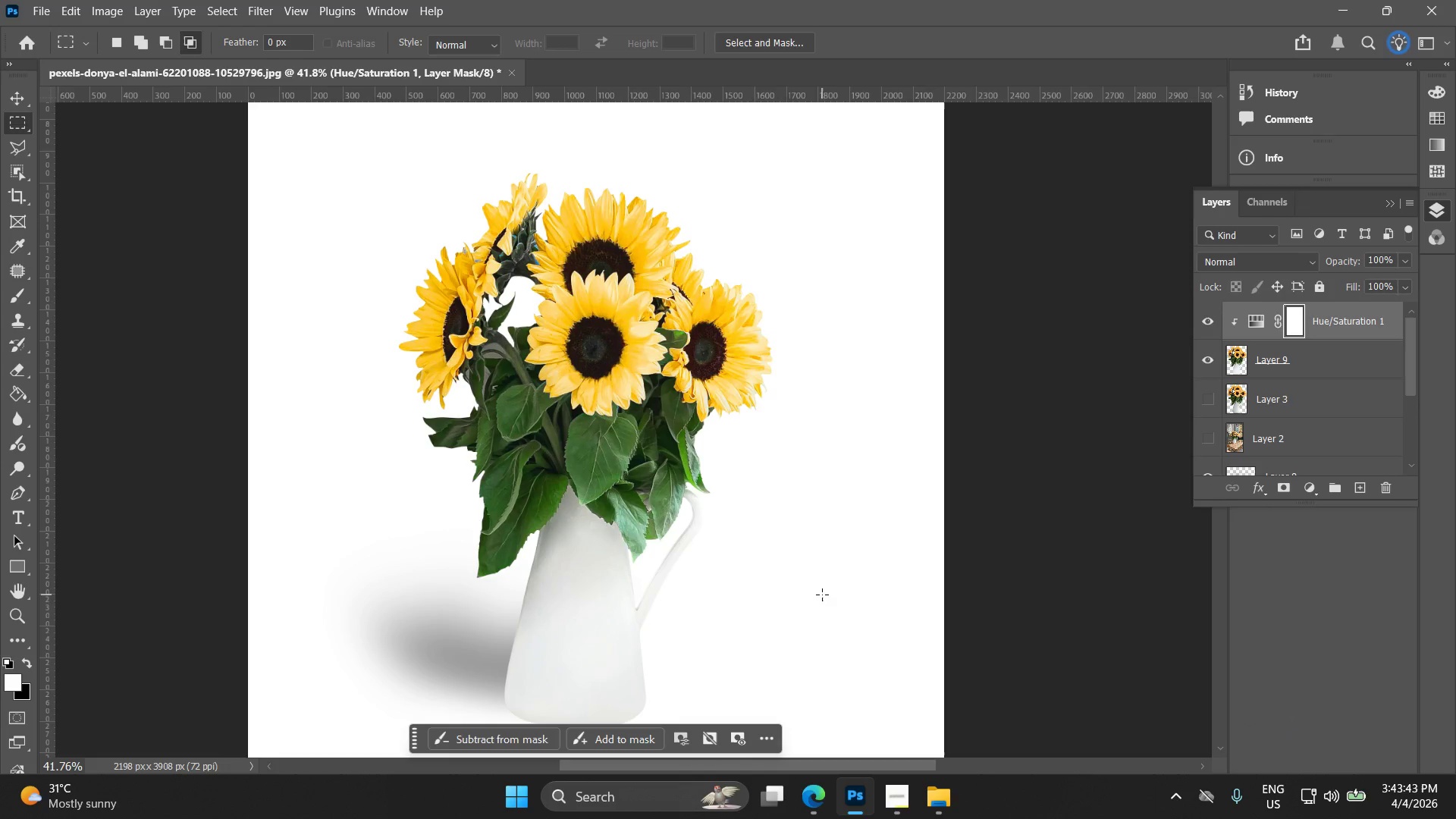 
hold_key(key=Space, duration=0.72)
 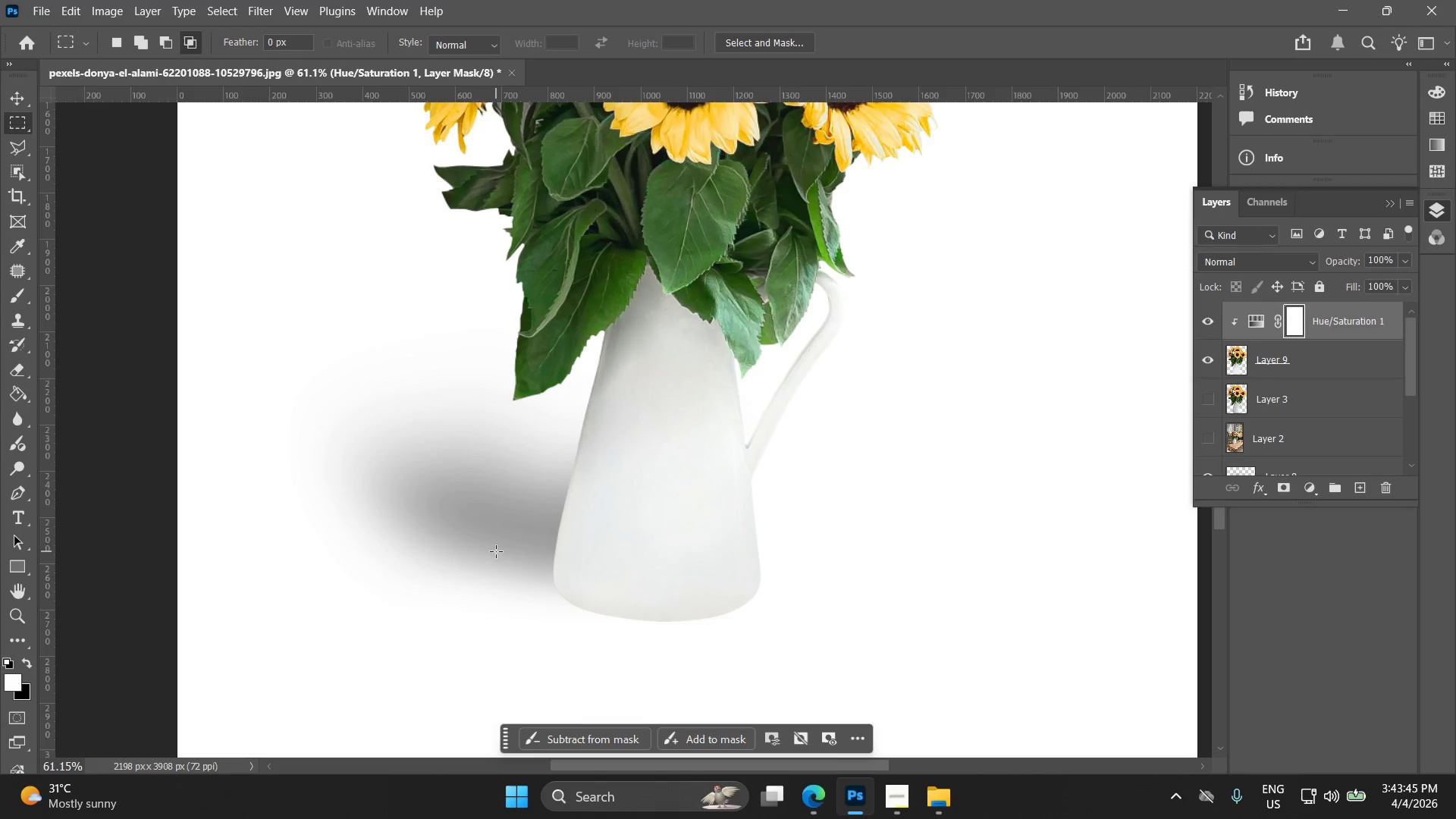 
left_click_drag(start_coordinate=[788, 582], to_coordinate=[818, 453])
 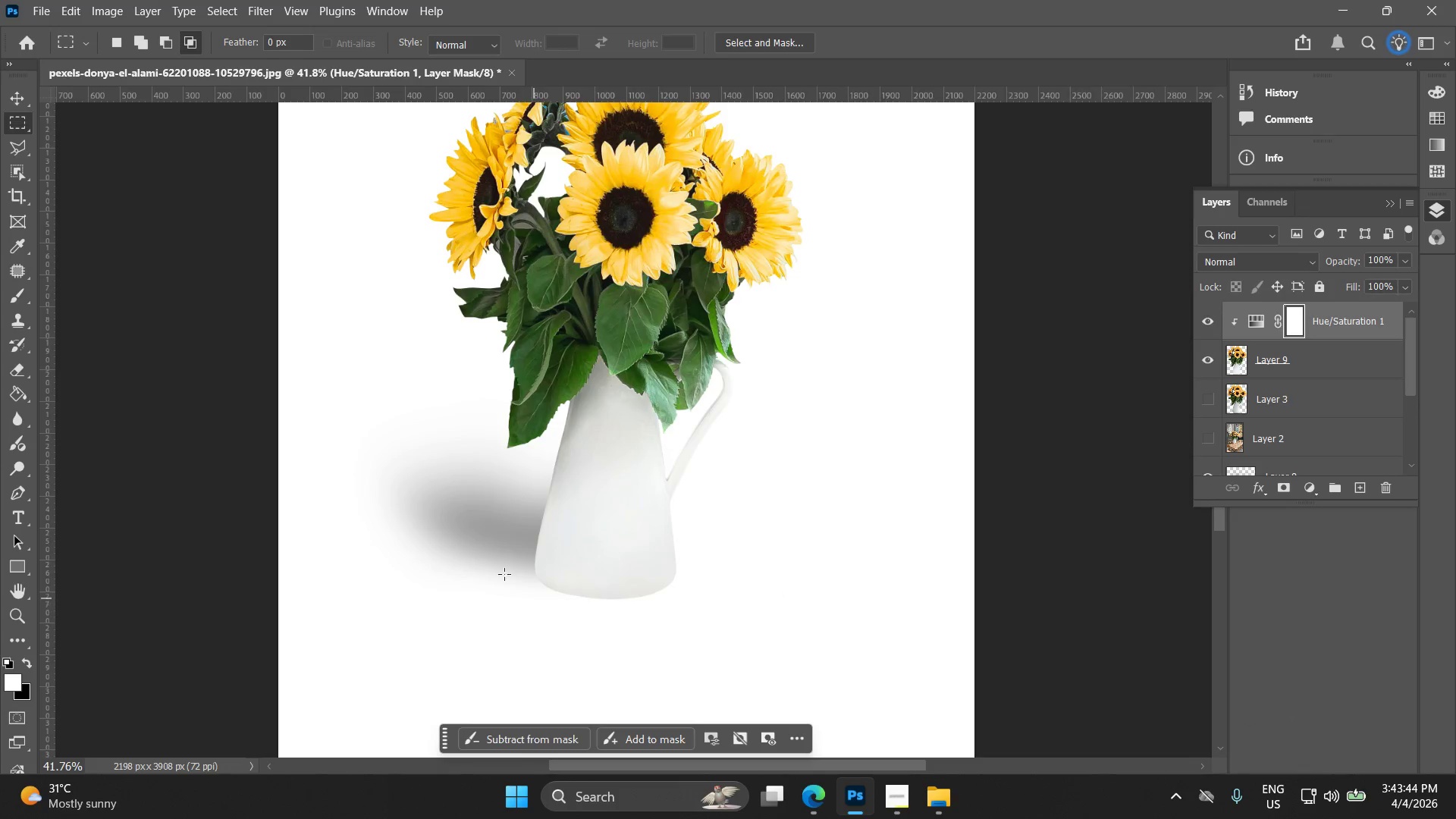 
key(Alt+AltLeft)
 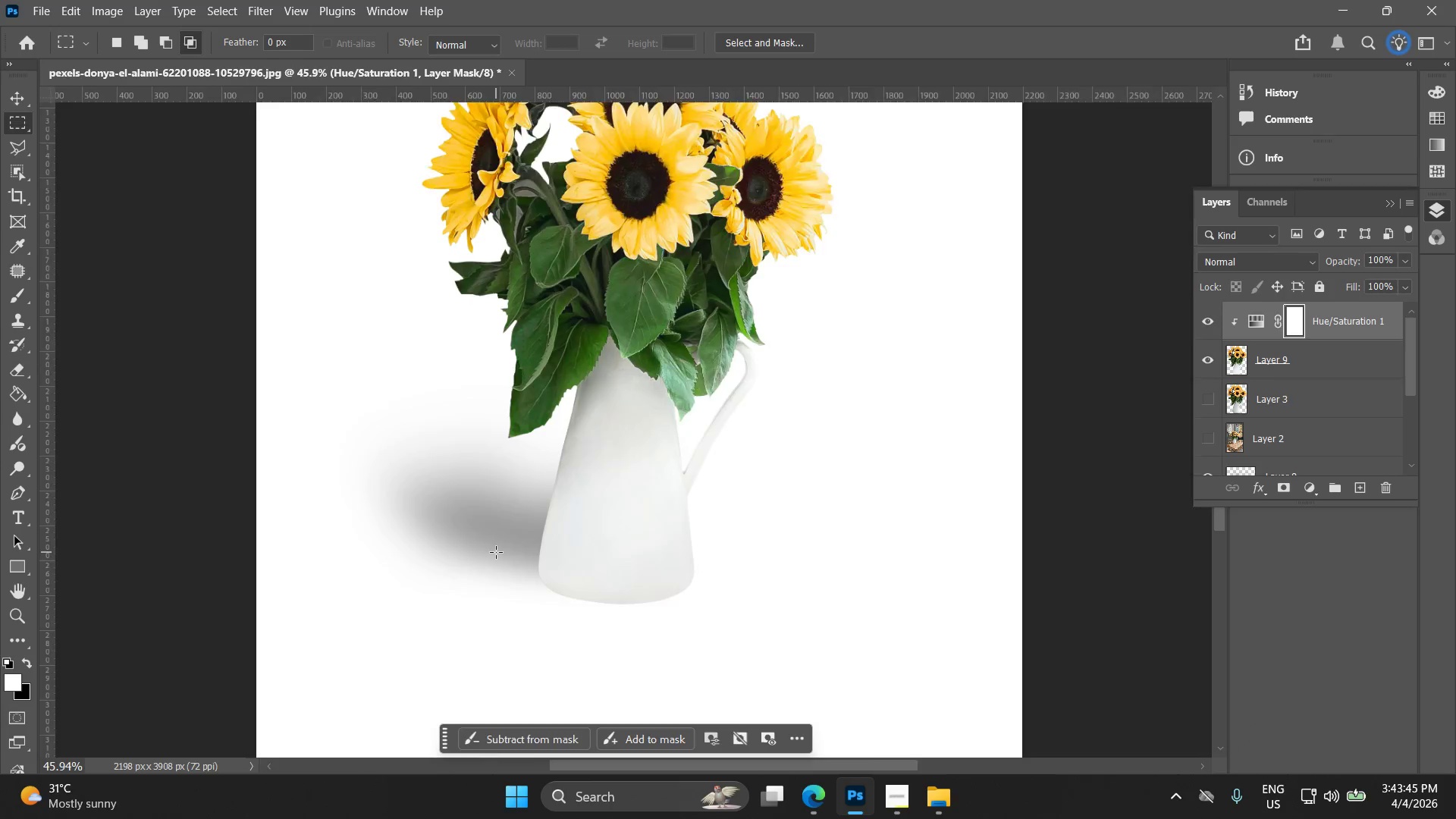 
key(Alt+AltLeft)
 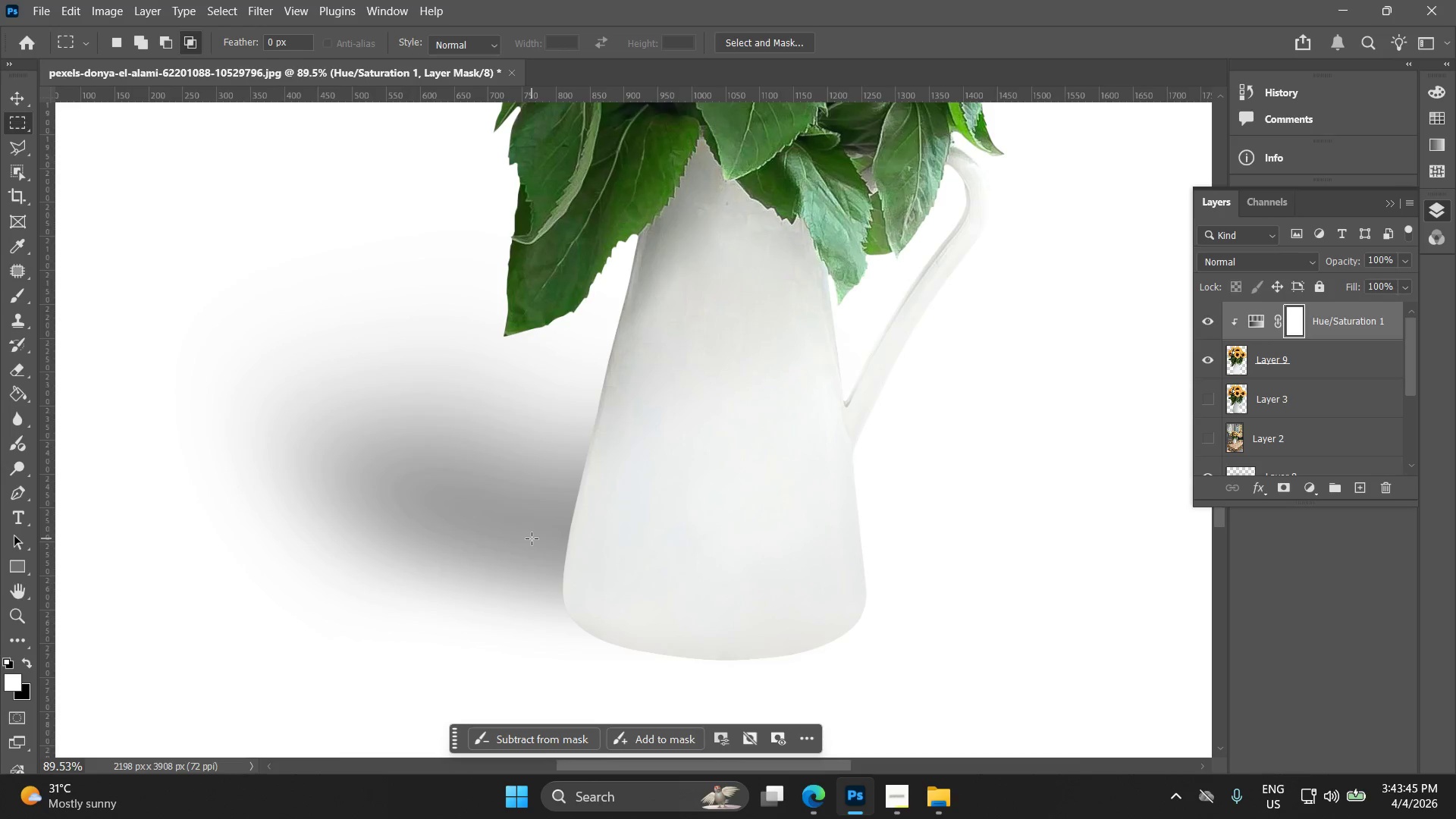 
key(Alt+AltLeft)
 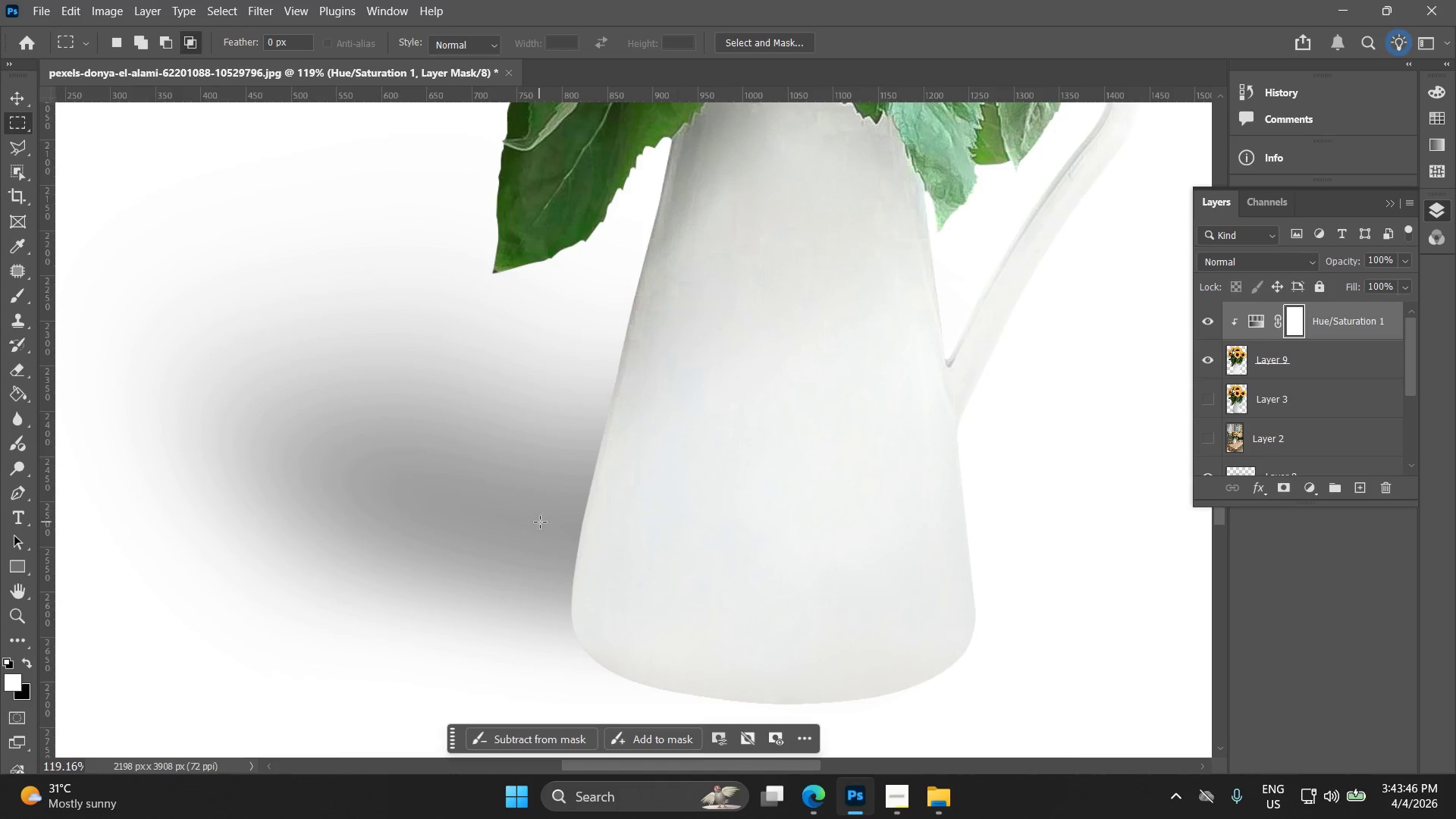 
scroll: coordinate [537, 527], scroll_direction: up, amount: 11.0
 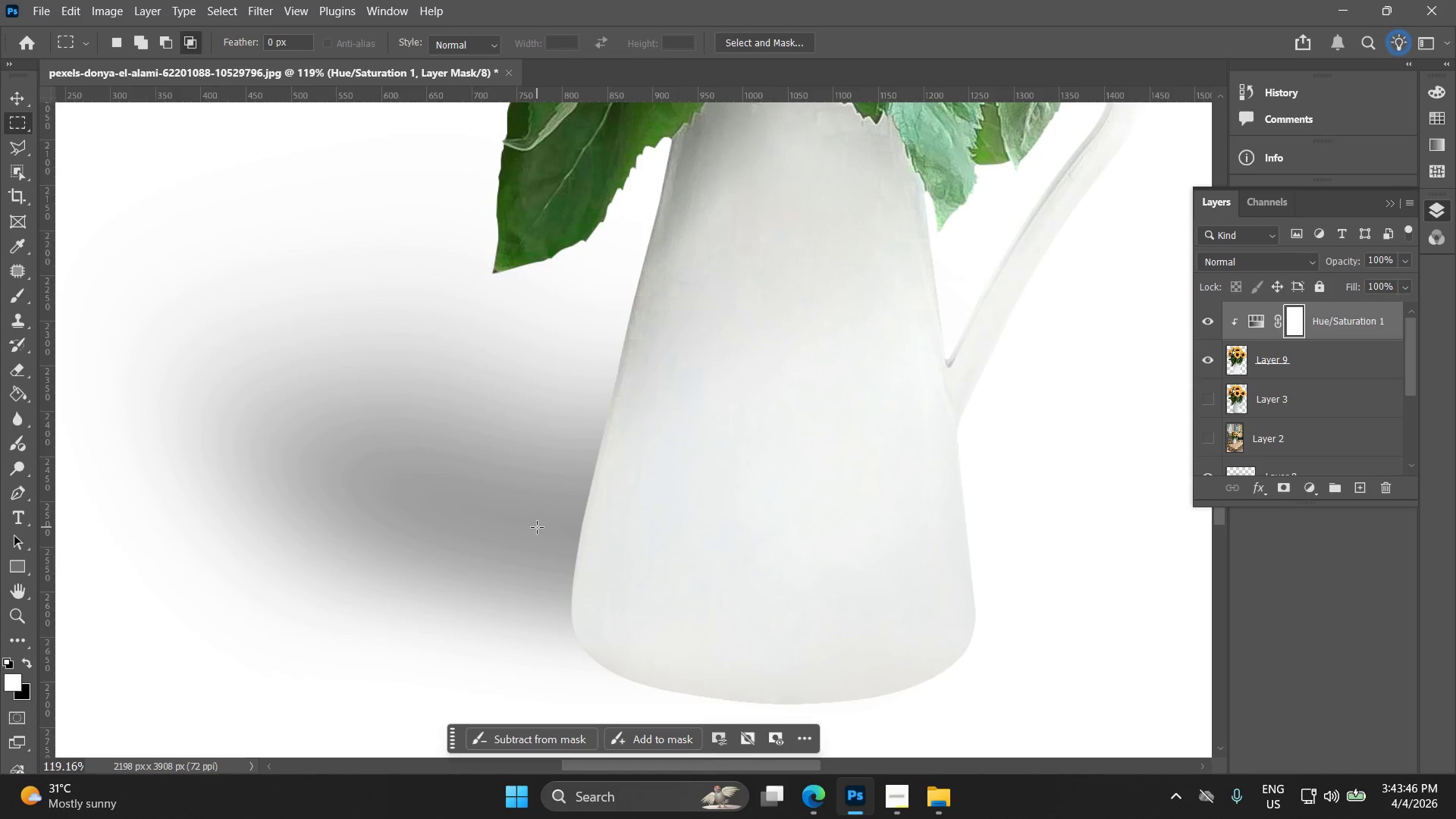 
hold_key(key=AltLeft, duration=1.47)
scroll: coordinate [549, 535], scroll_direction: down, amount: 16.0
 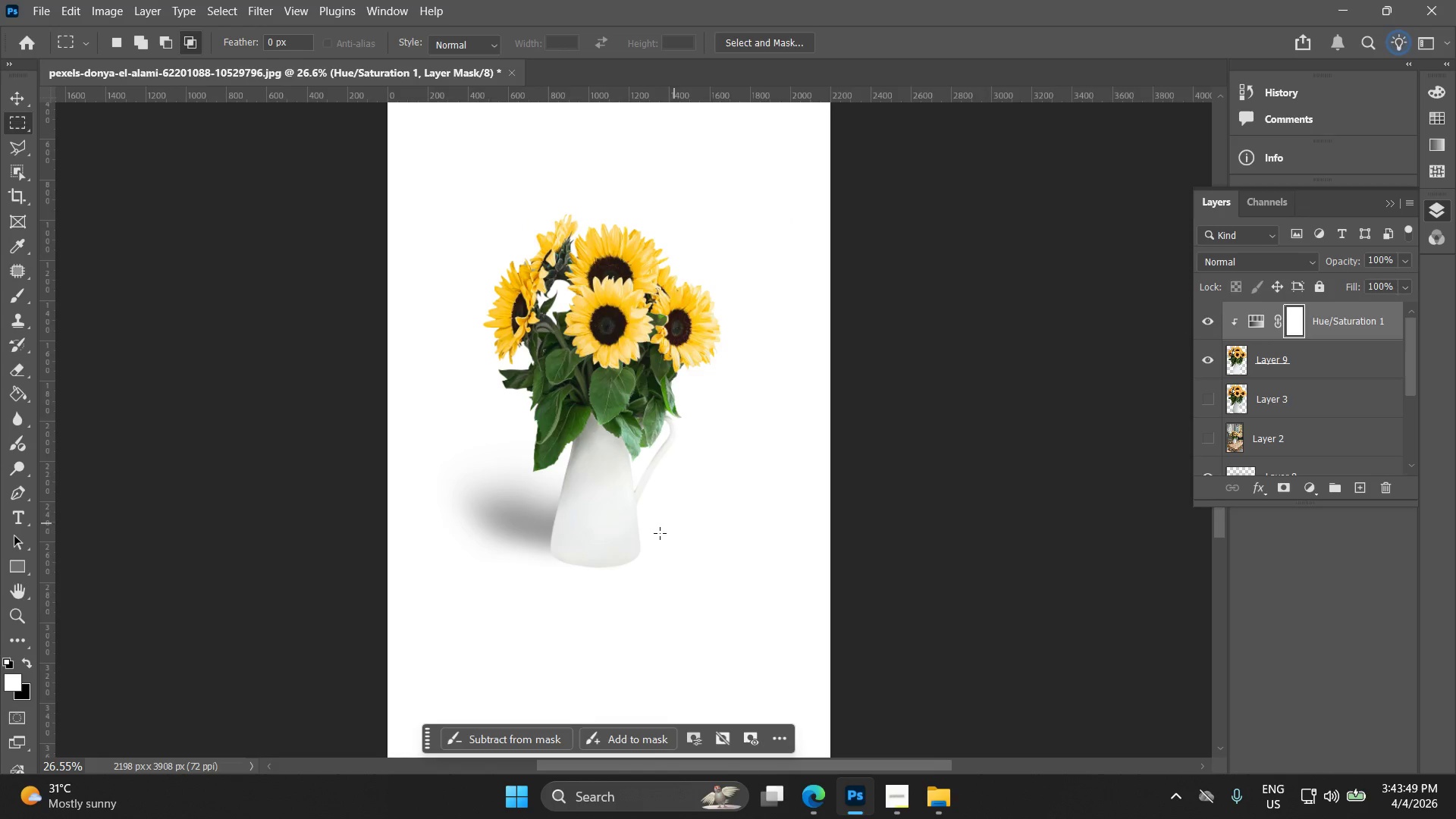 
key(Alt+AltLeft)
 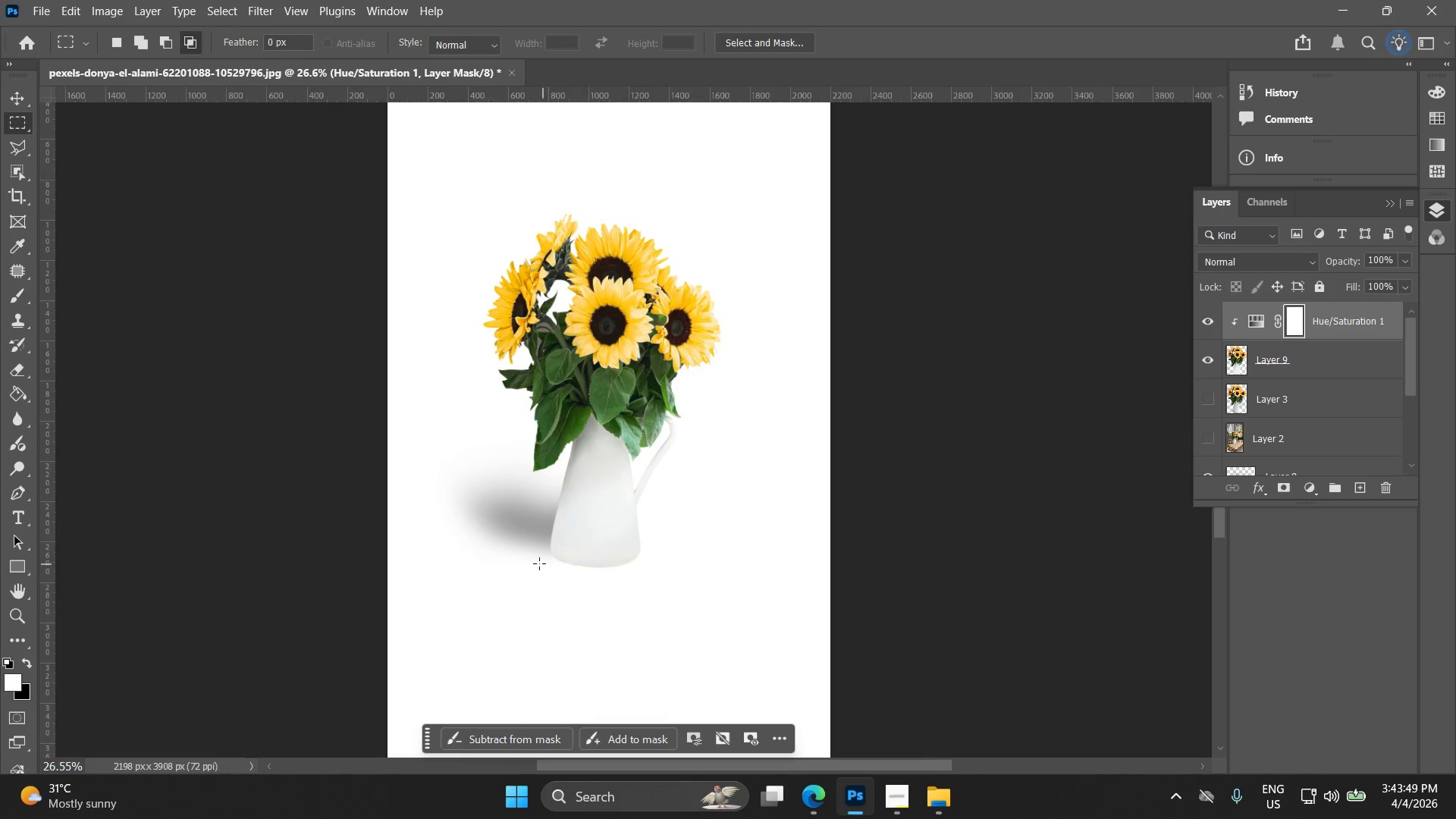 
scroll: coordinate [539, 563], scroll_direction: up, amount: 4.0
 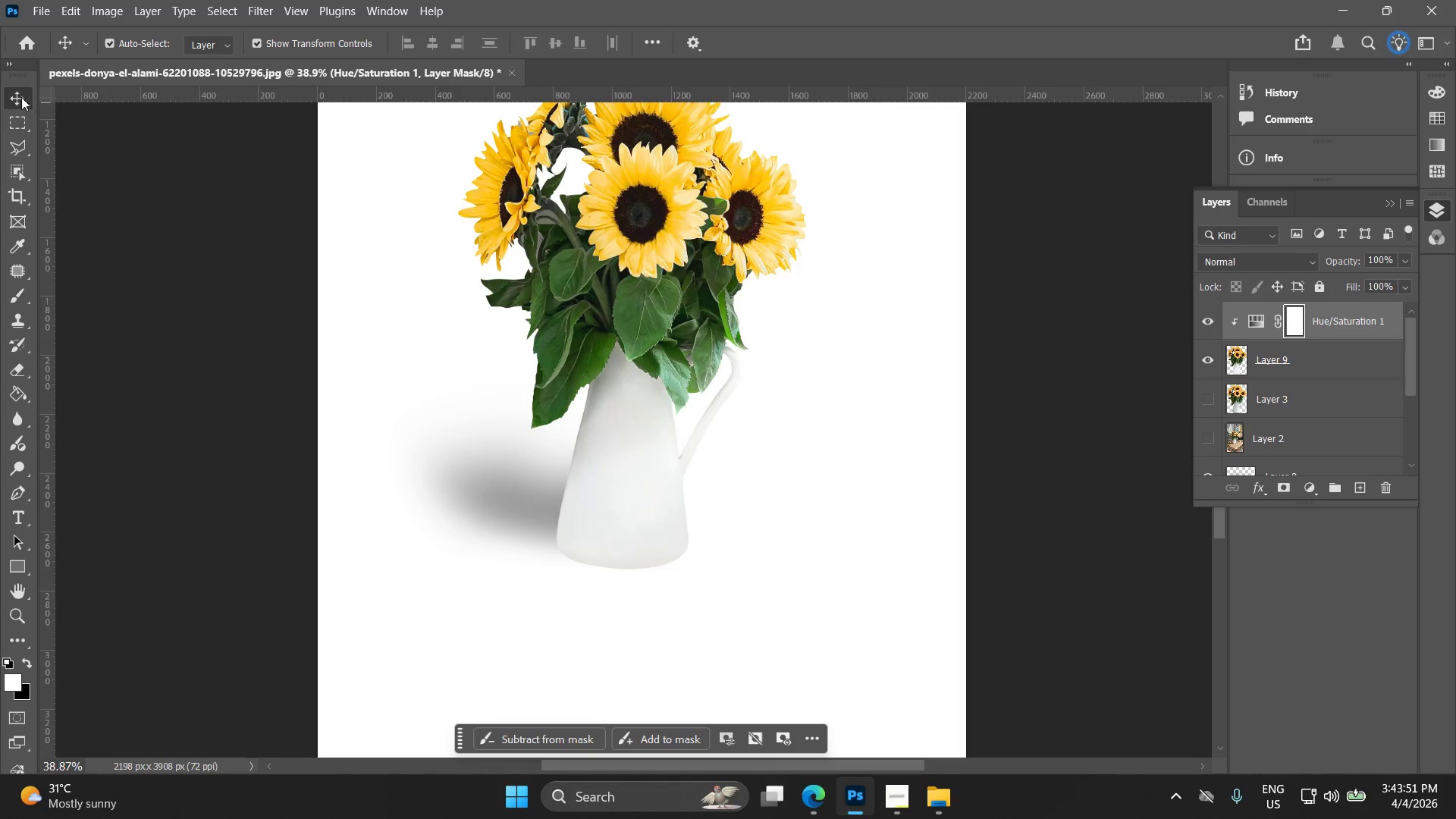 
left_click([475, 487])
 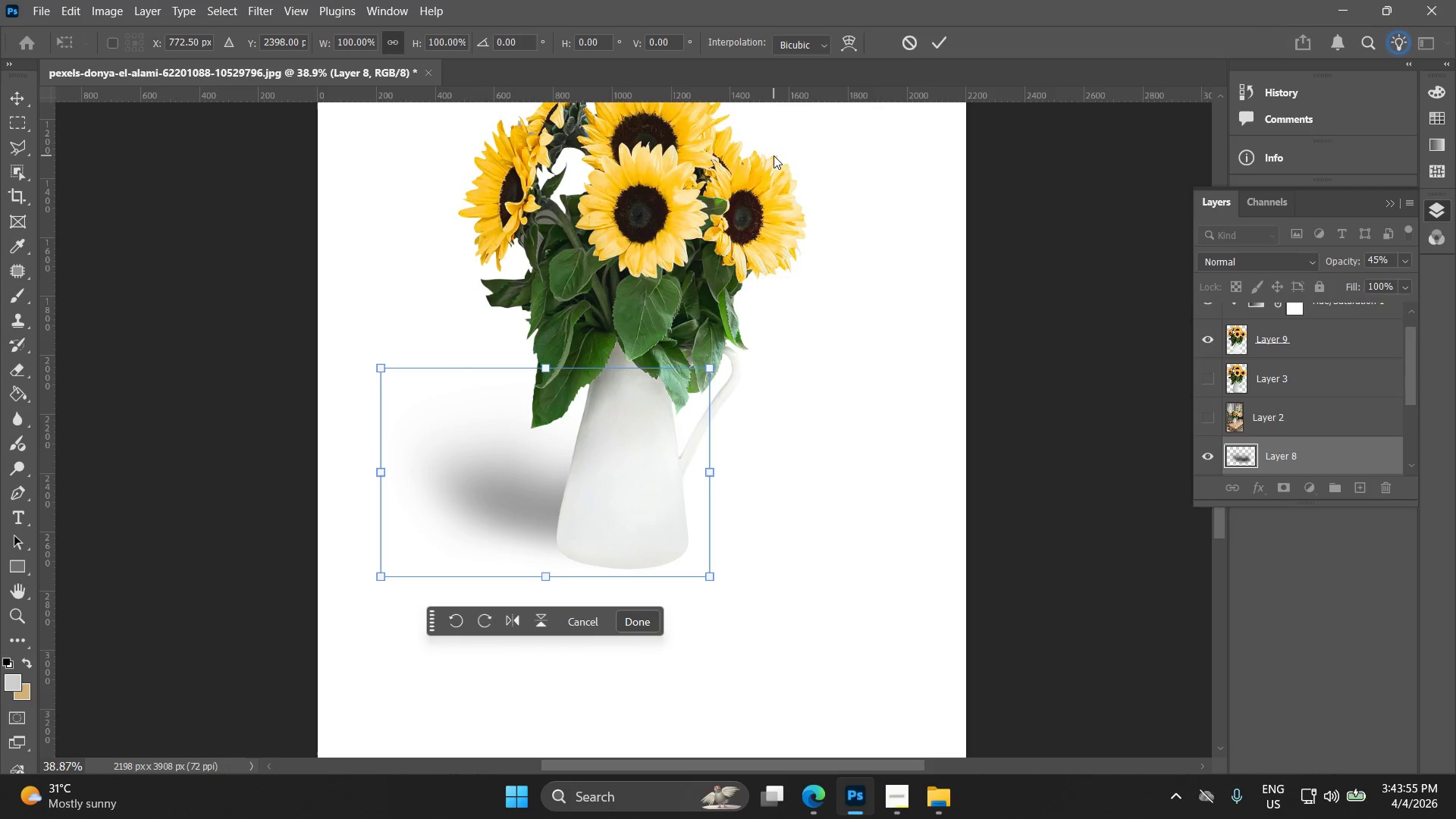 
double_click([852, 33])
 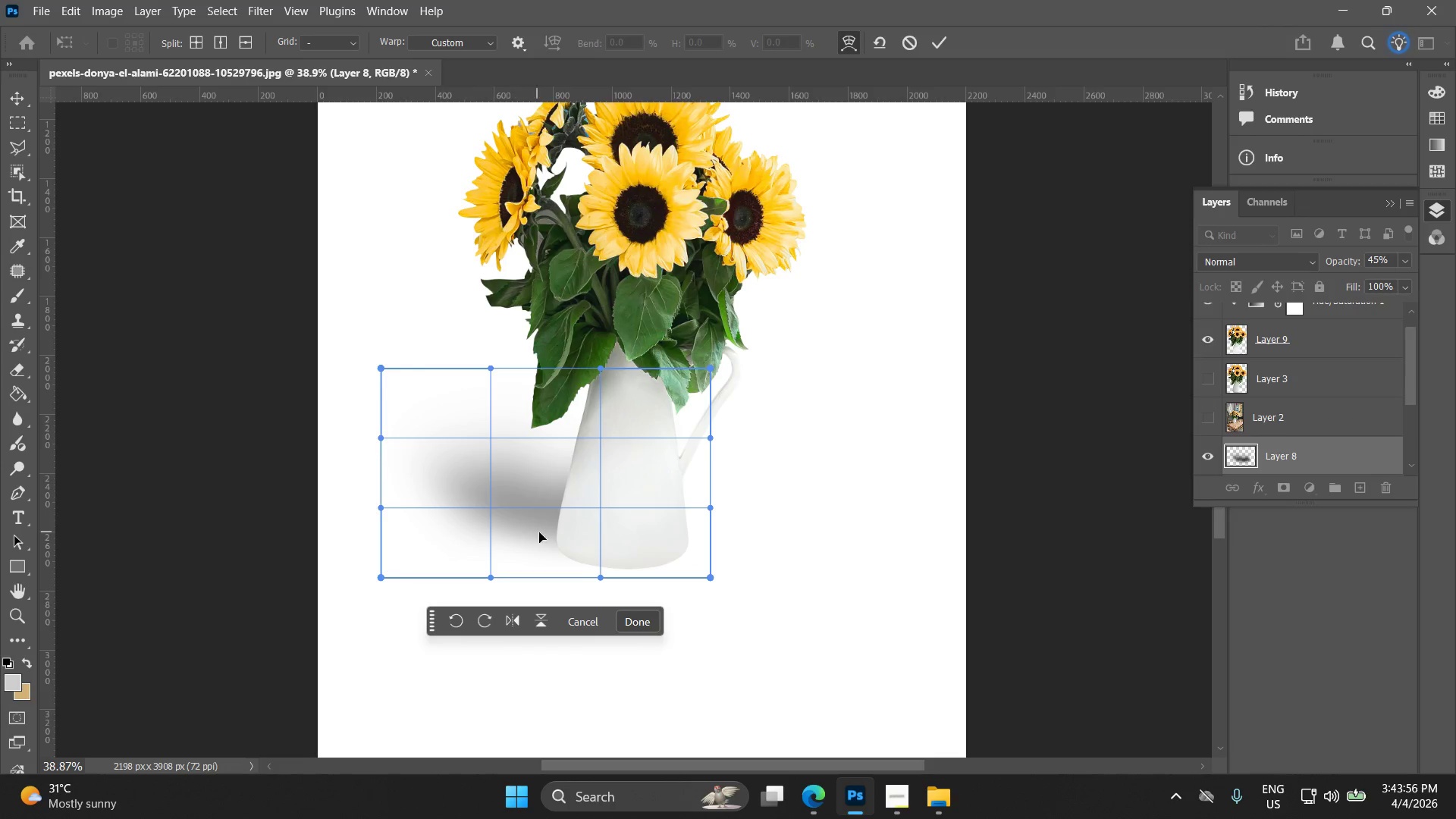 
left_click_drag(start_coordinate=[563, 537], to_coordinate=[579, 548])
 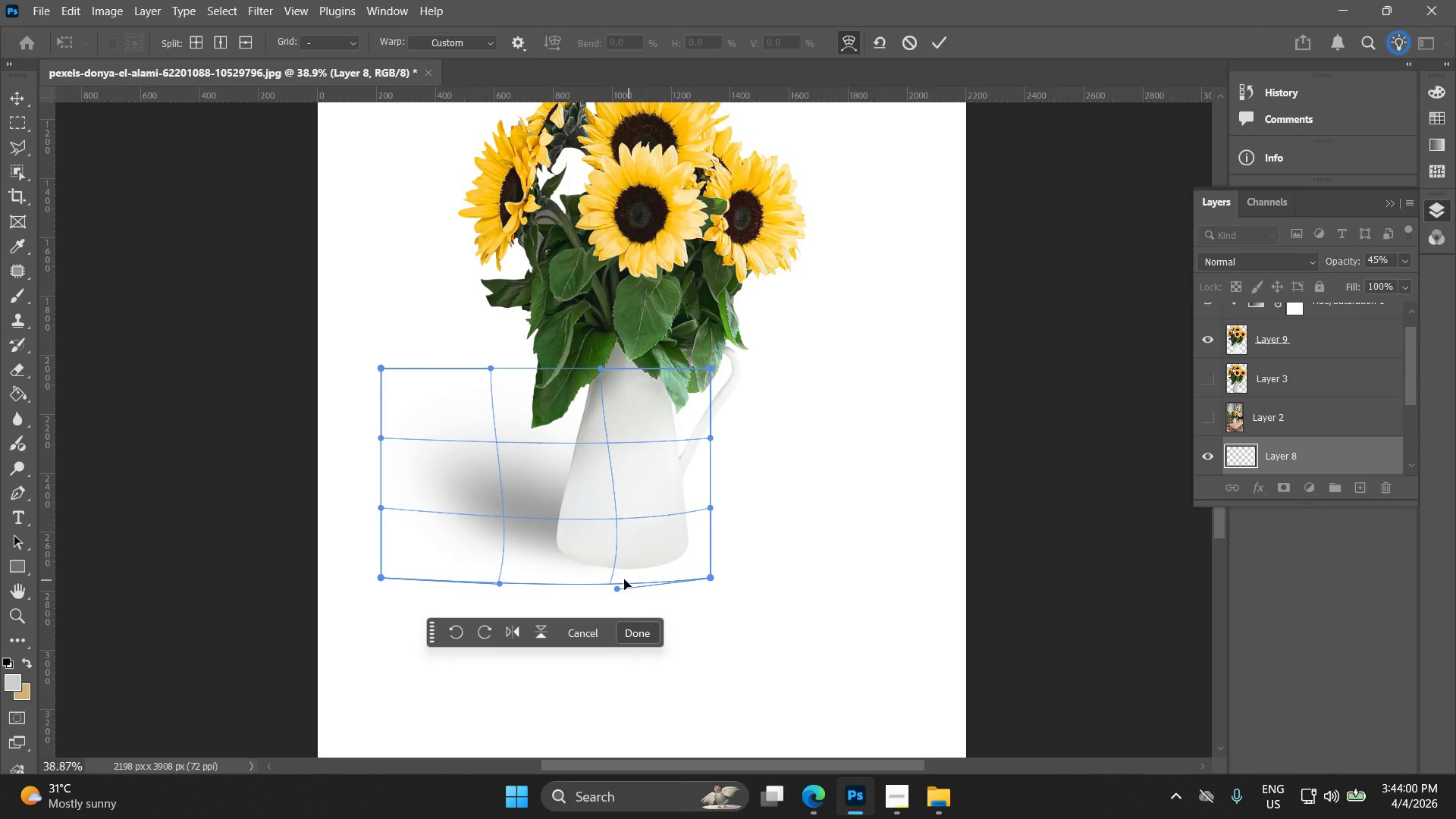 
hold_key(key=AltLeft, duration=0.59)
 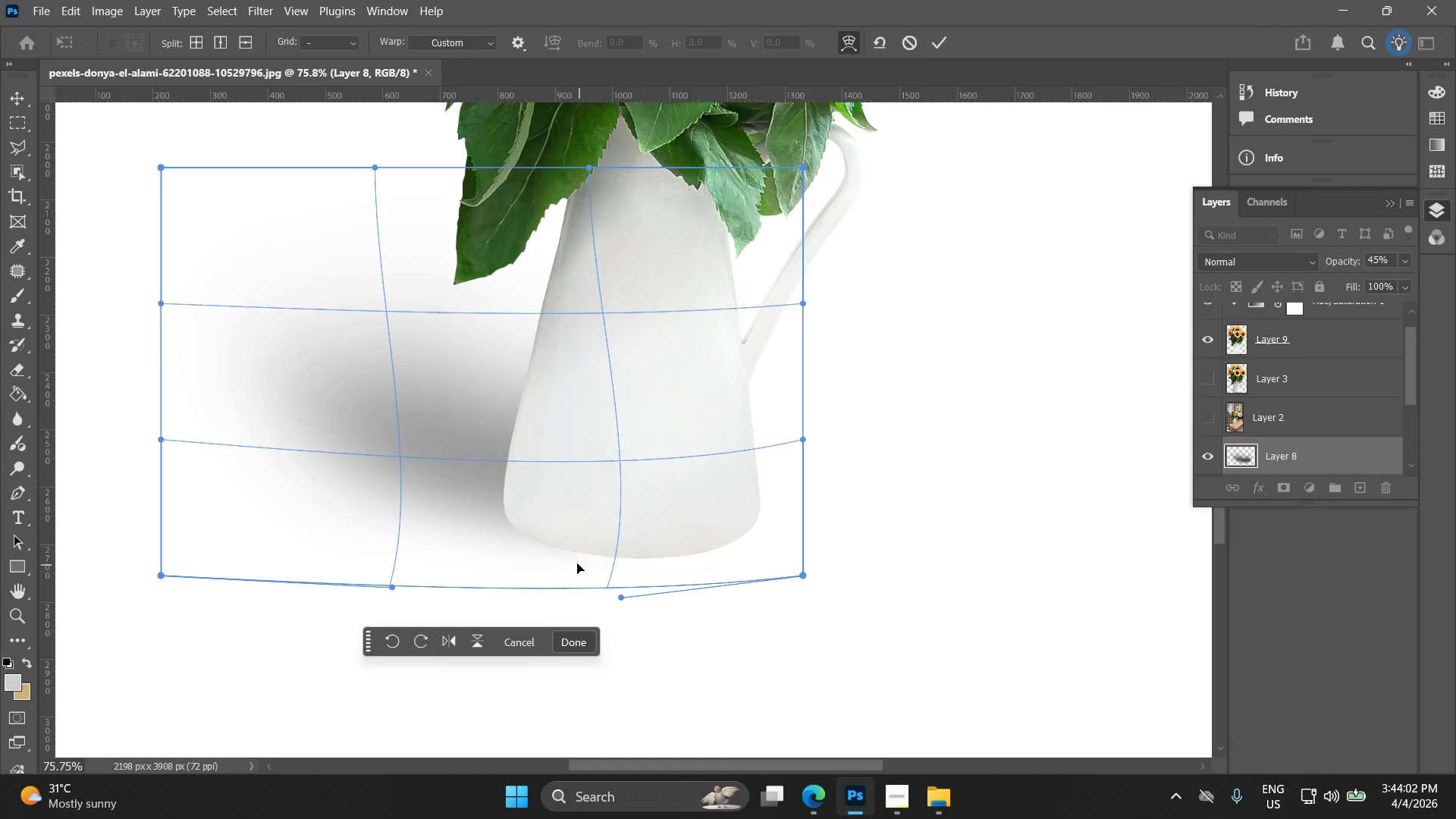 
left_click_drag(start_coordinate=[580, 565], to_coordinate=[570, 563])
 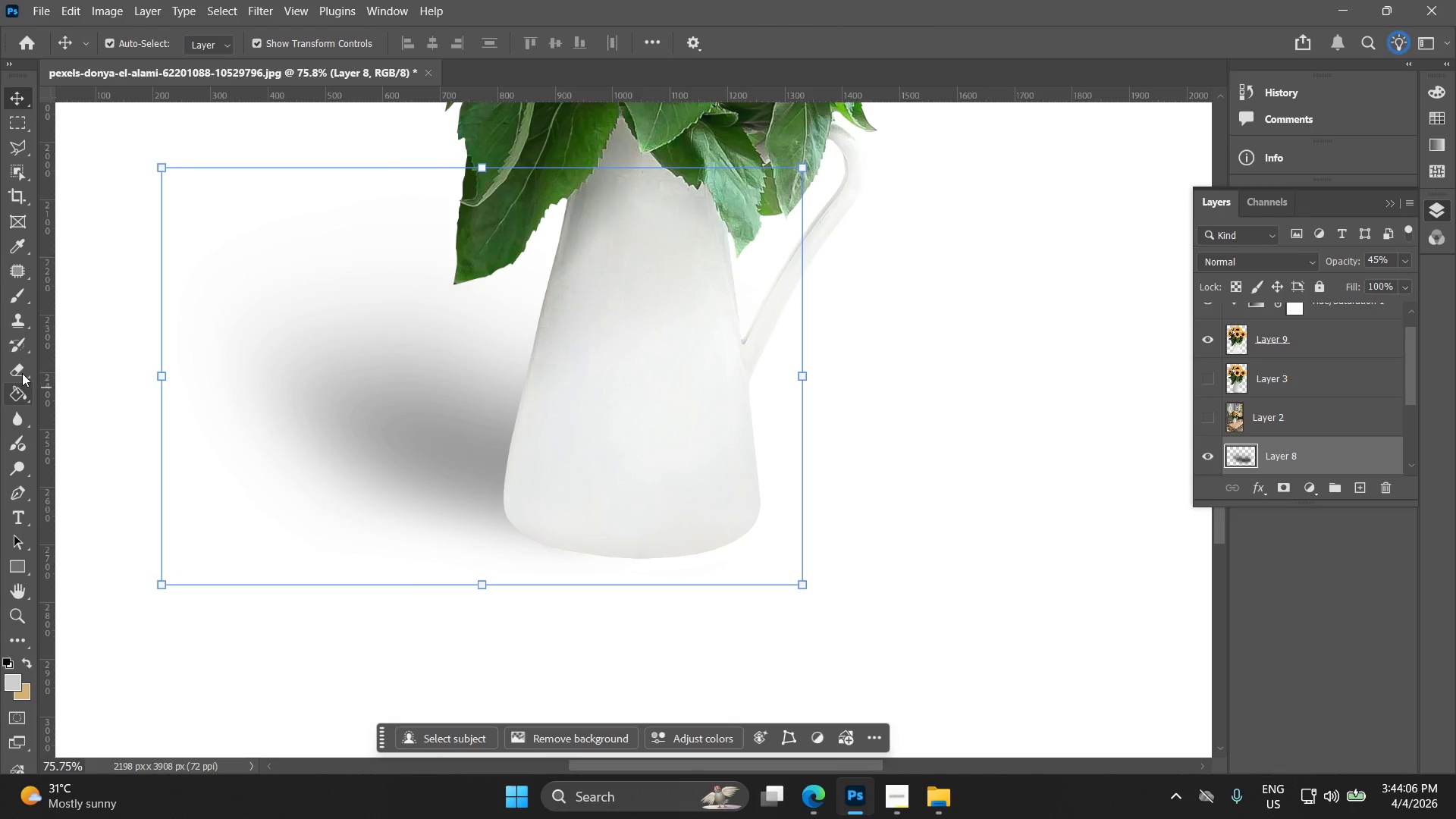 
scroll: coordinate [610, 577], scroll_direction: up, amount: 7.0
 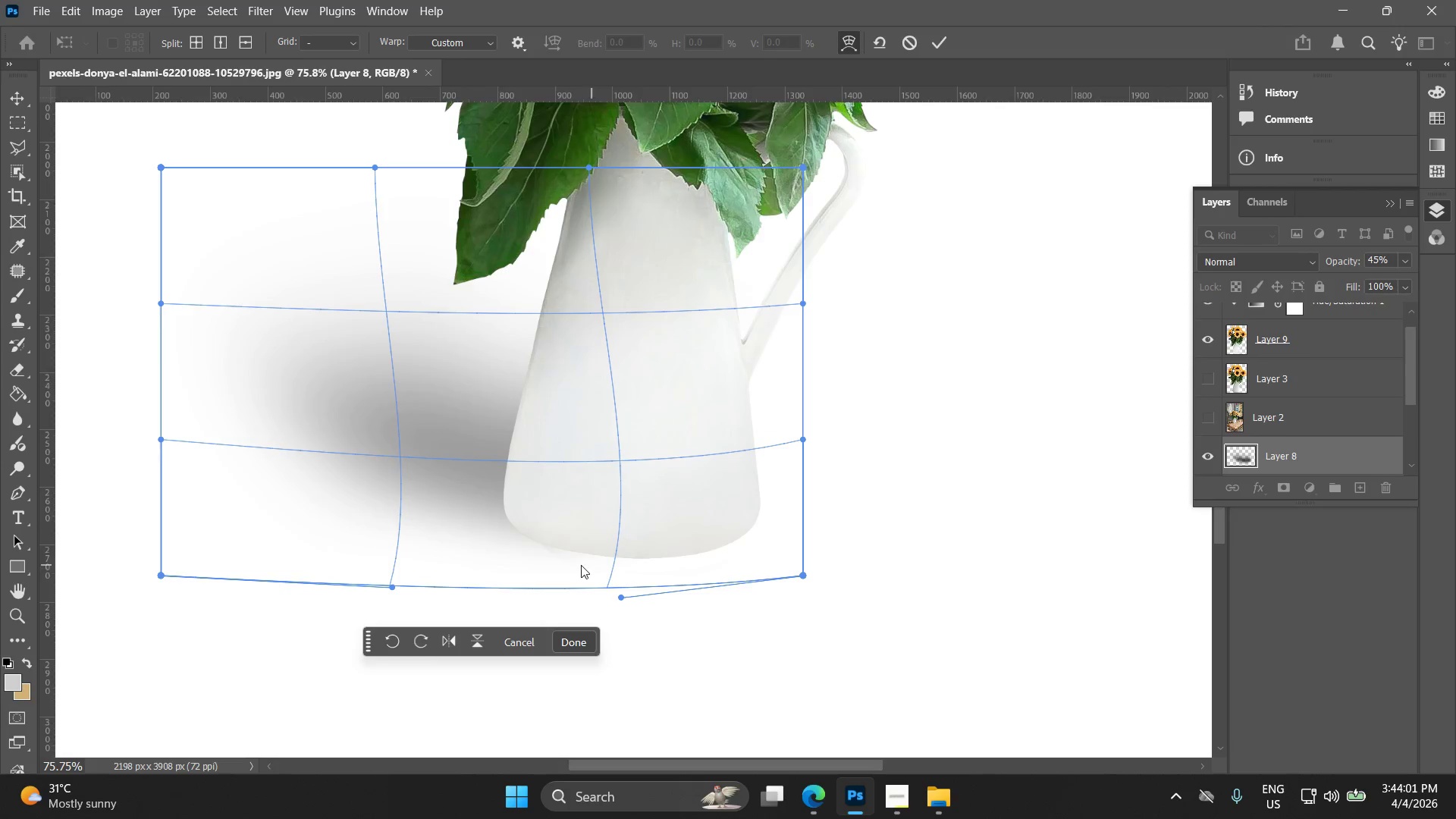 
left_click_drag(start_coordinate=[609, 627], to_coordinate=[625, 621])
 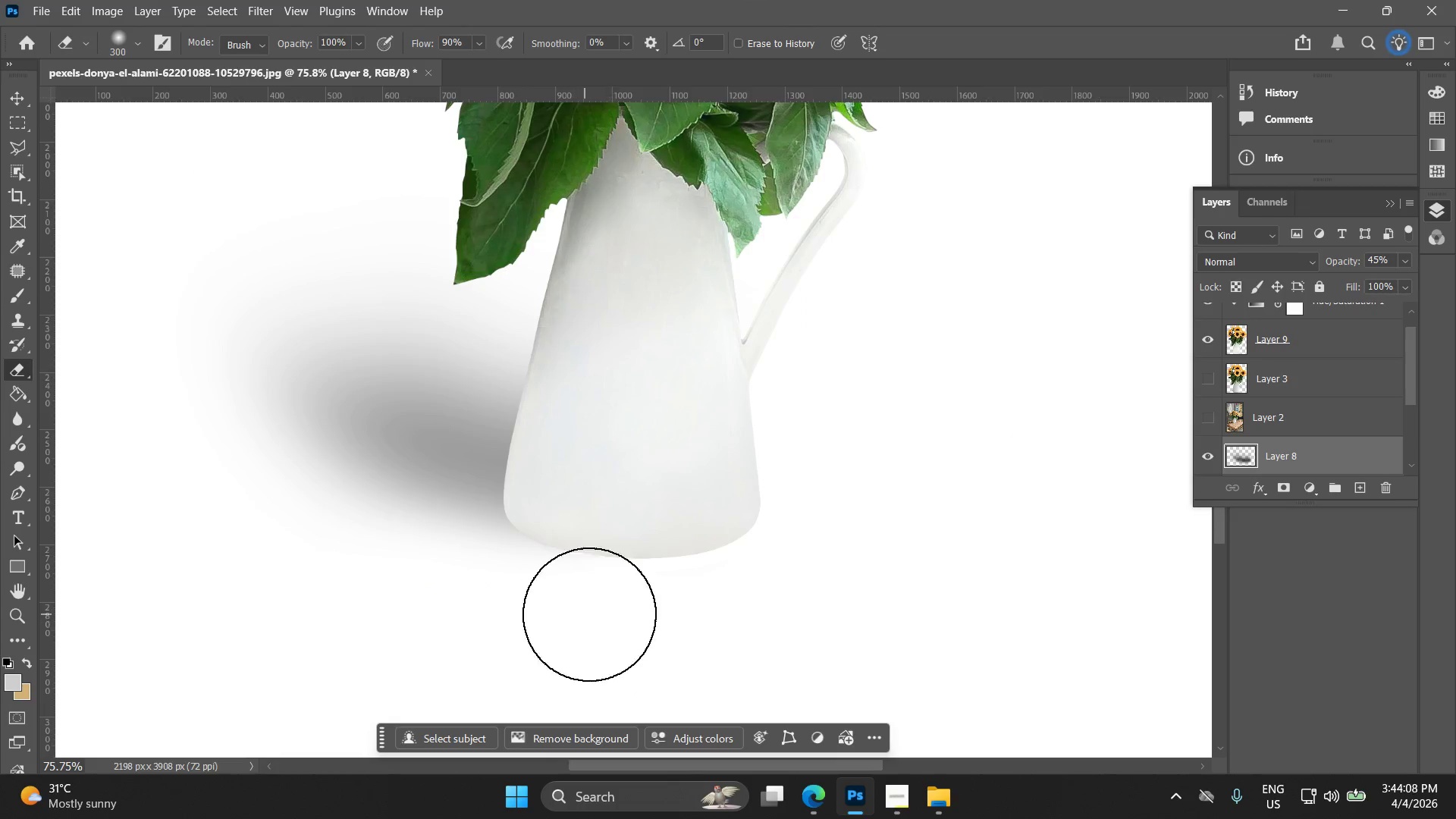 
left_click_drag(start_coordinate=[593, 614], to_coordinate=[642, 613])
 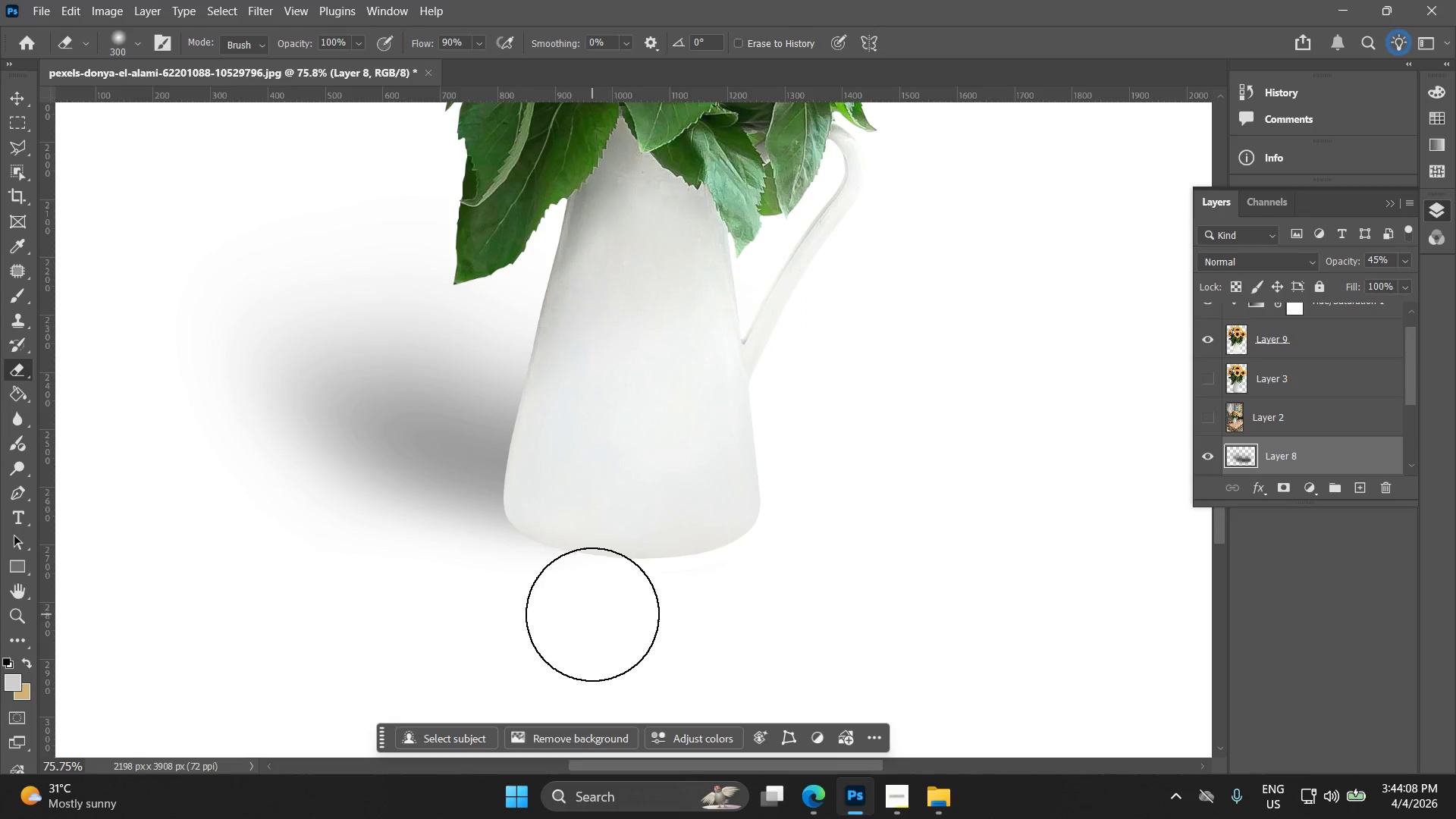 
left_click_drag(start_coordinate=[601, 614], to_coordinate=[667, 607])
 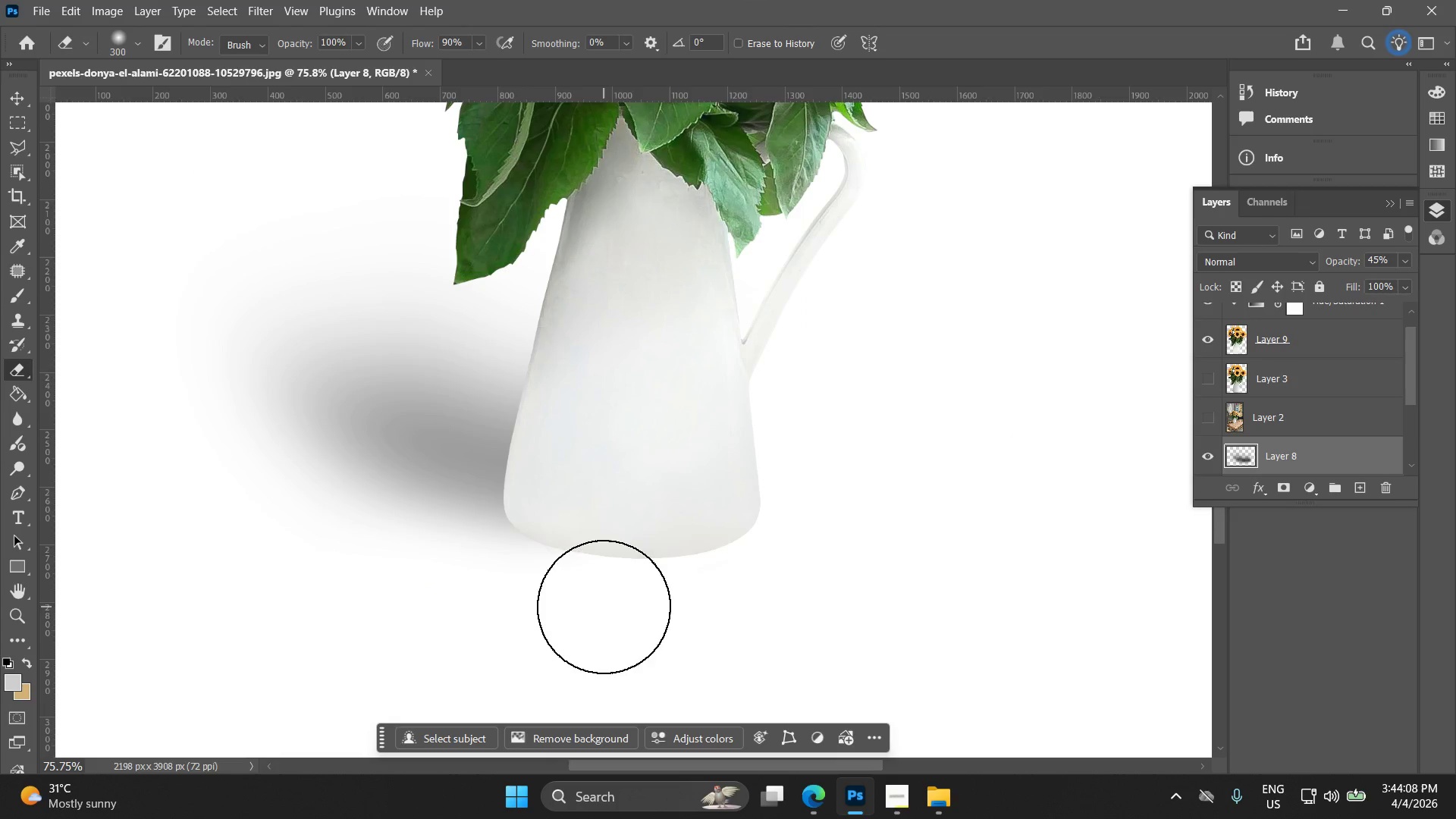 
left_click_drag(start_coordinate=[604, 603], to_coordinate=[691, 598])
 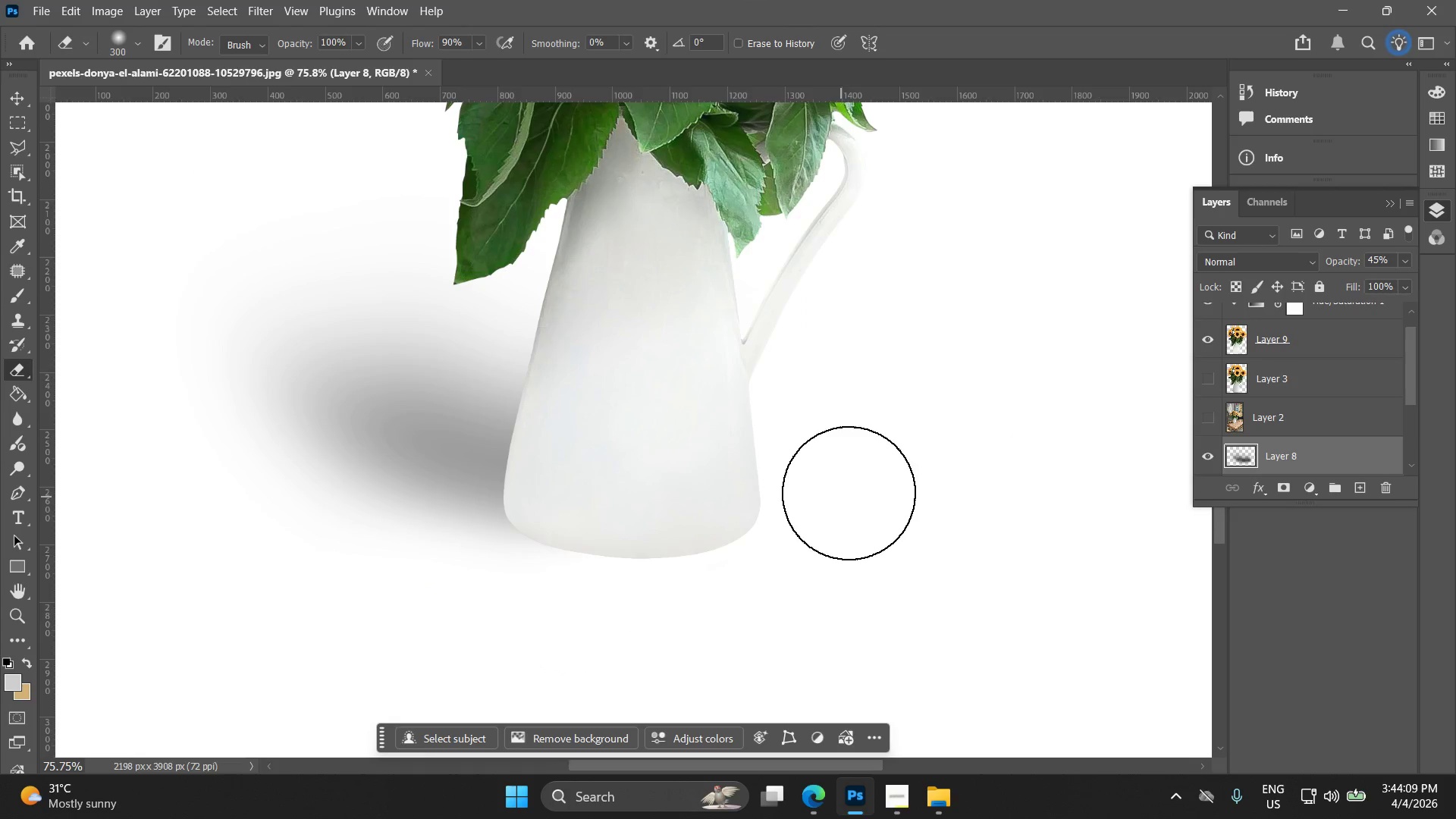 
key(Alt+AltLeft)
 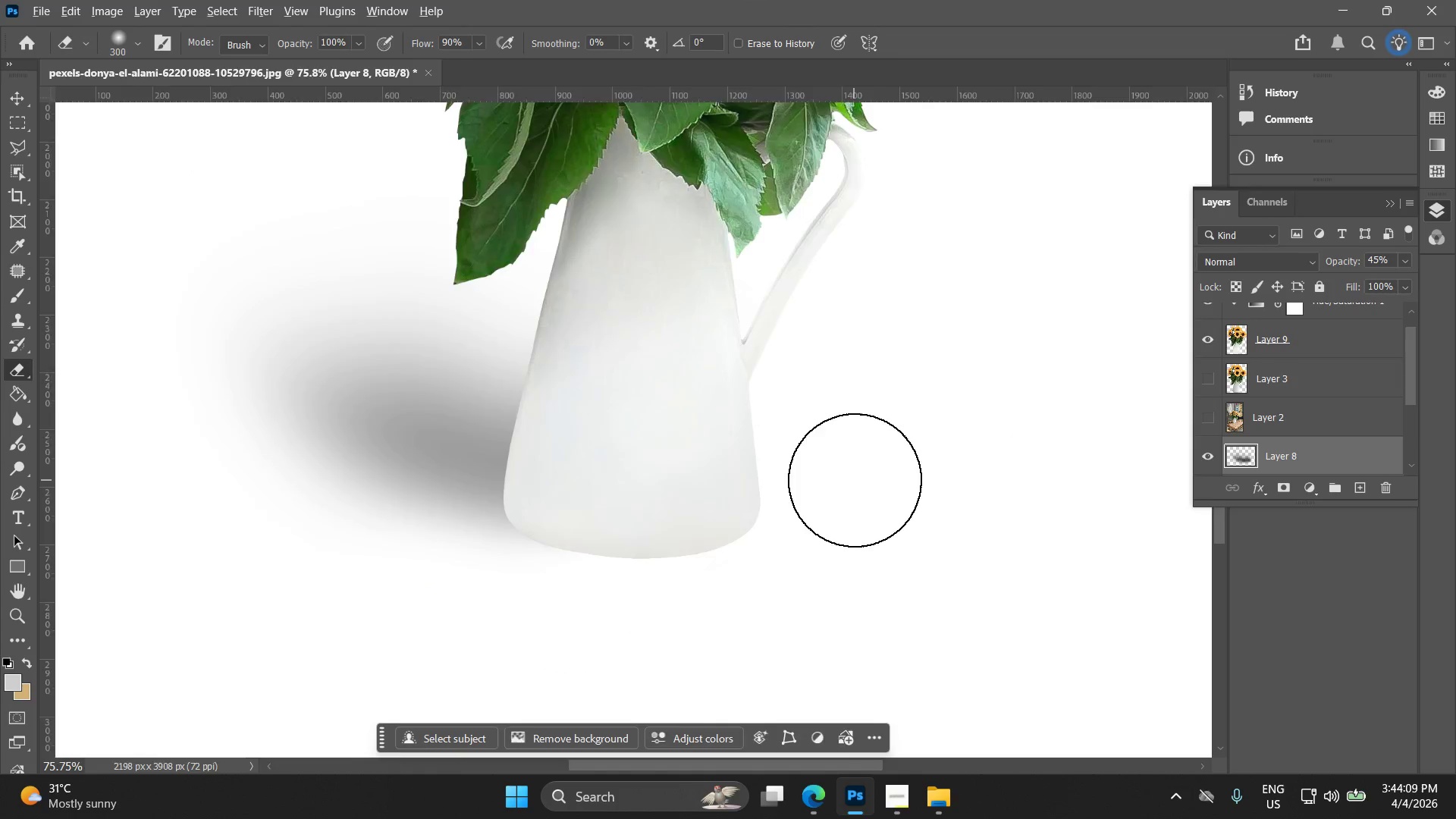 
key(Alt+AltLeft)
 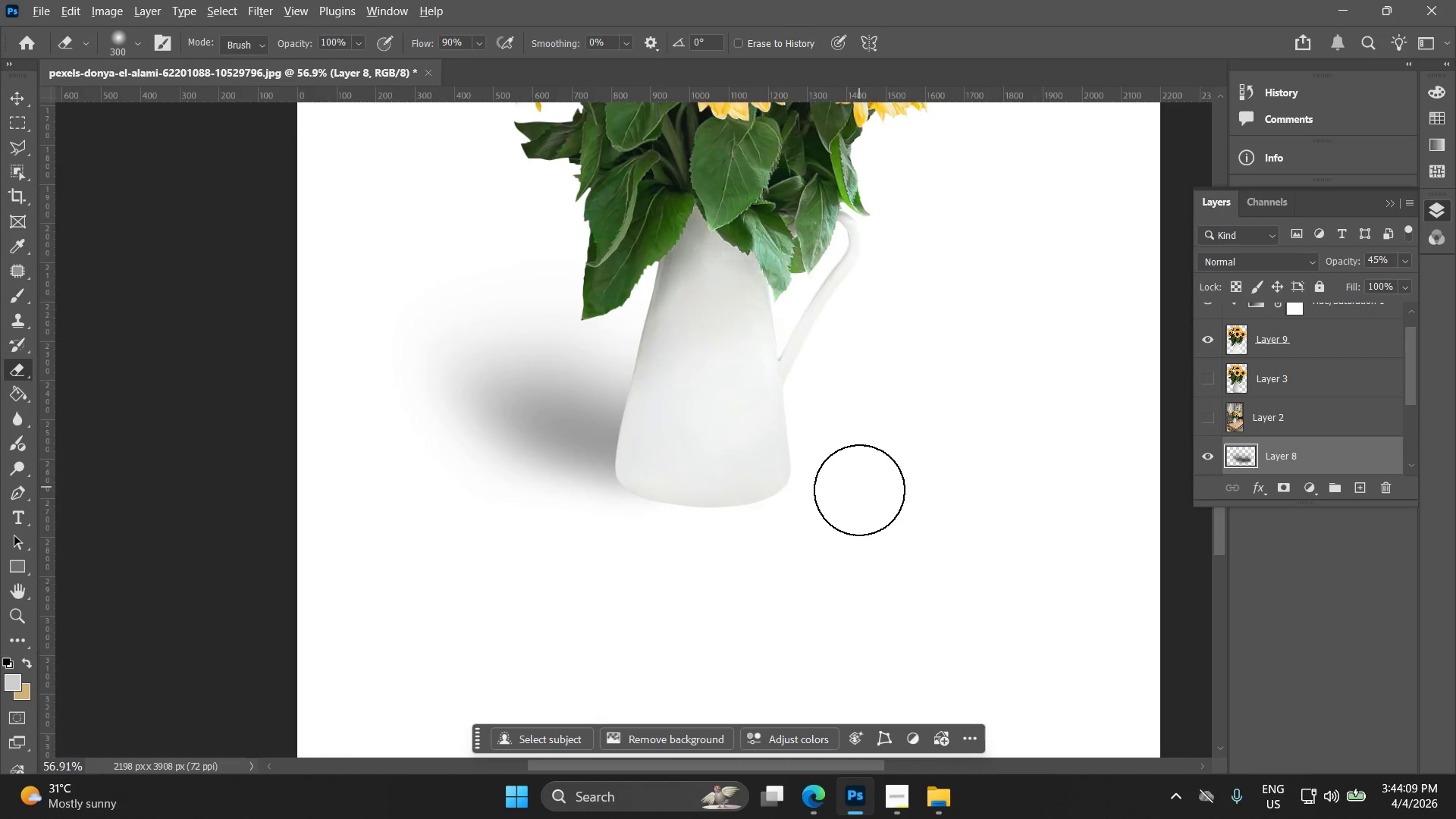 
key(Alt+AltLeft)
 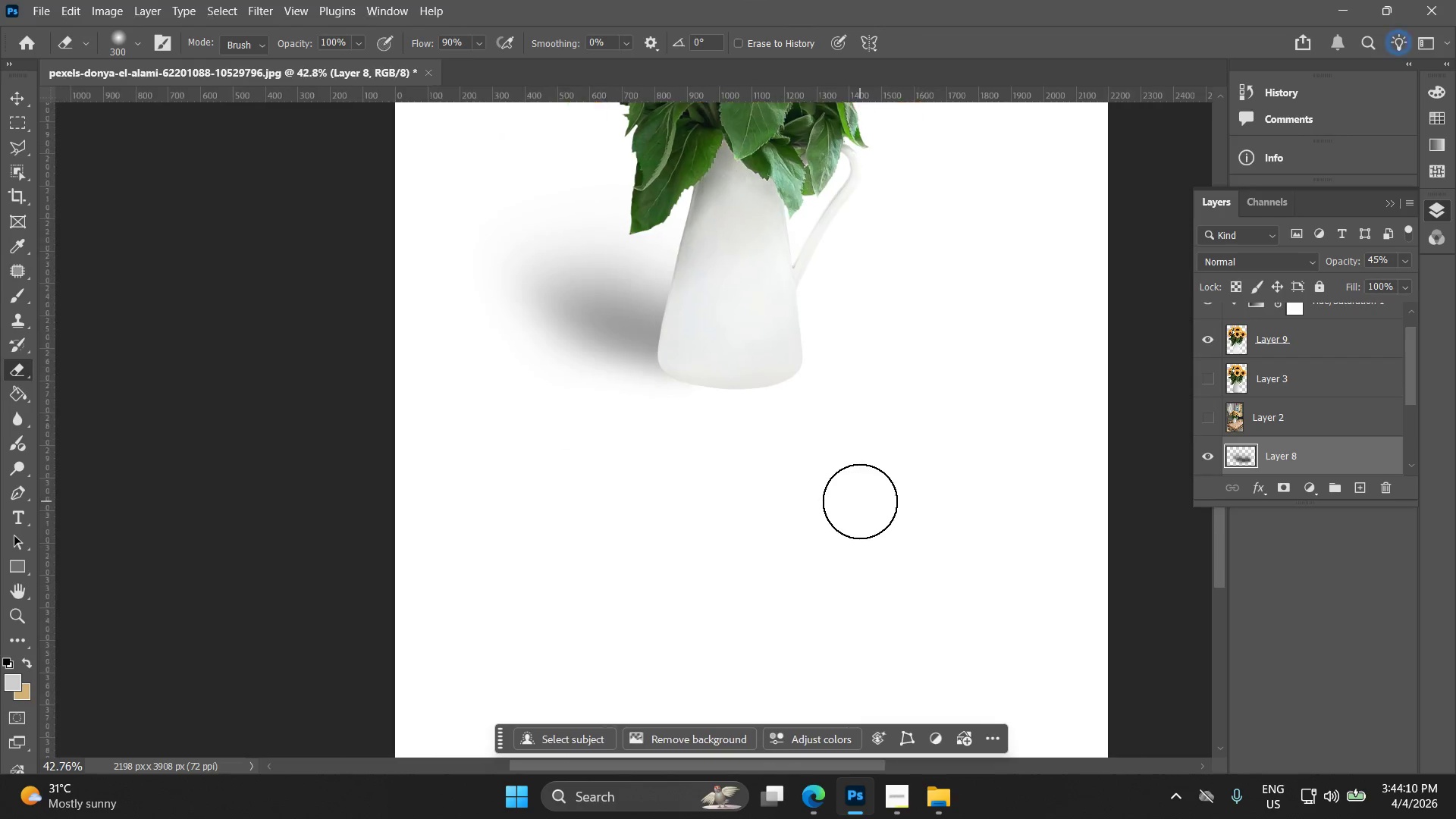 
hold_key(key=AltLeft, duration=0.33)
 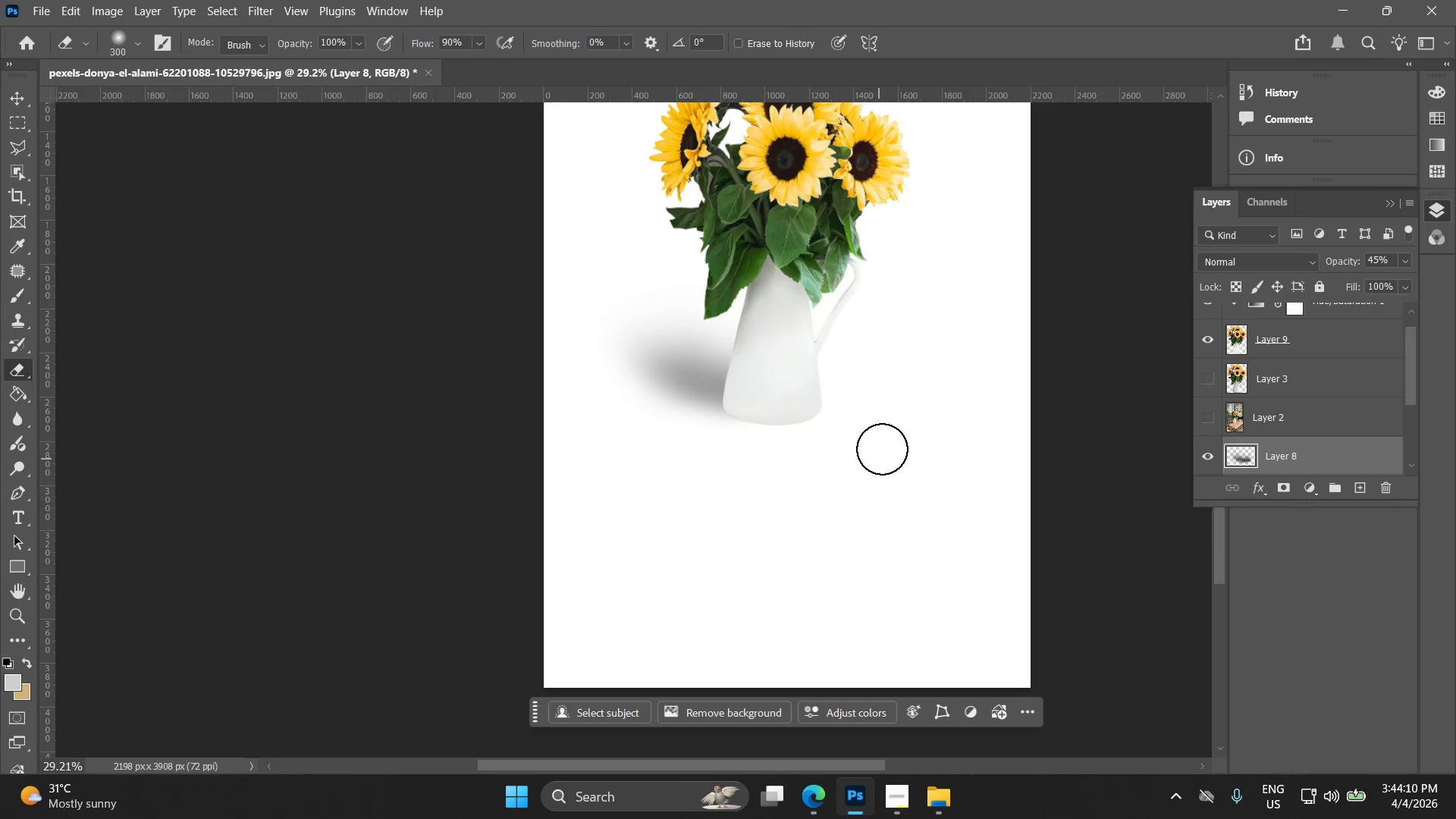 
key(Alt+AltLeft)
 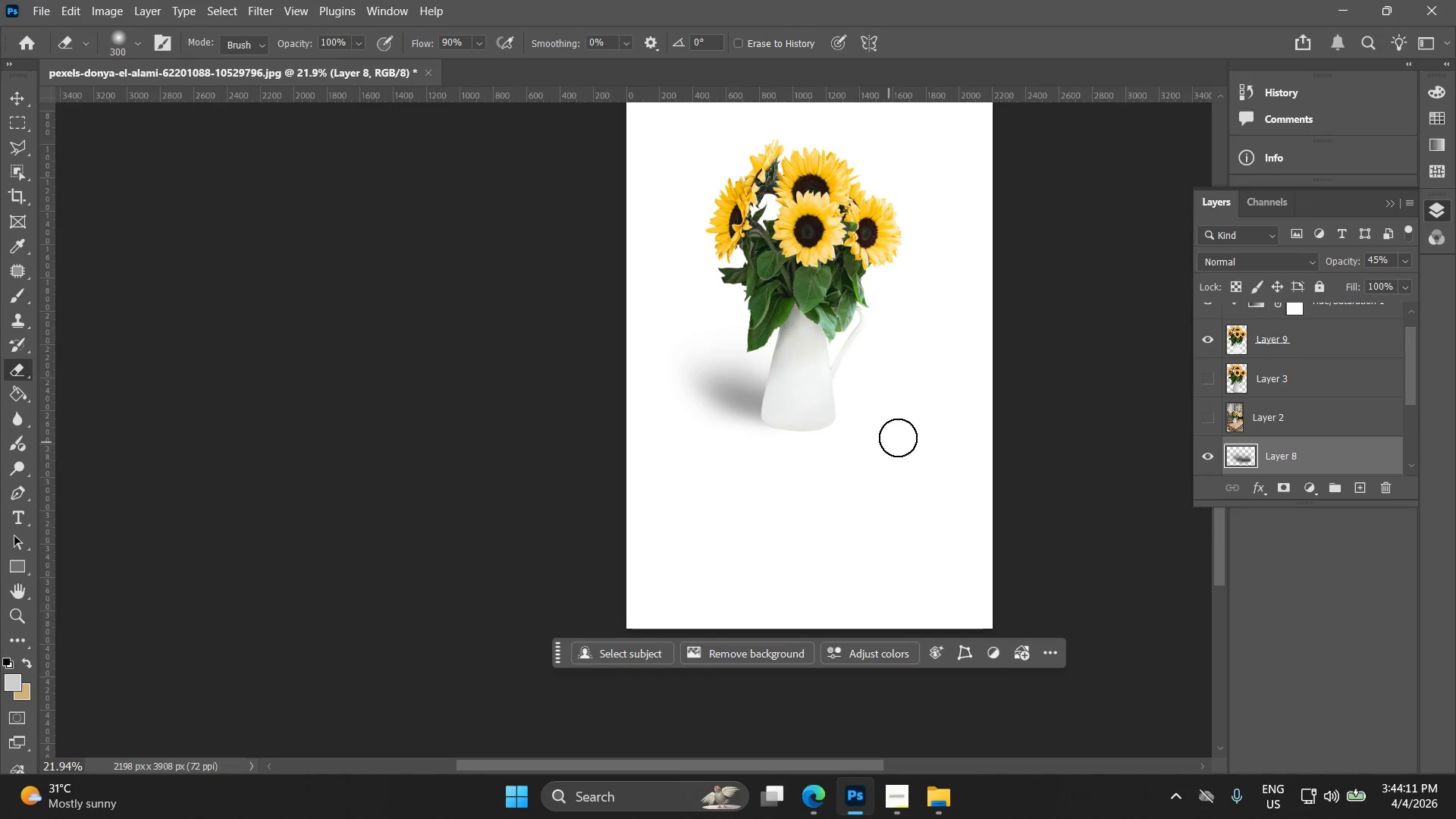 
hold_key(key=Space, duration=0.5)
 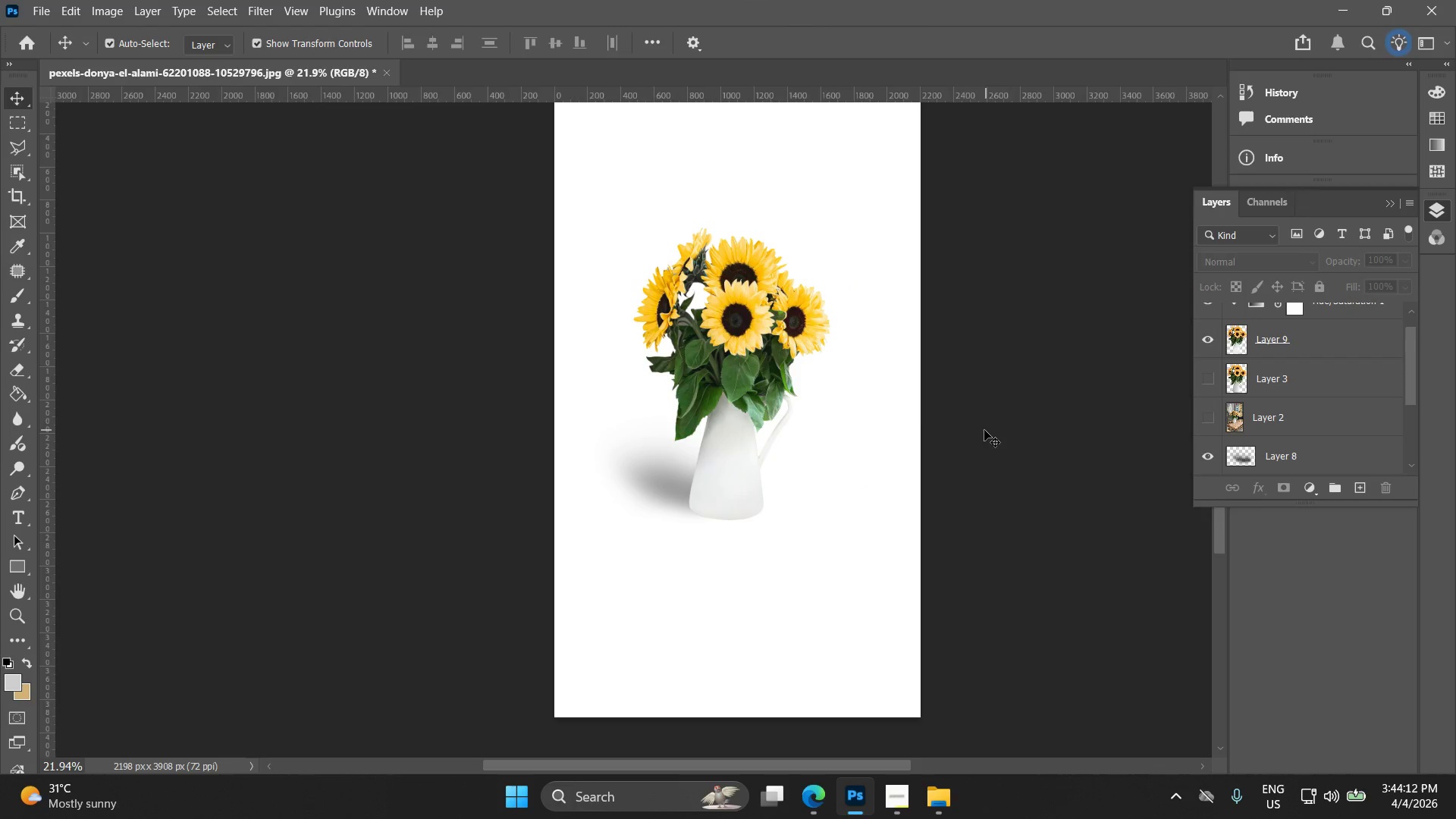 
left_click_drag(start_coordinate=[894, 406], to_coordinate=[822, 494])
 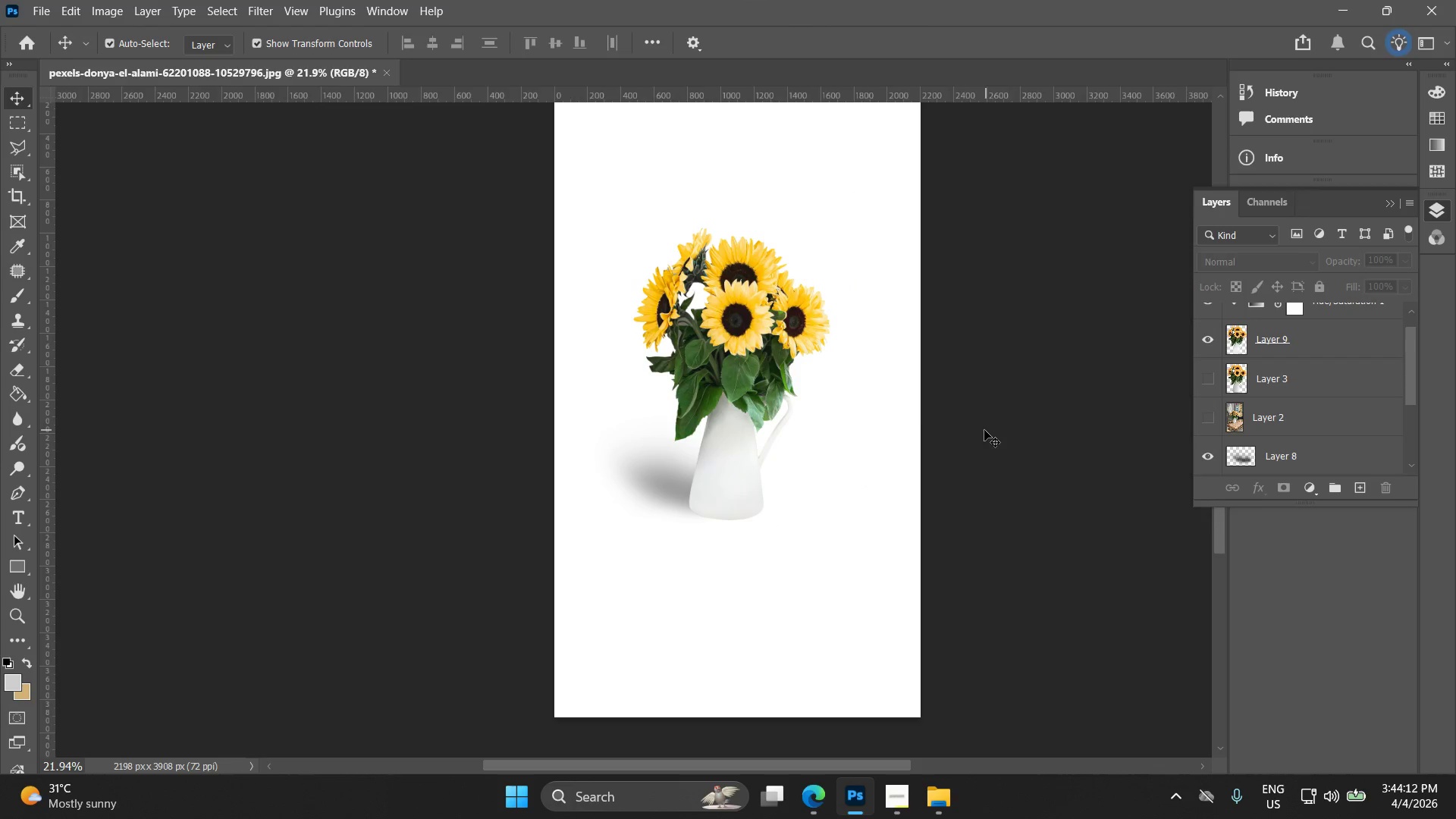 
scroll: coordinate [878, 452], scroll_direction: down, amount: 23.0
 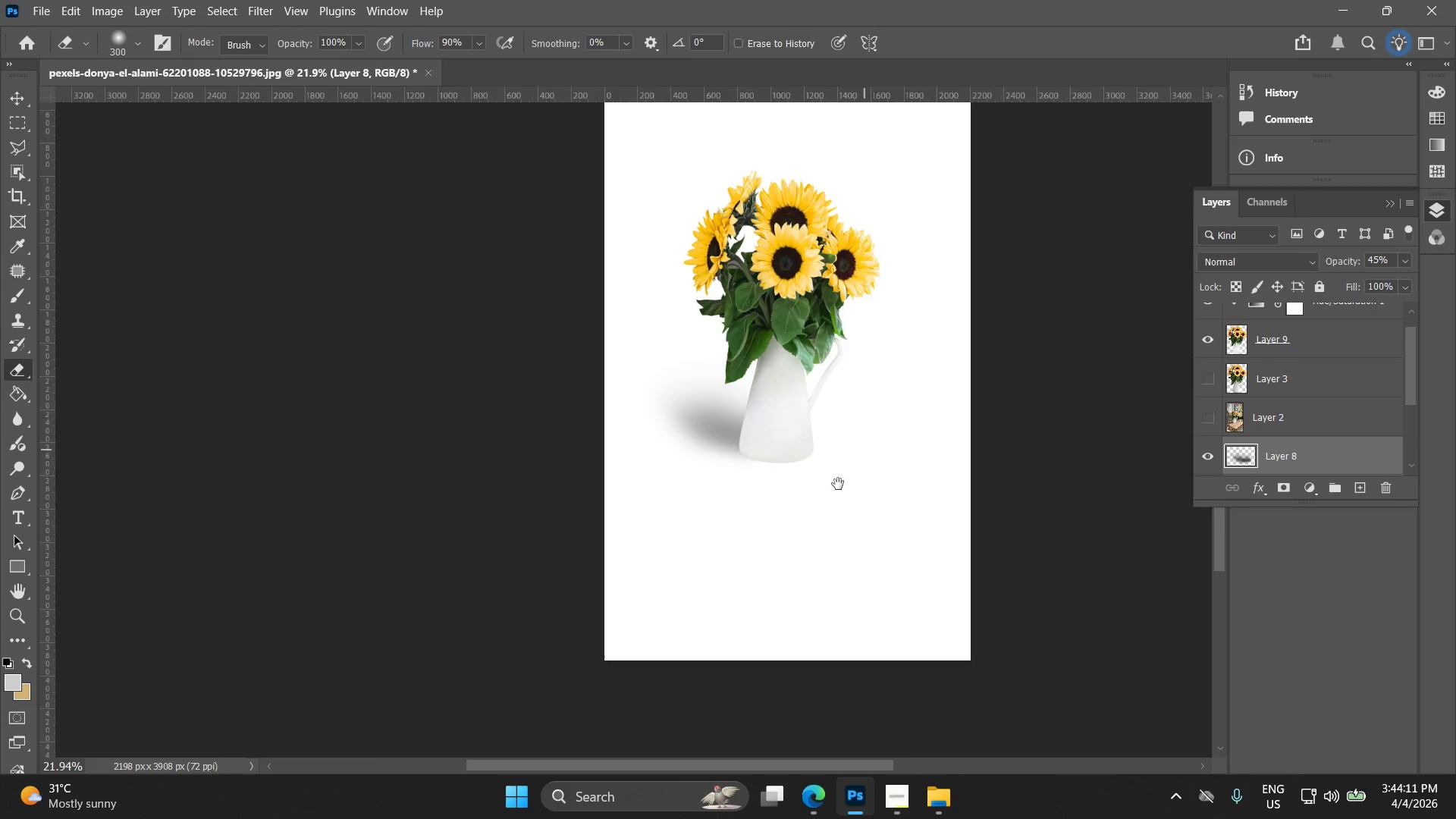 
hold_key(key=Space, duration=1.34)
 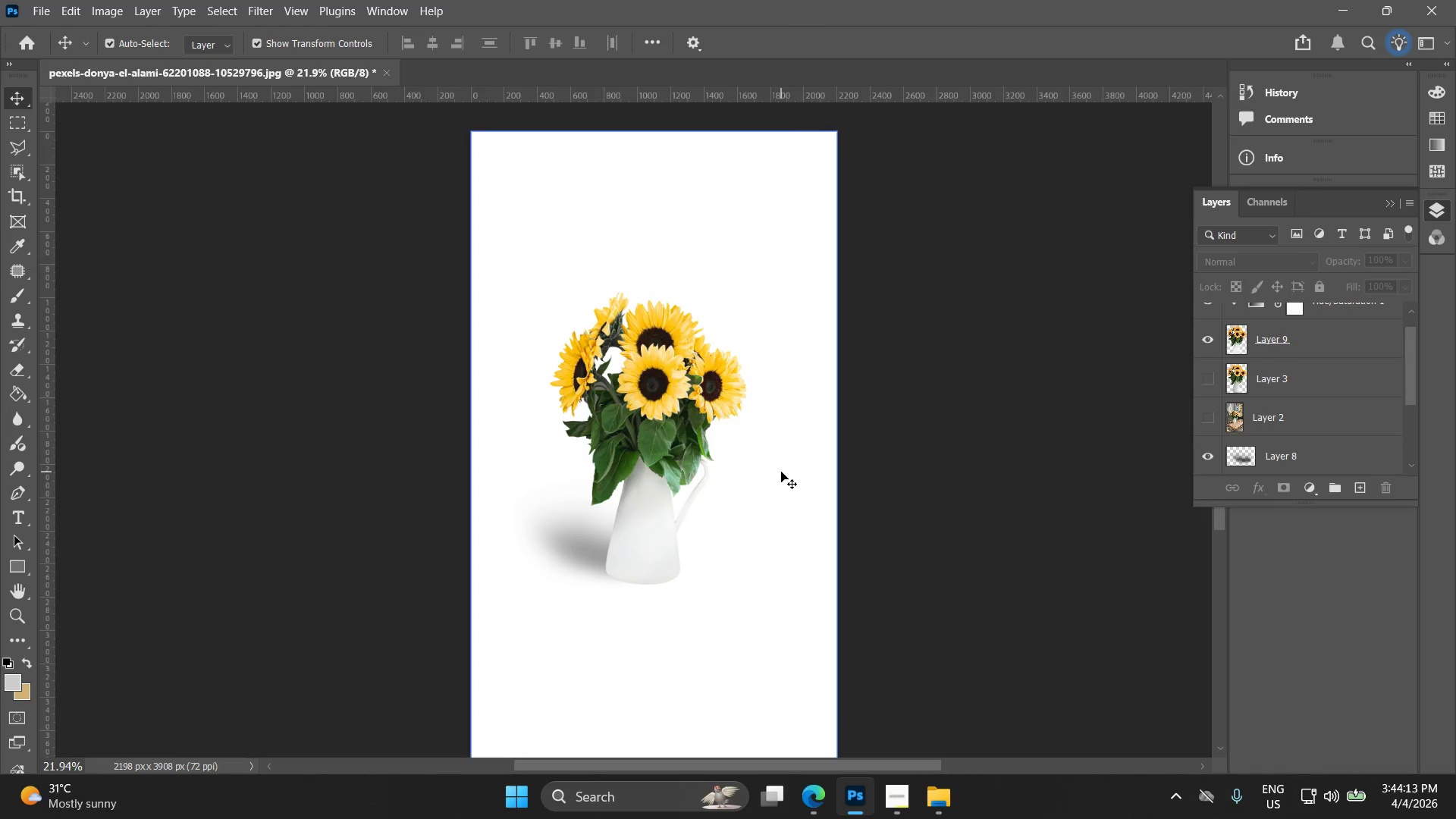 
key(V)
 